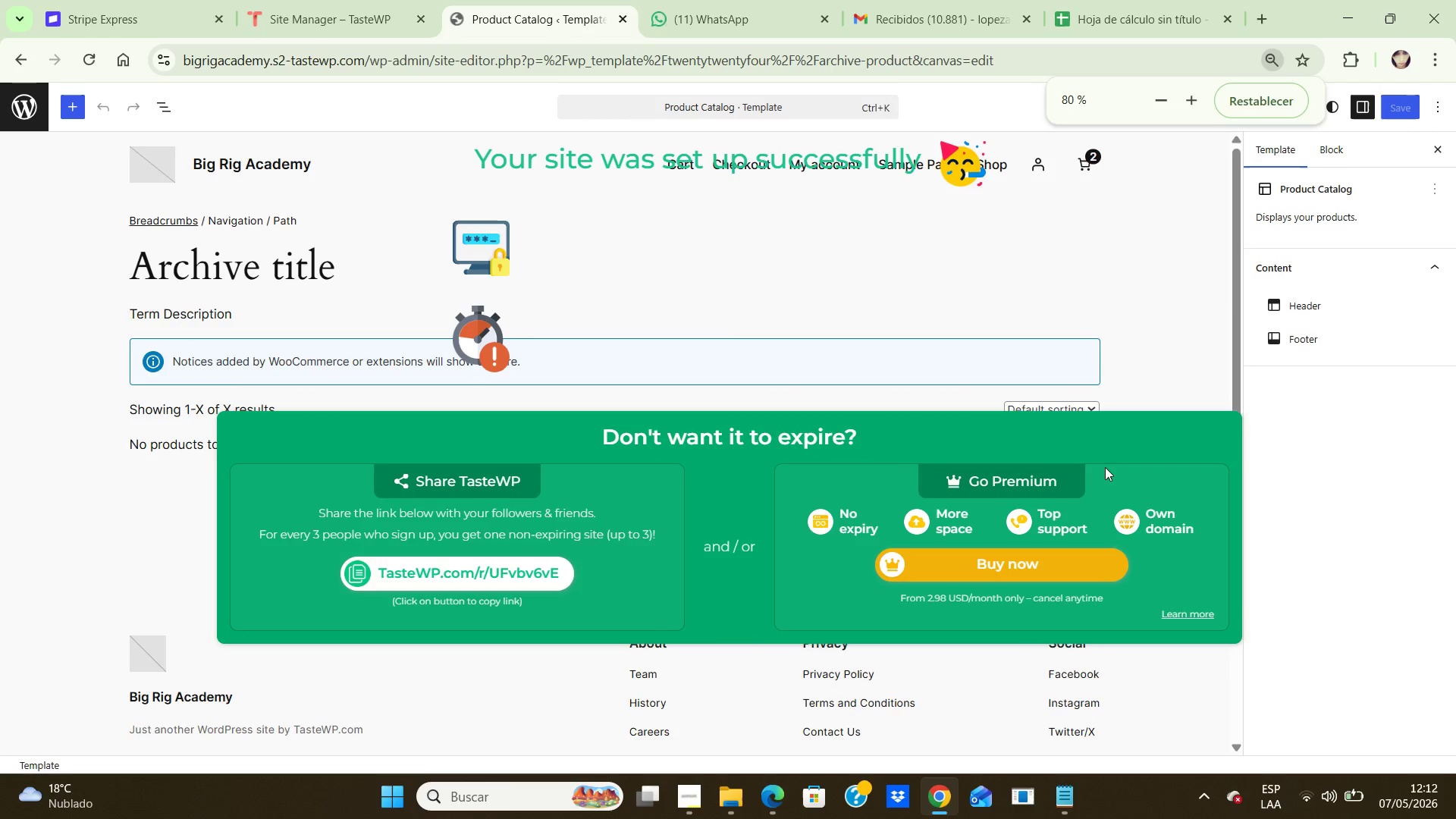 
key(Control+NumpadSubtract)
 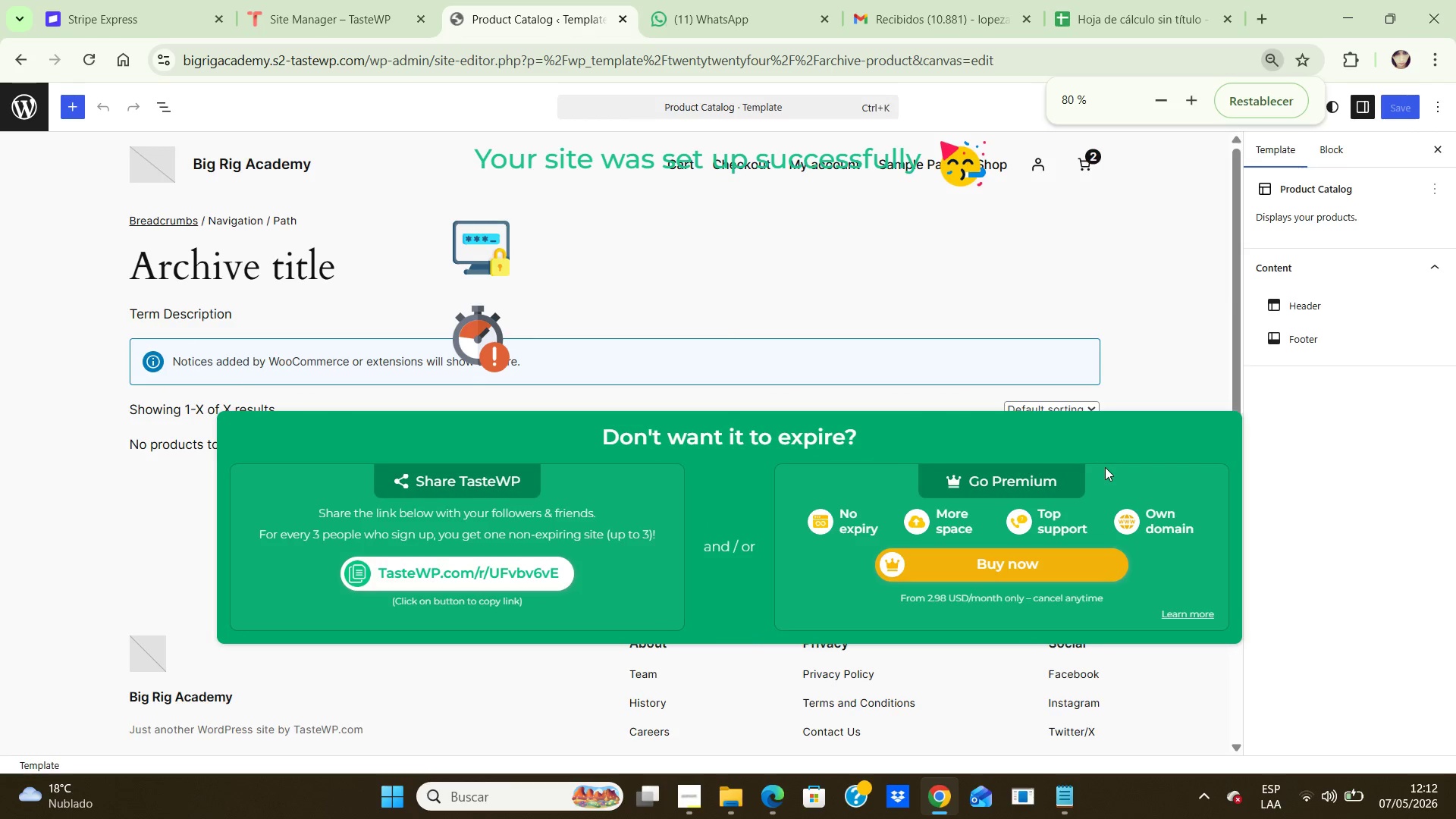 
key(Control+NumpadAdd)
 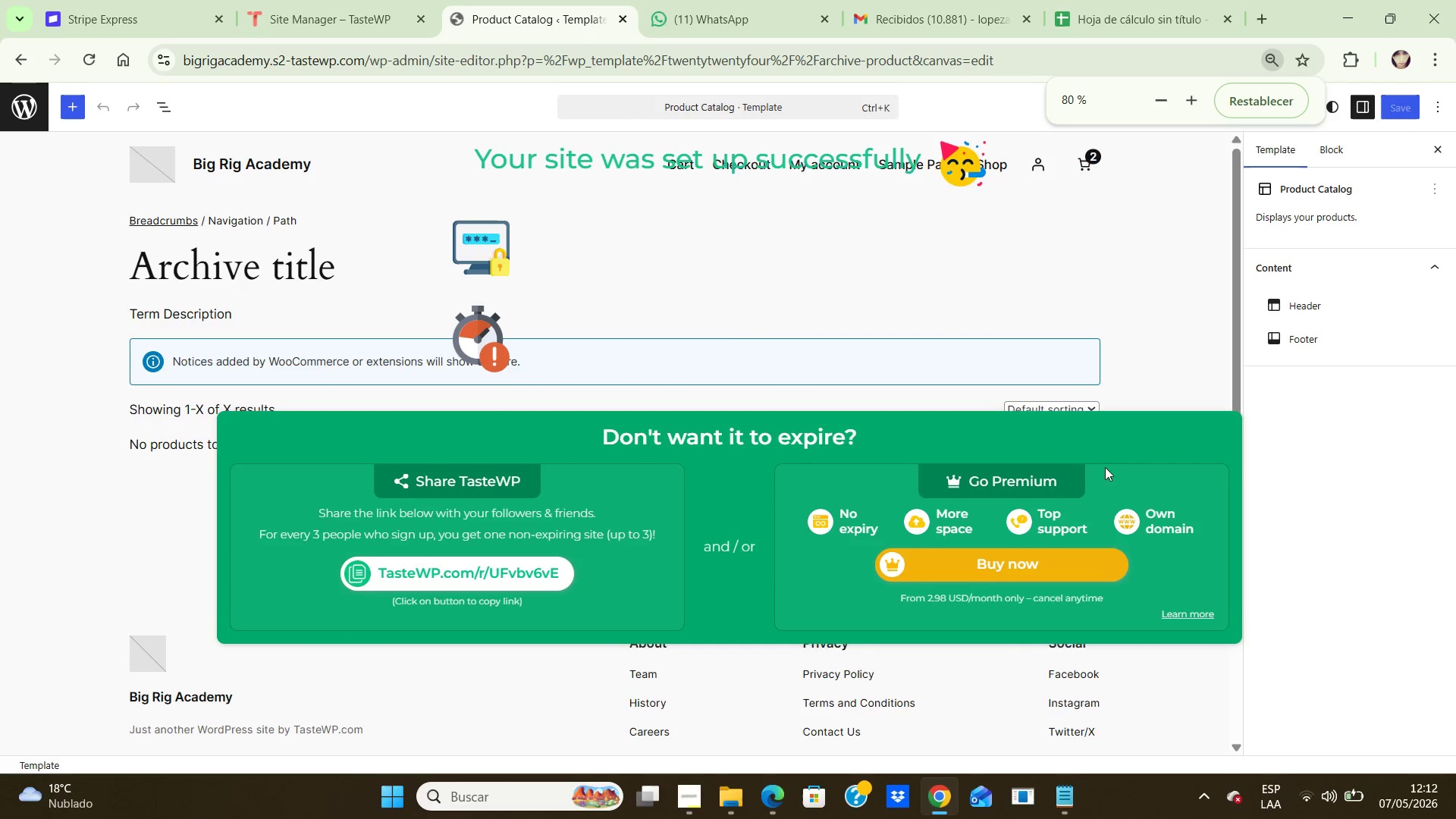 
key(Control+NumpadSubtract)
 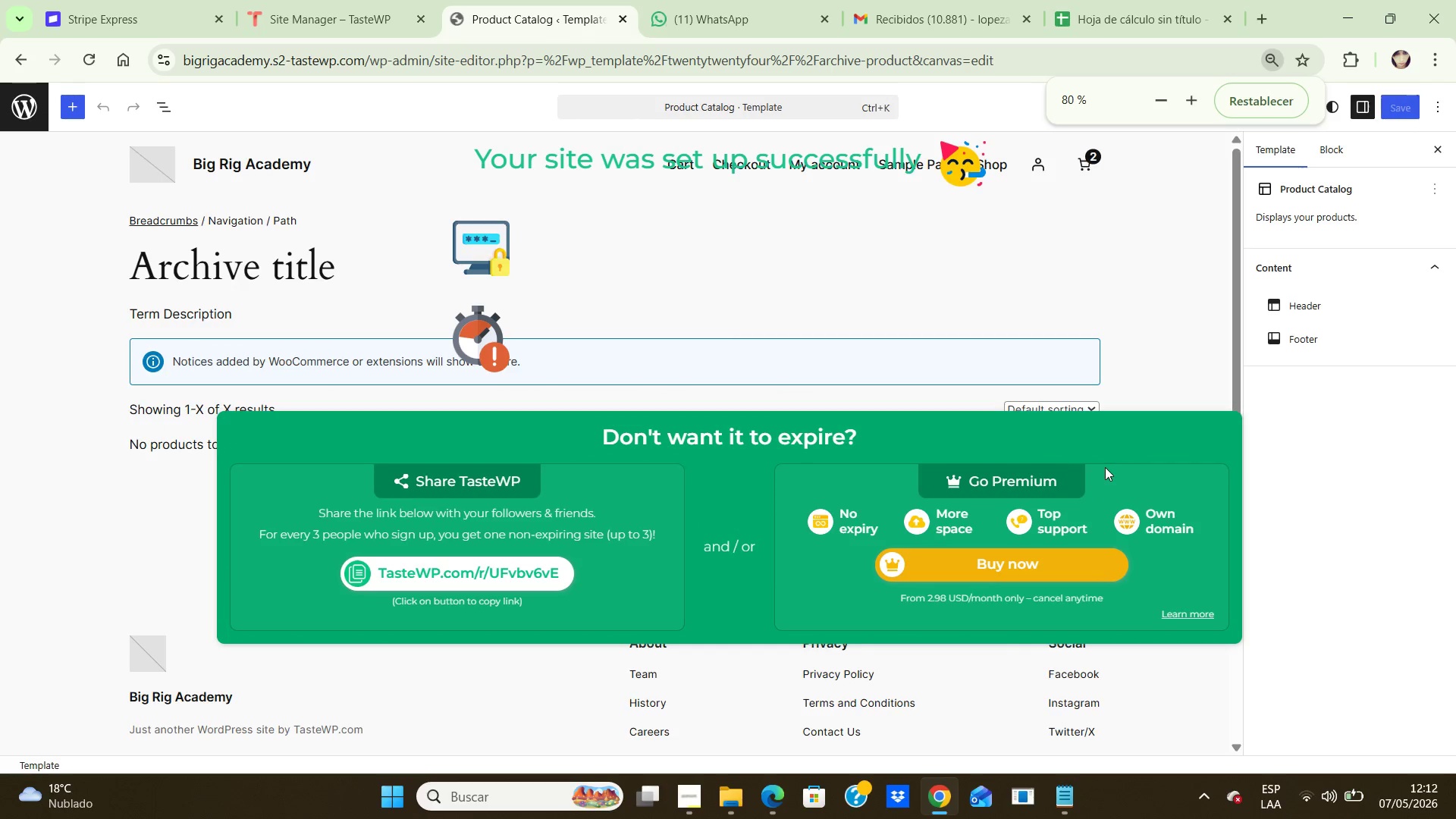 
key(Control+NumpadAdd)
 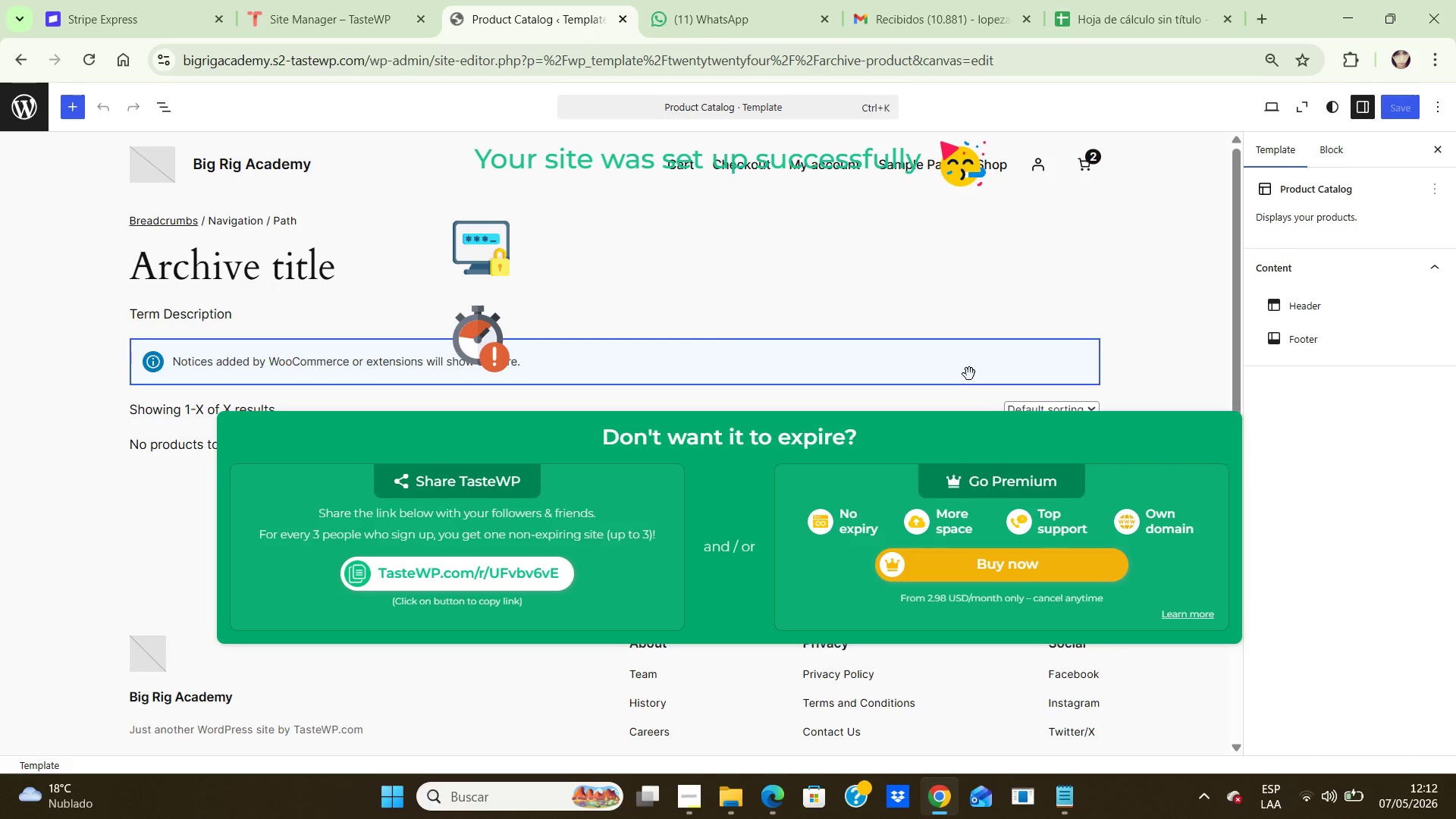 
wait(16.16)
 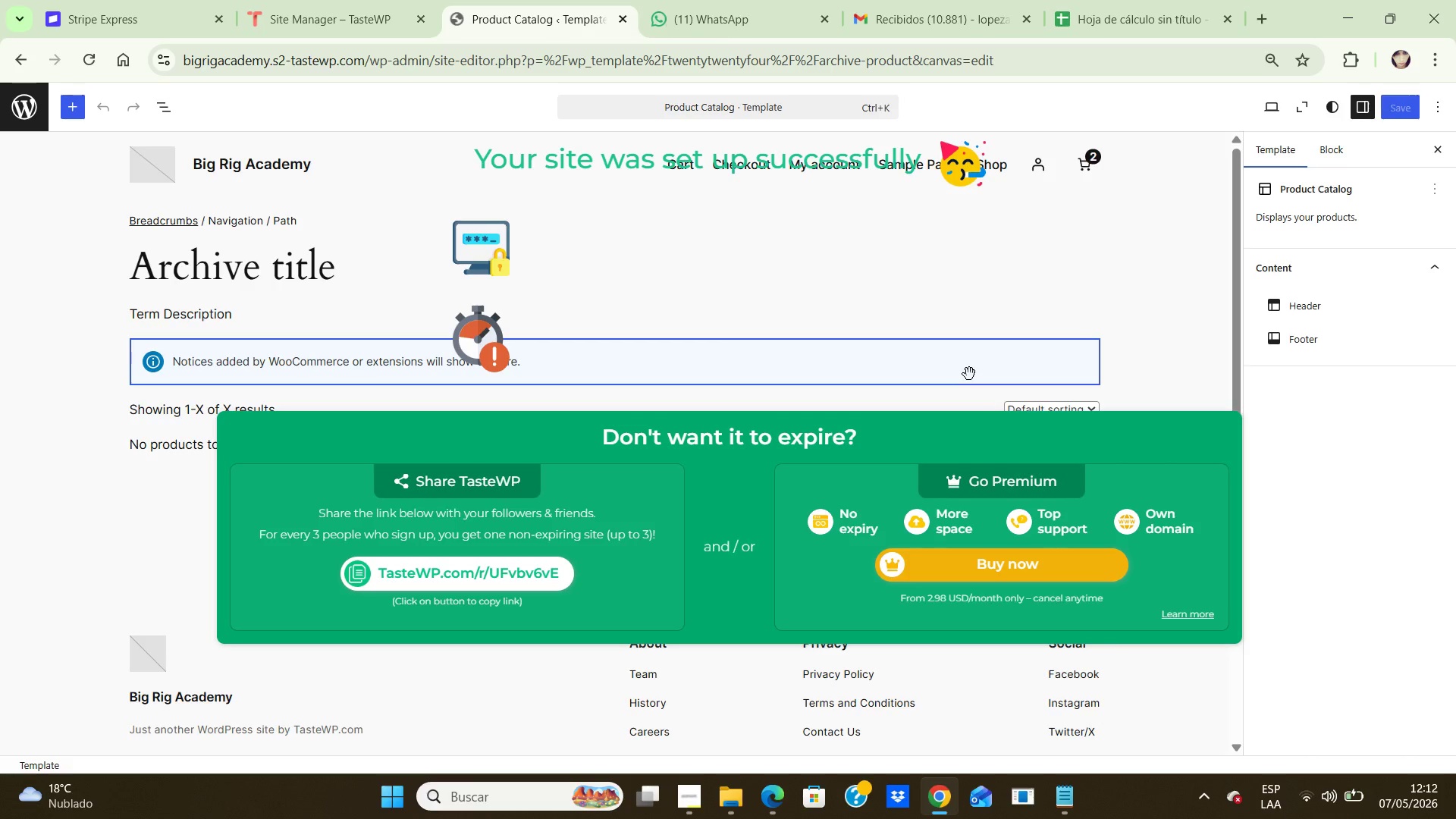 
key(VolumeUp)
 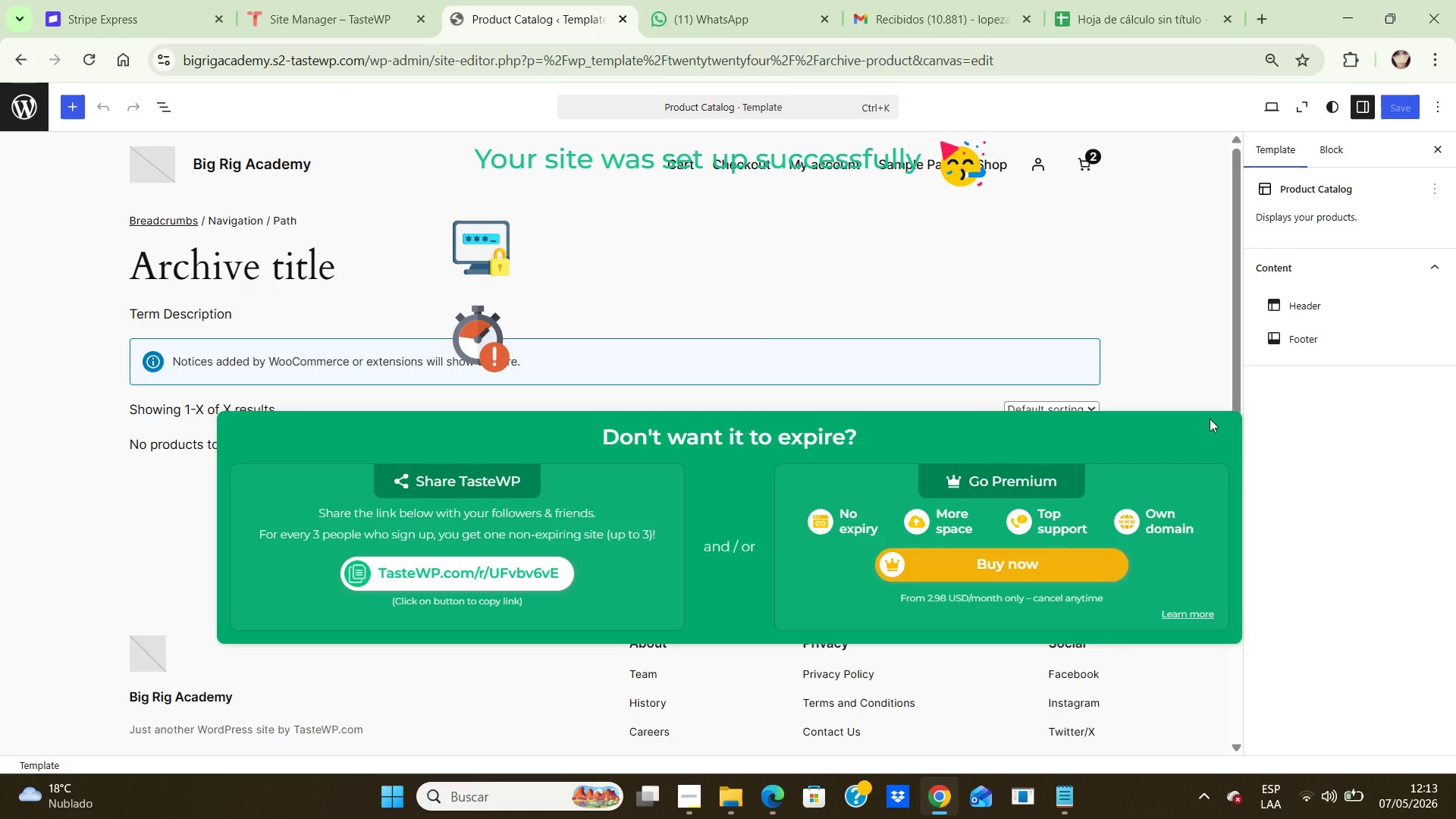 
wait(63.94)
 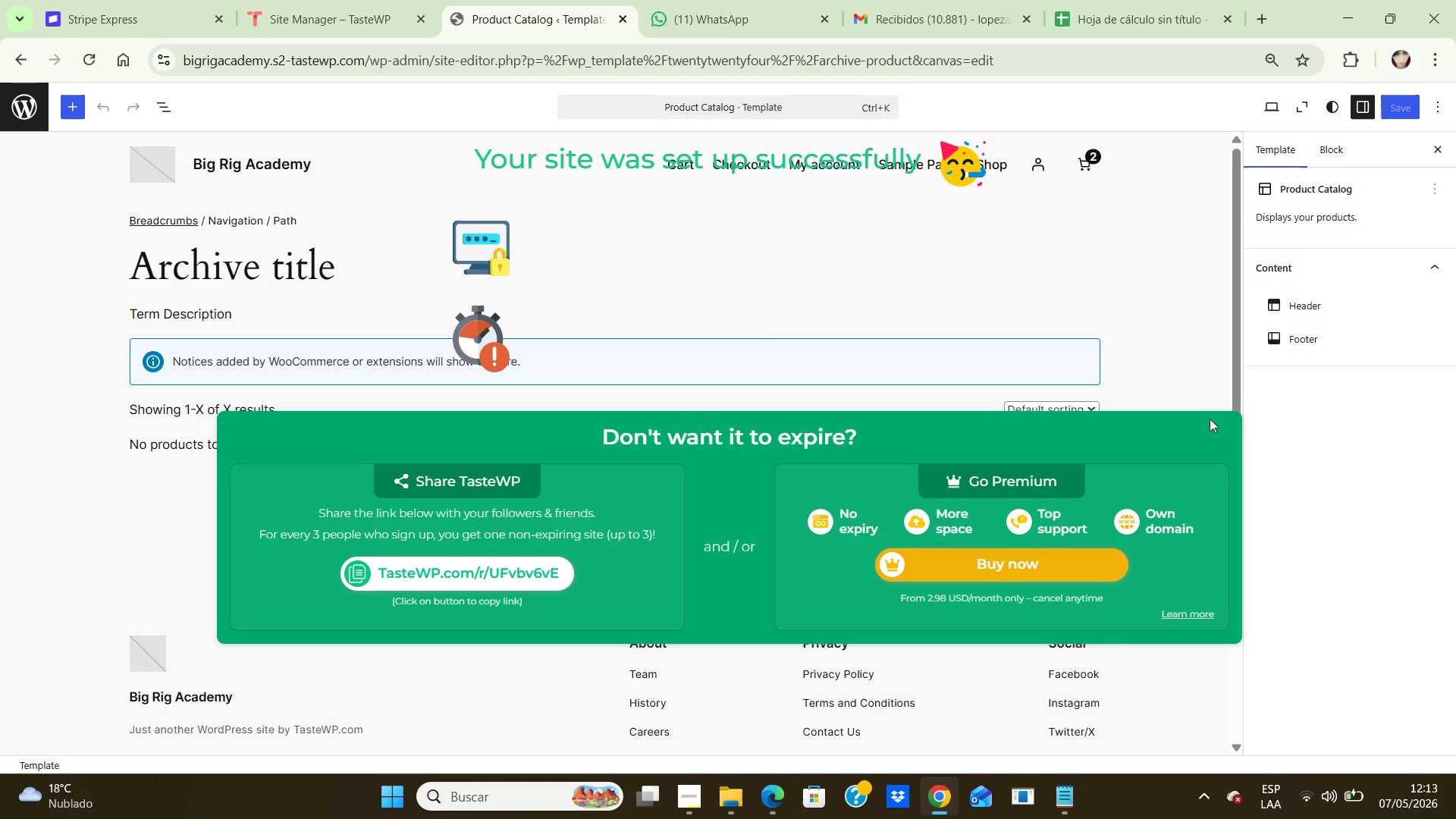 
left_click([20, 106])
 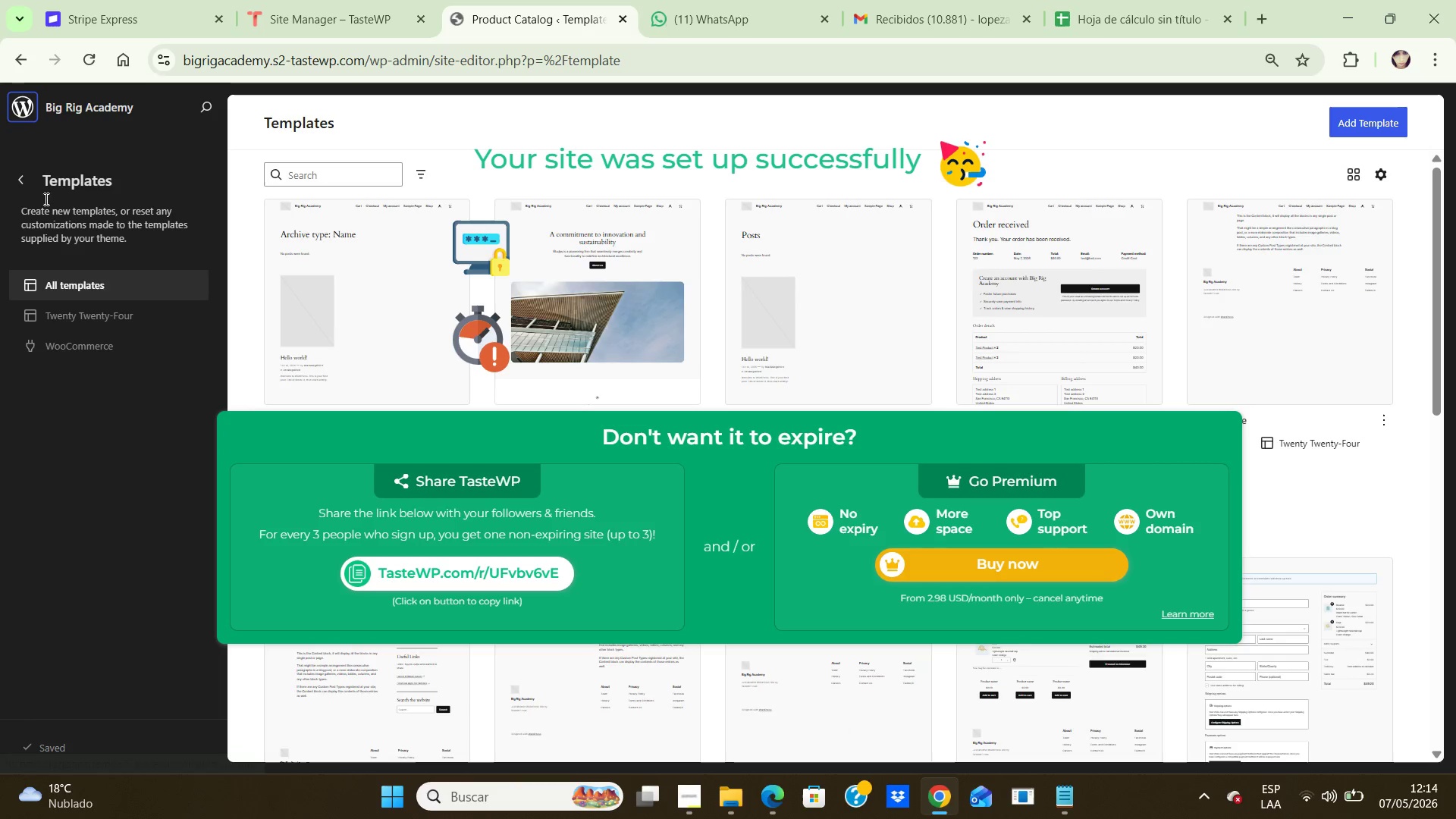 
left_click([22, 109])
 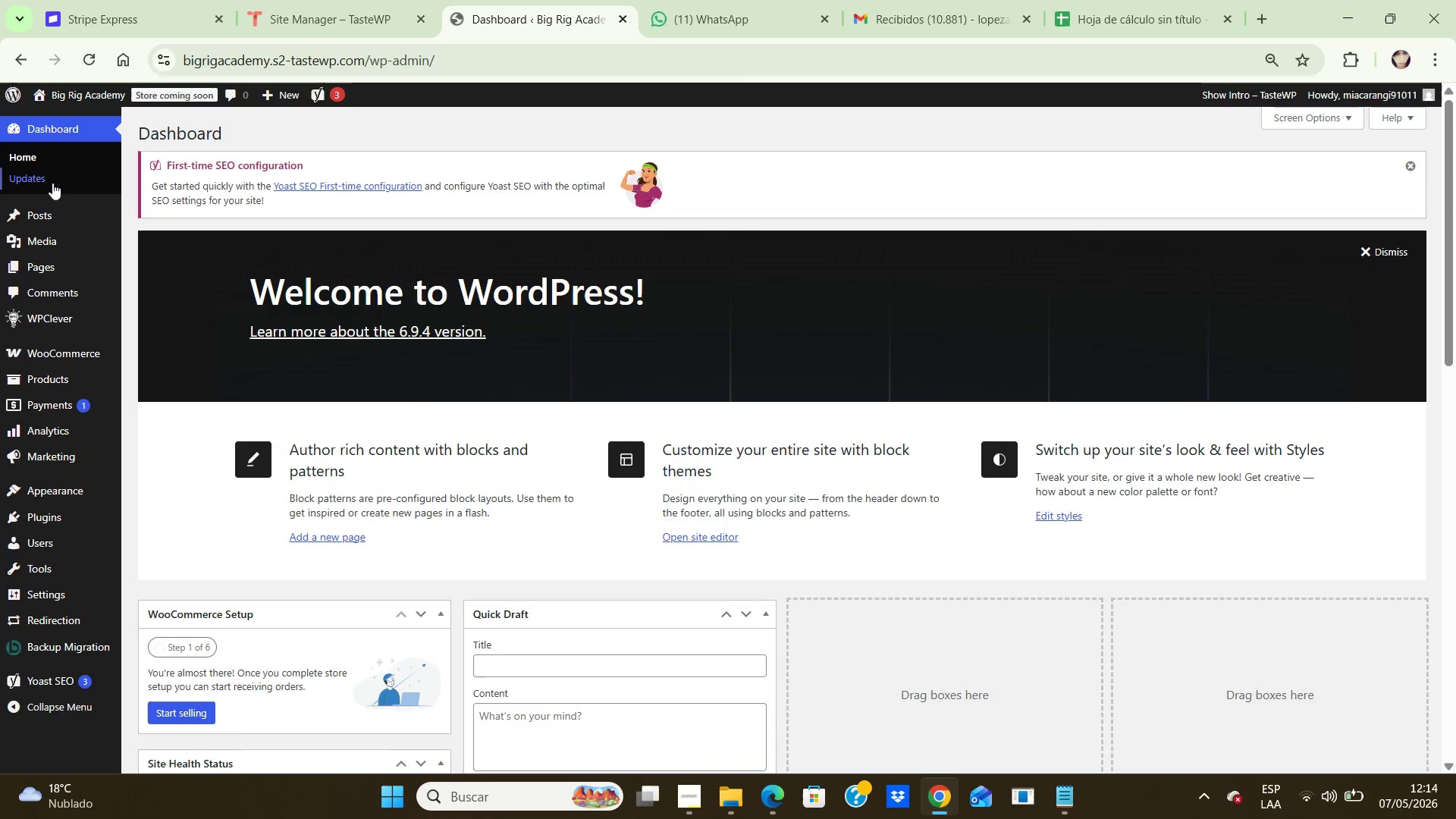 
mouse_move([48, 277])
 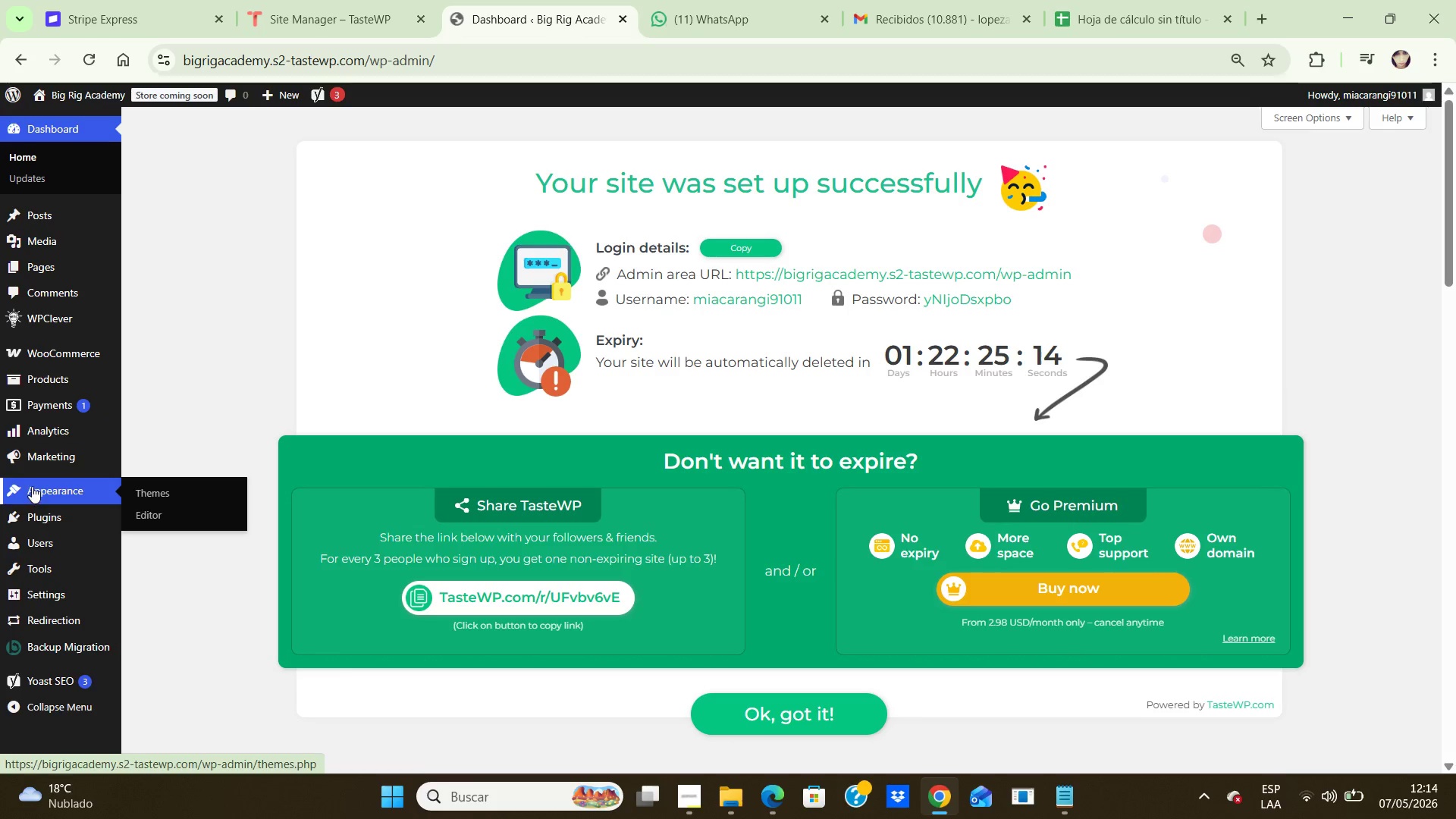 
mouse_move([86, 380])
 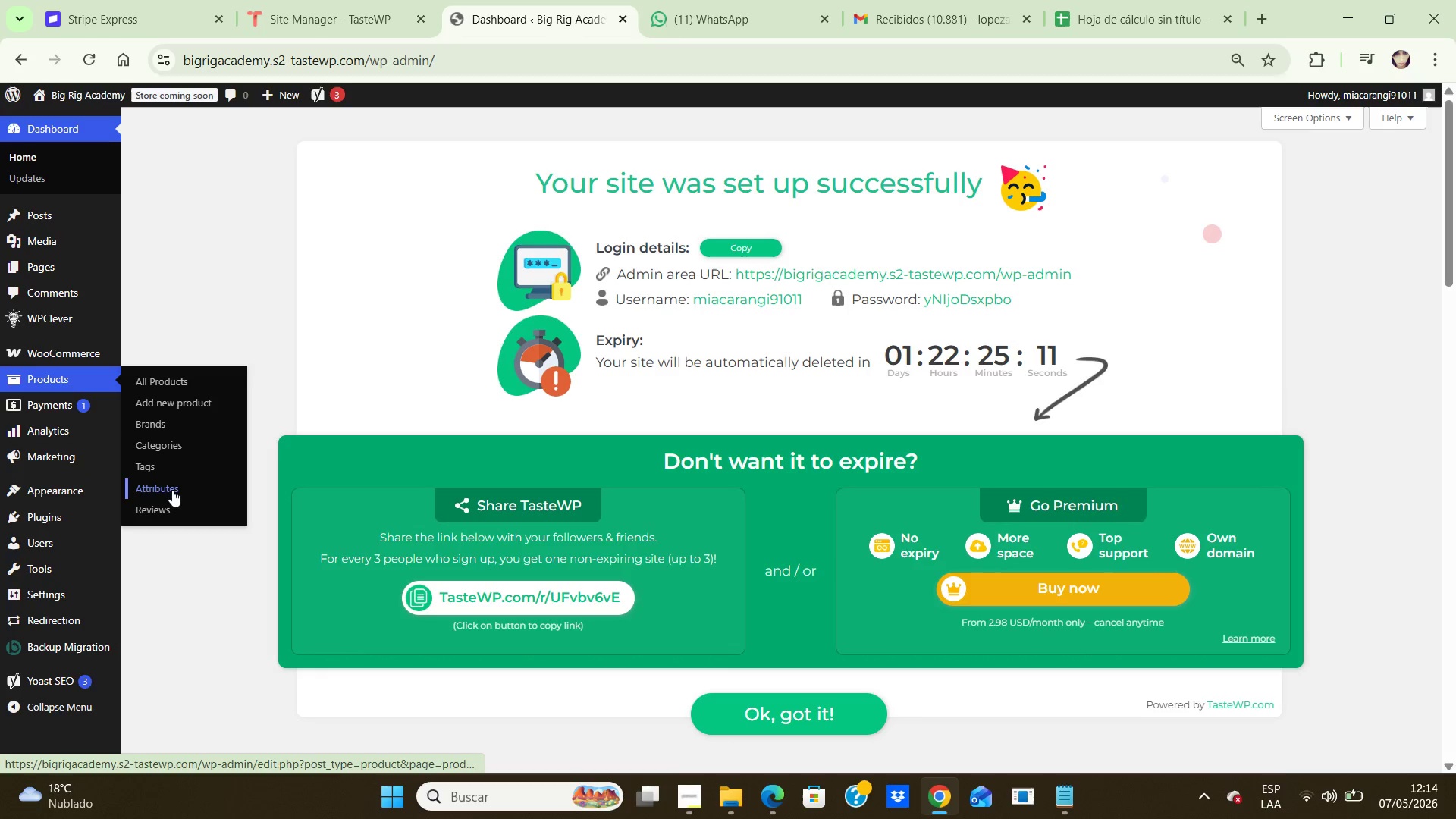 
left_click([172, 490])
 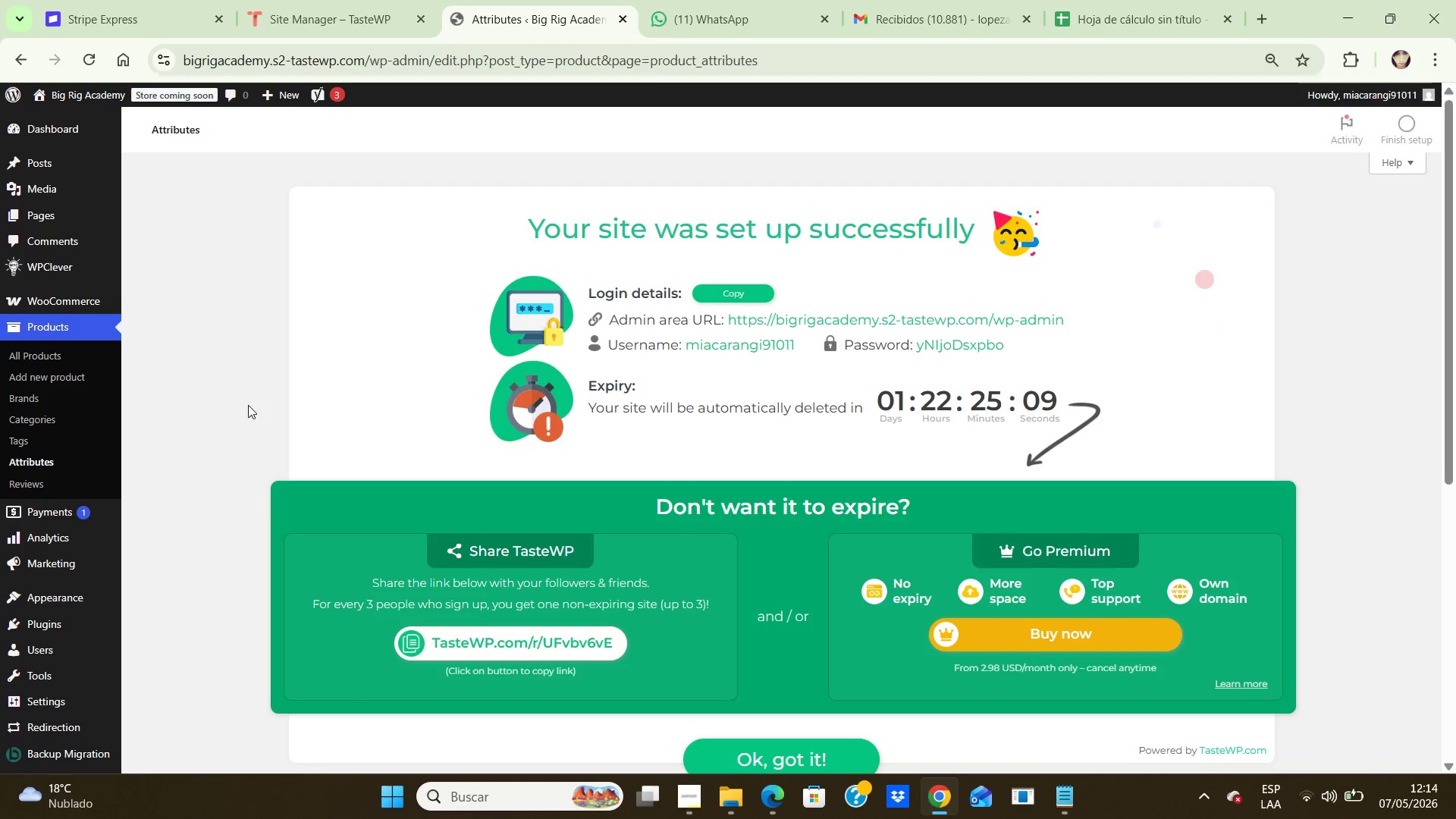 
scroll: coordinate [252, 384], scroll_direction: down, amount: 5.0
 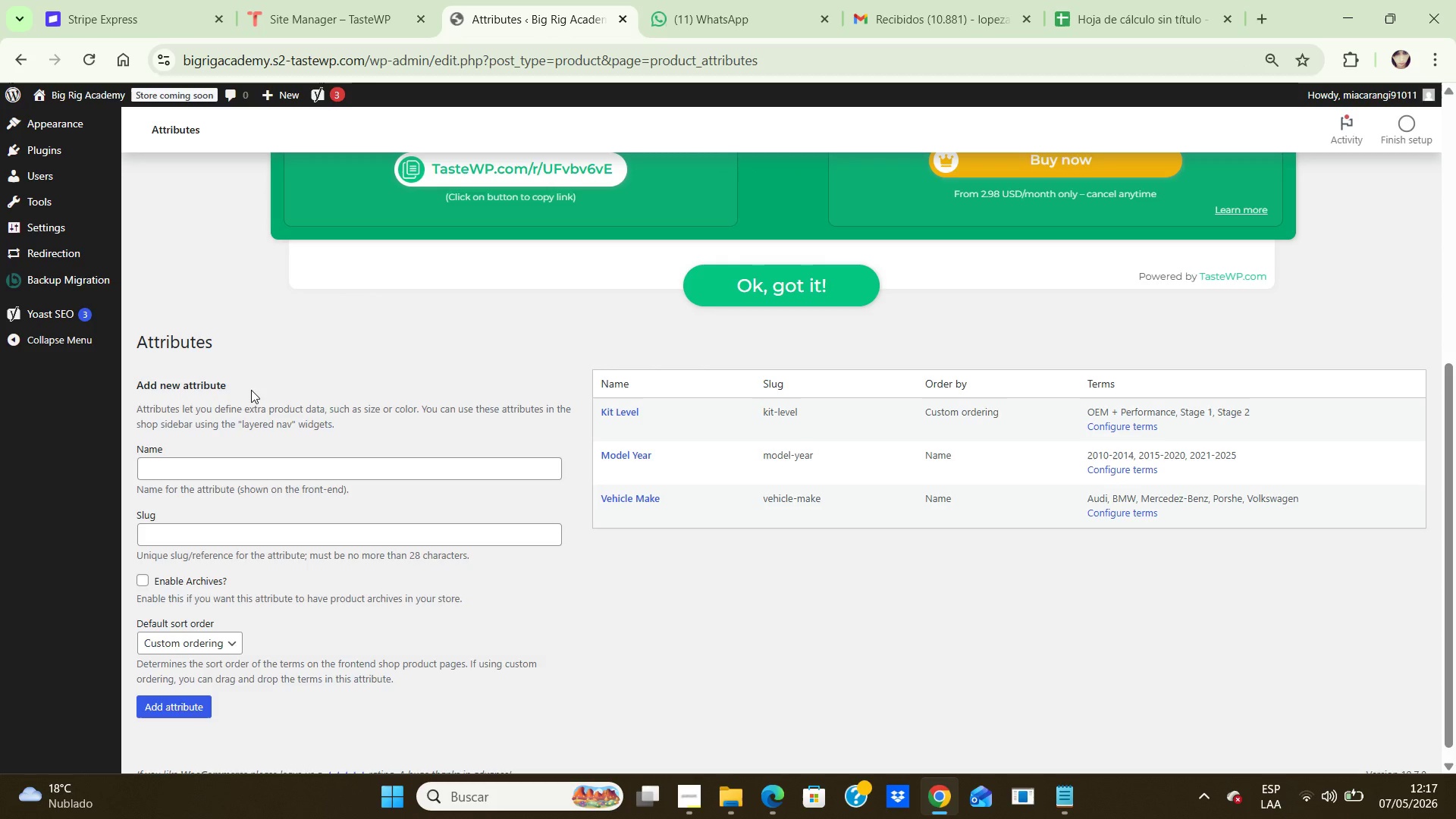 
wait(208.33)
 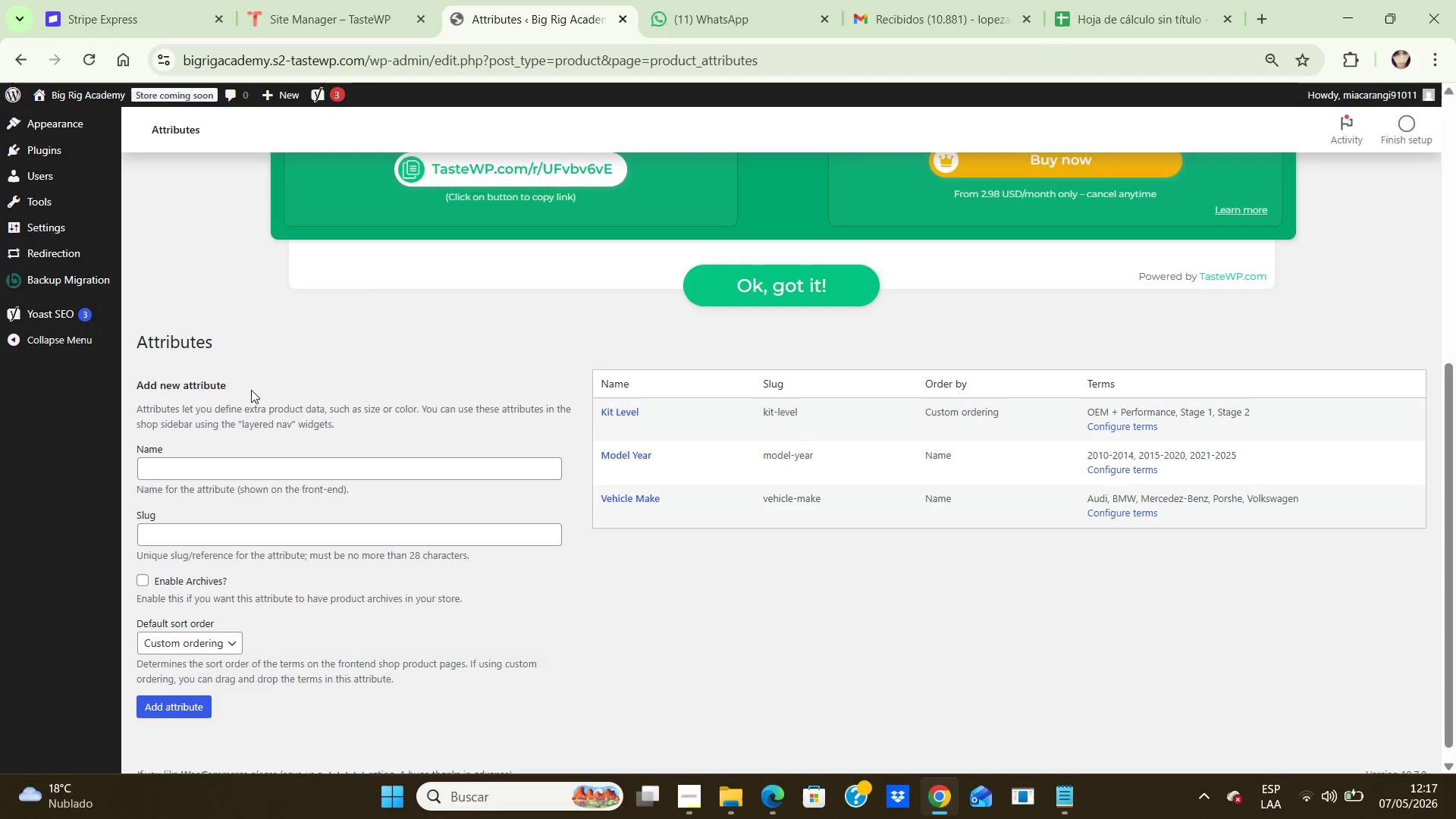 
left_click([219, 462])
 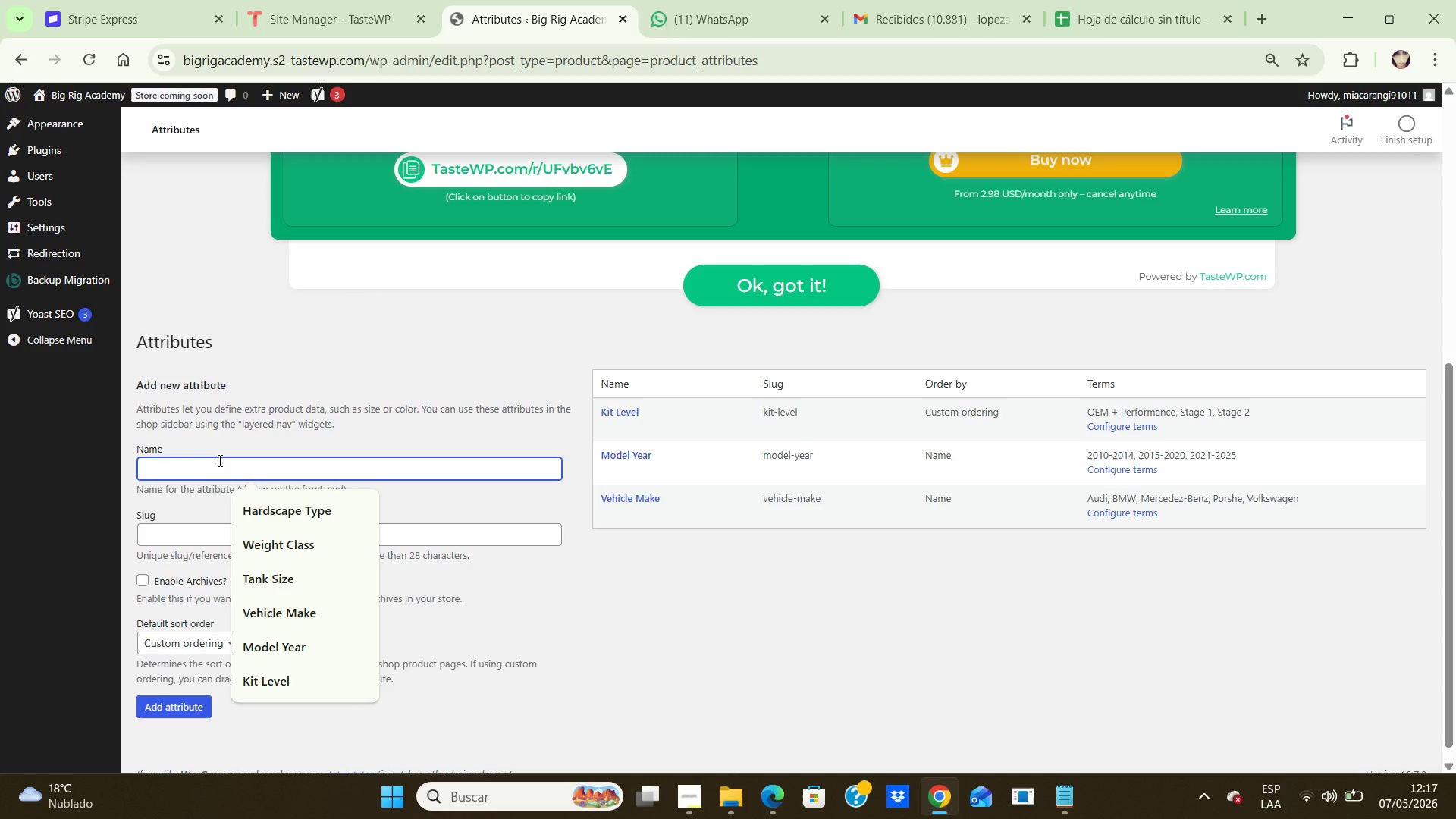 
type(LO)
key(Backspace)
type(ocation)
 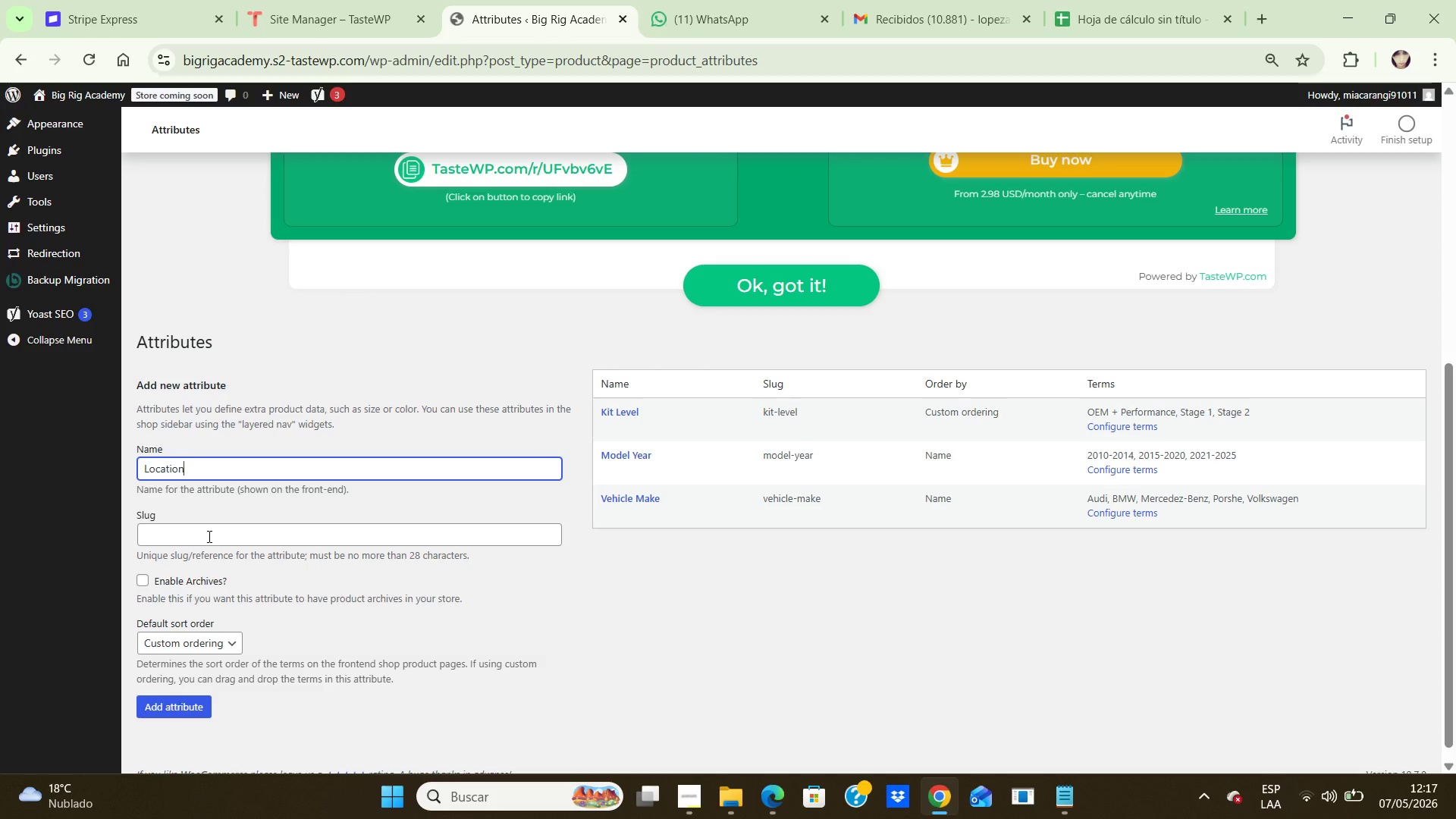 
left_click([208, 536])
 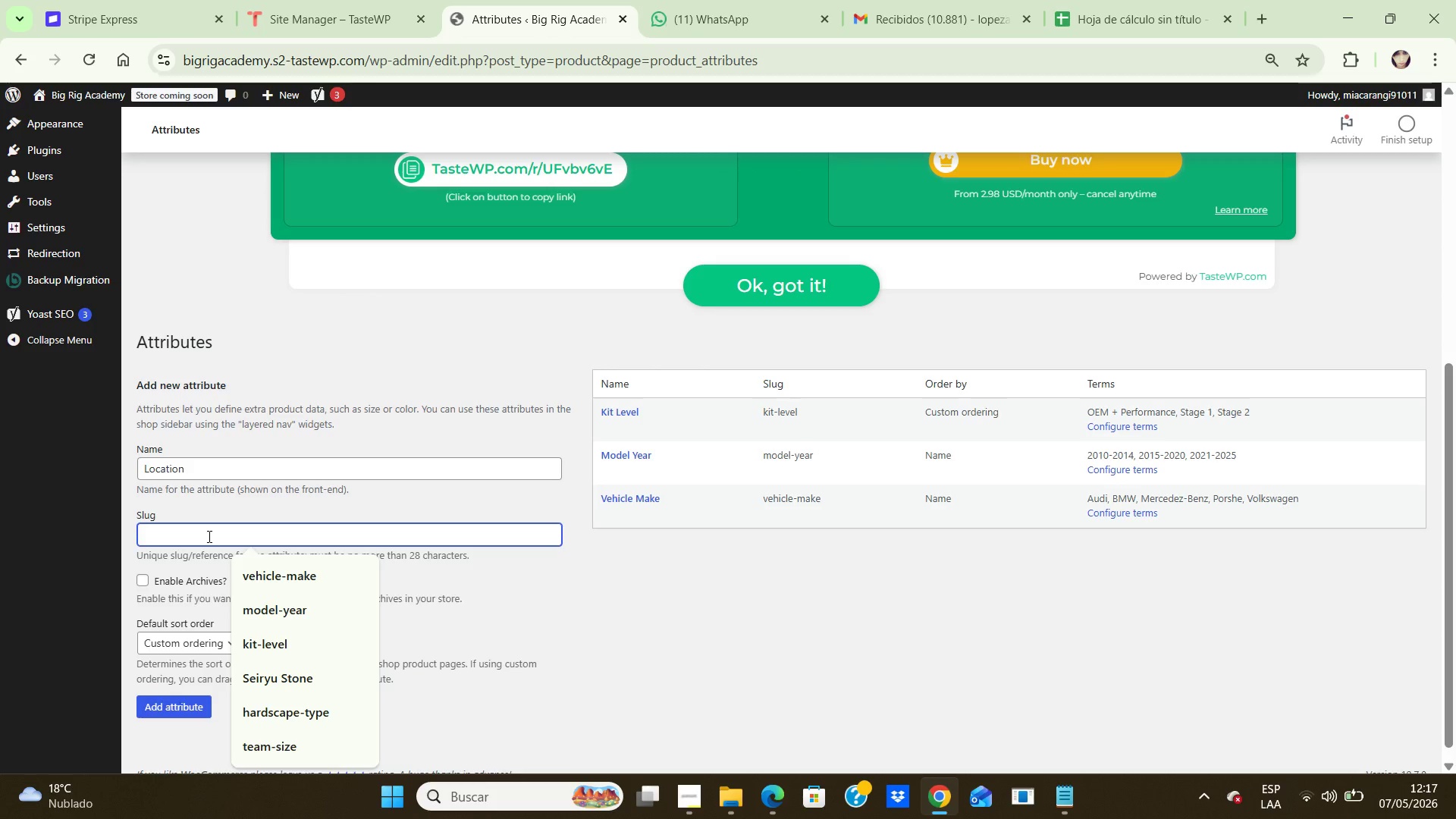 
type(location)
 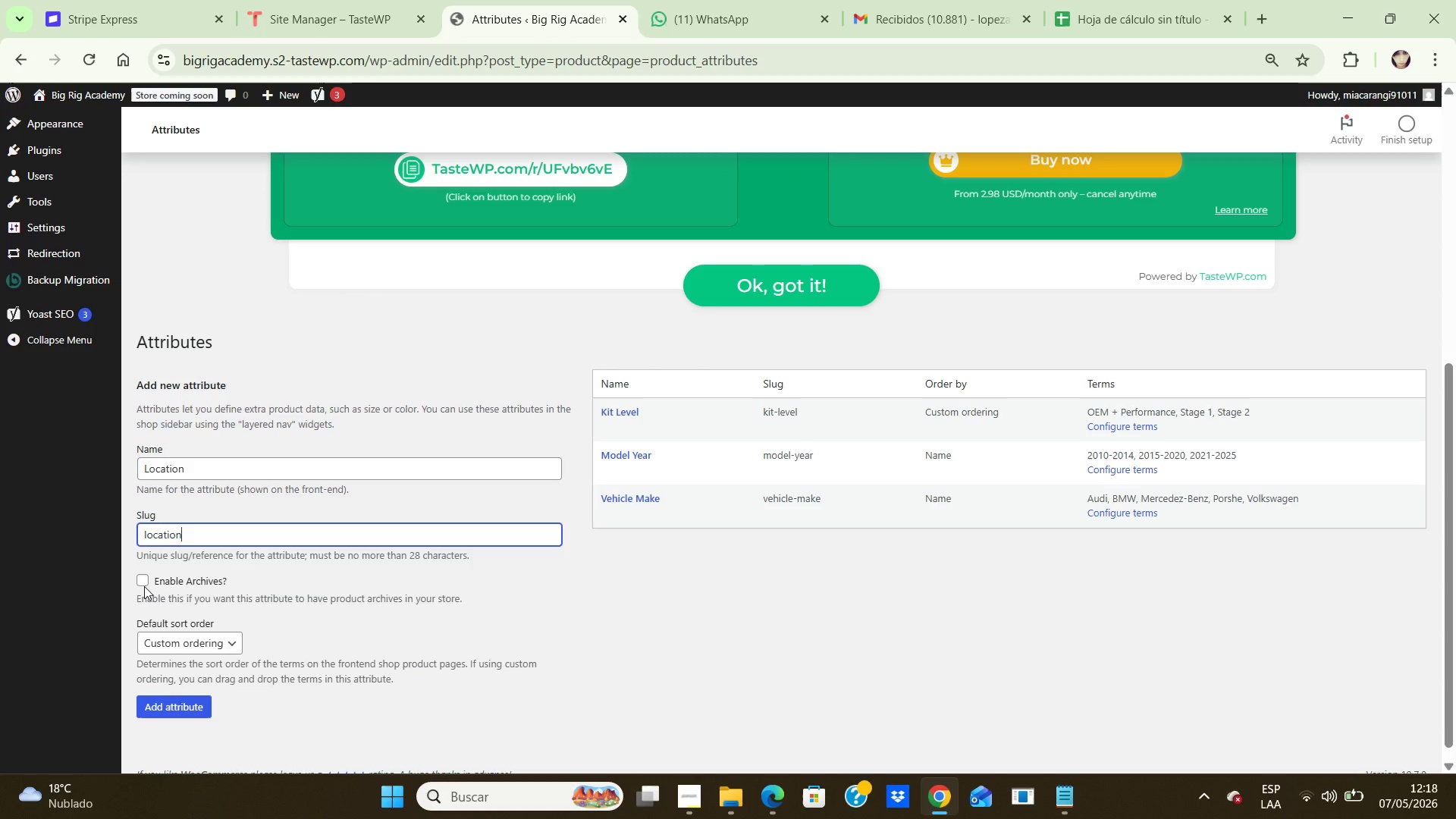 
left_click([144, 586])
 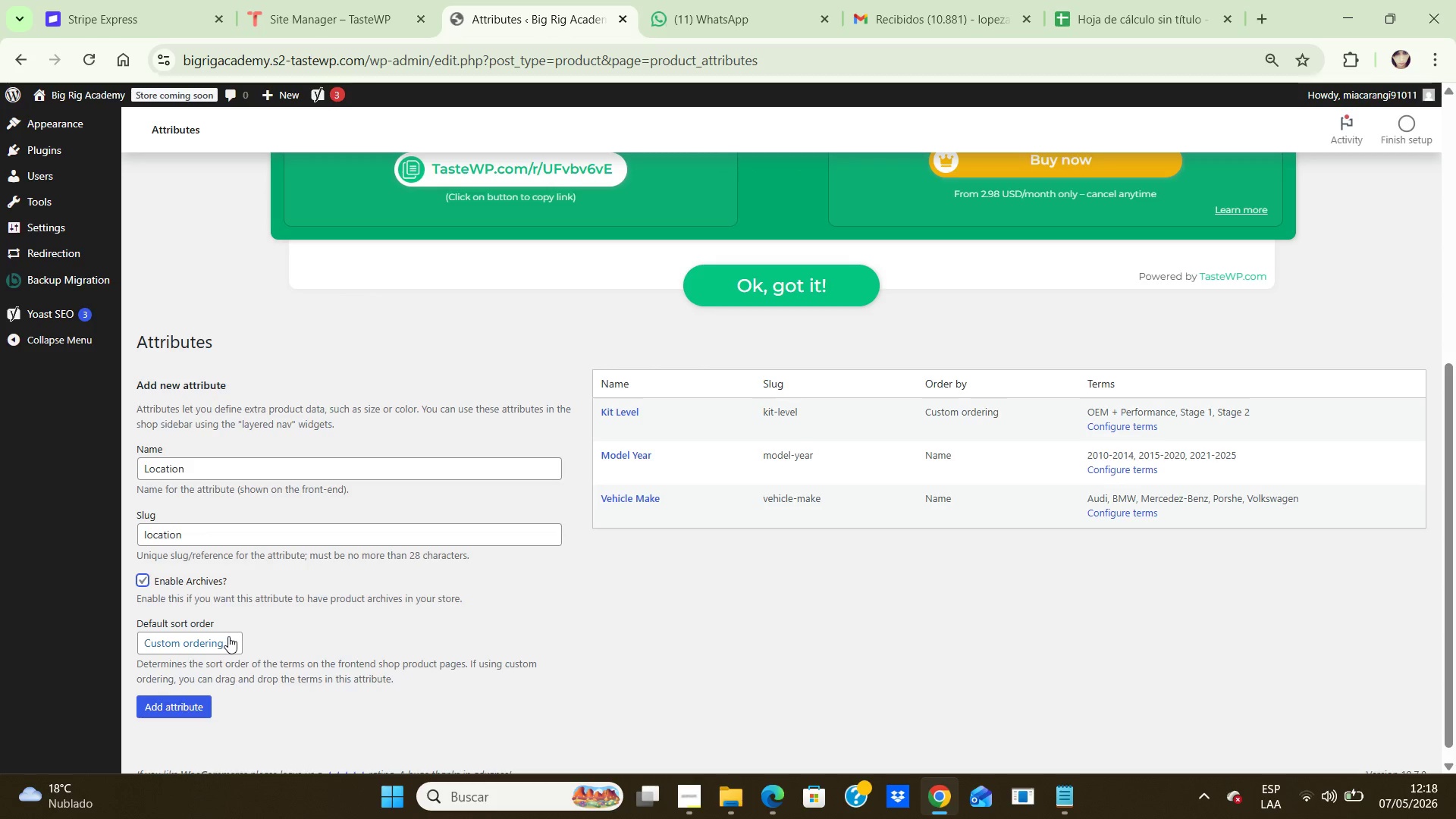 
left_click([228, 636])
 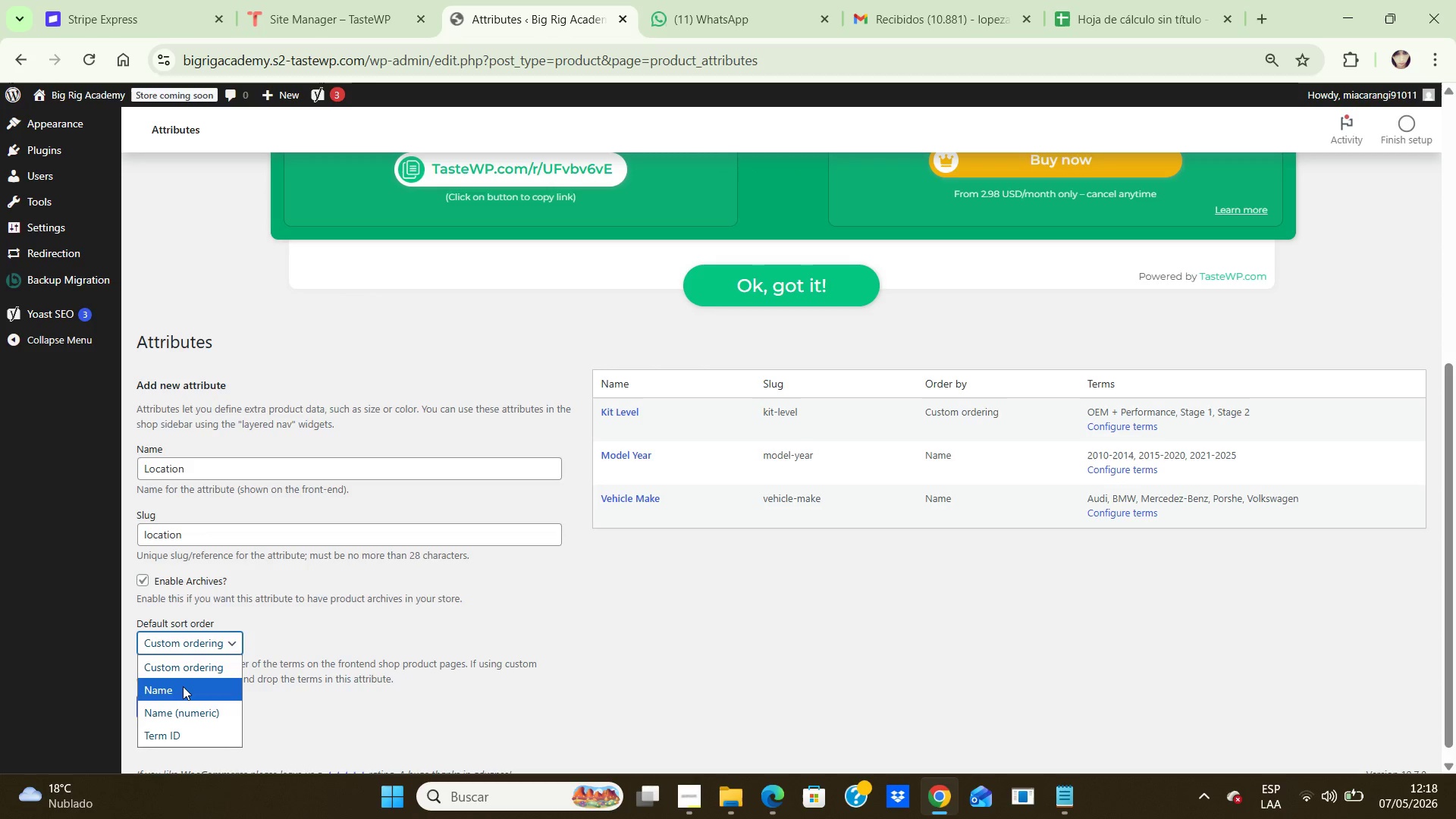 
left_click([183, 686])
 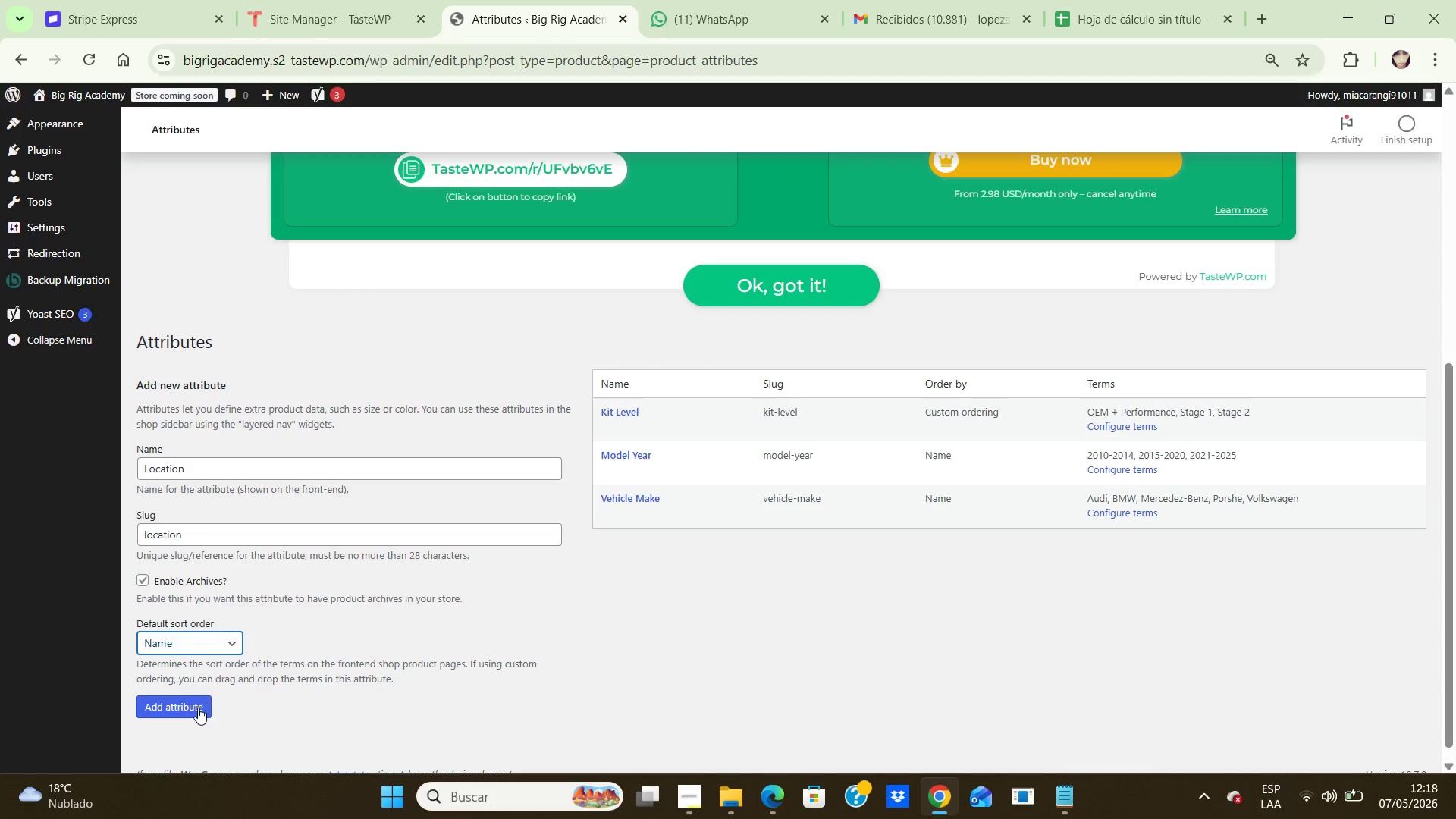 
left_click([193, 710])
 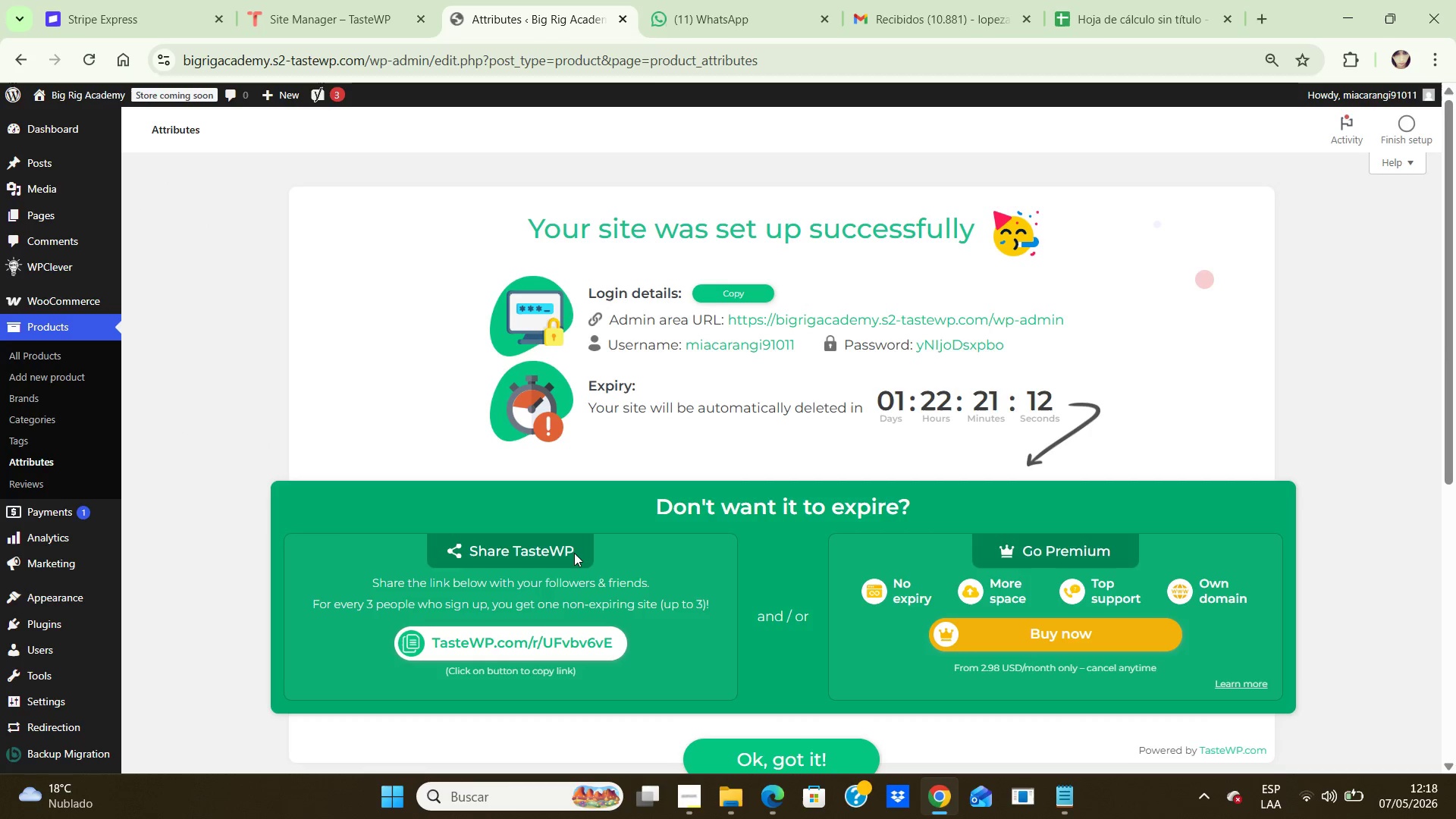 
left_click([1380, 261])
 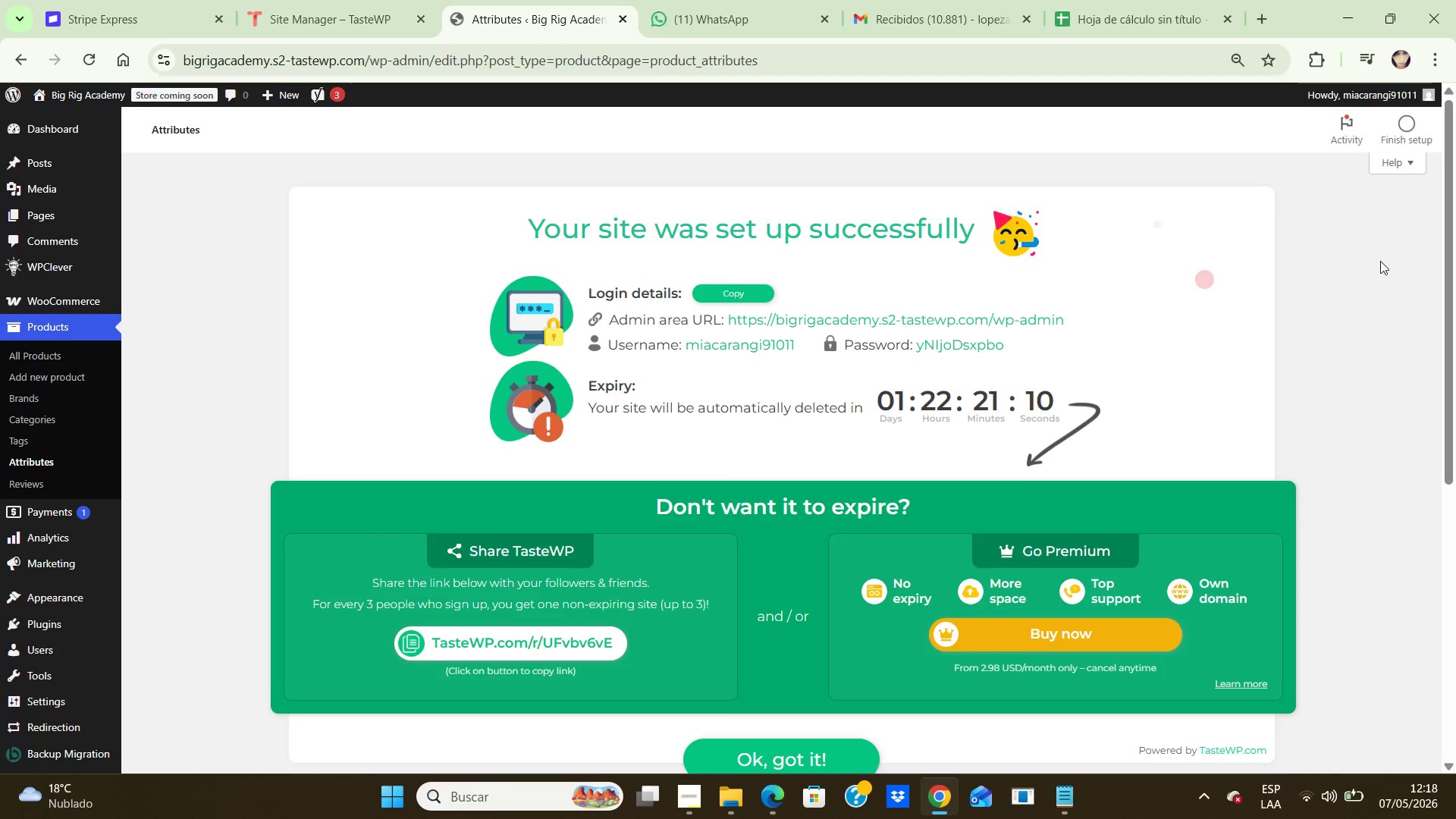 
key(ArrowDown)
 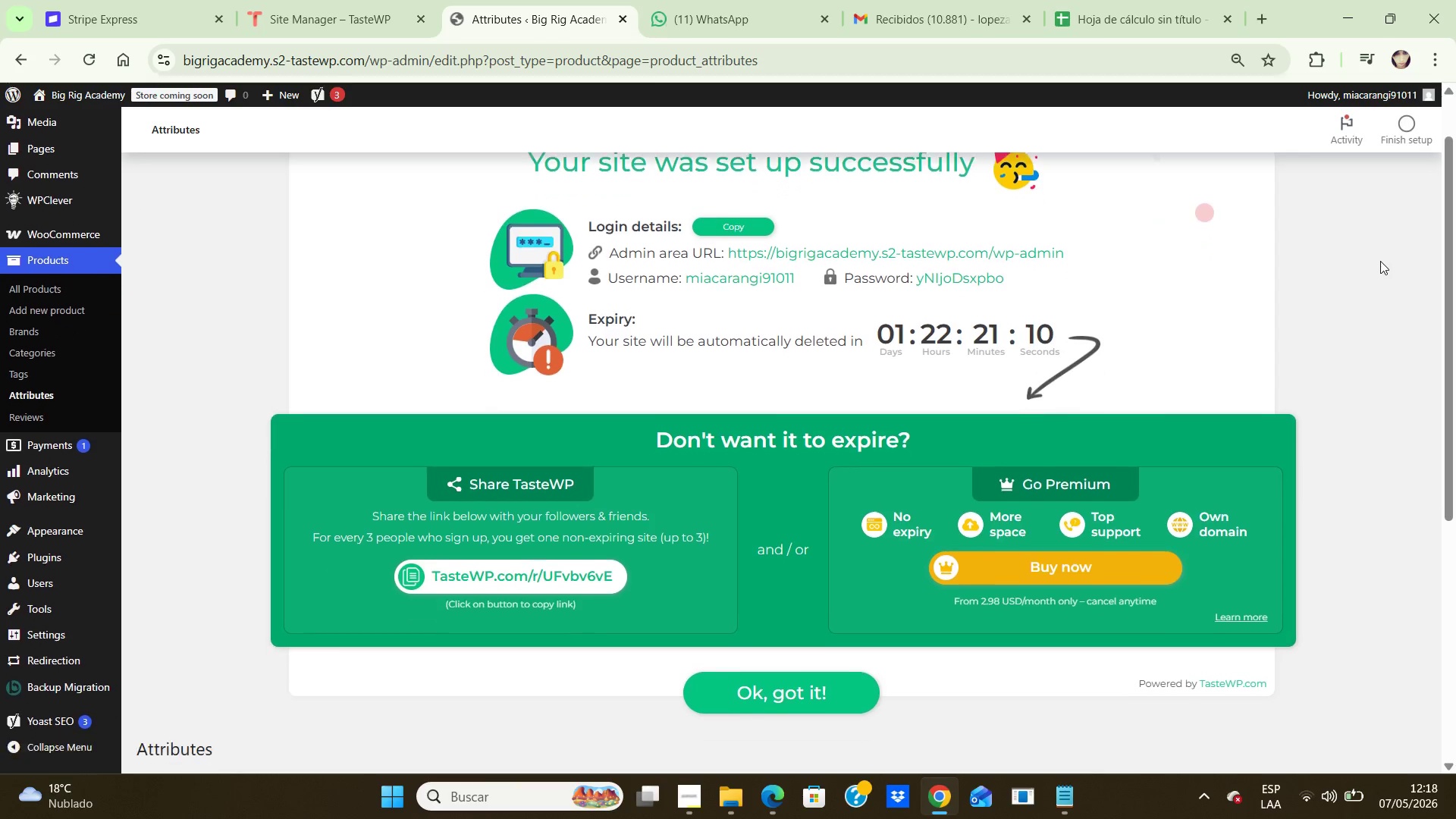 
key(ArrowDown)
 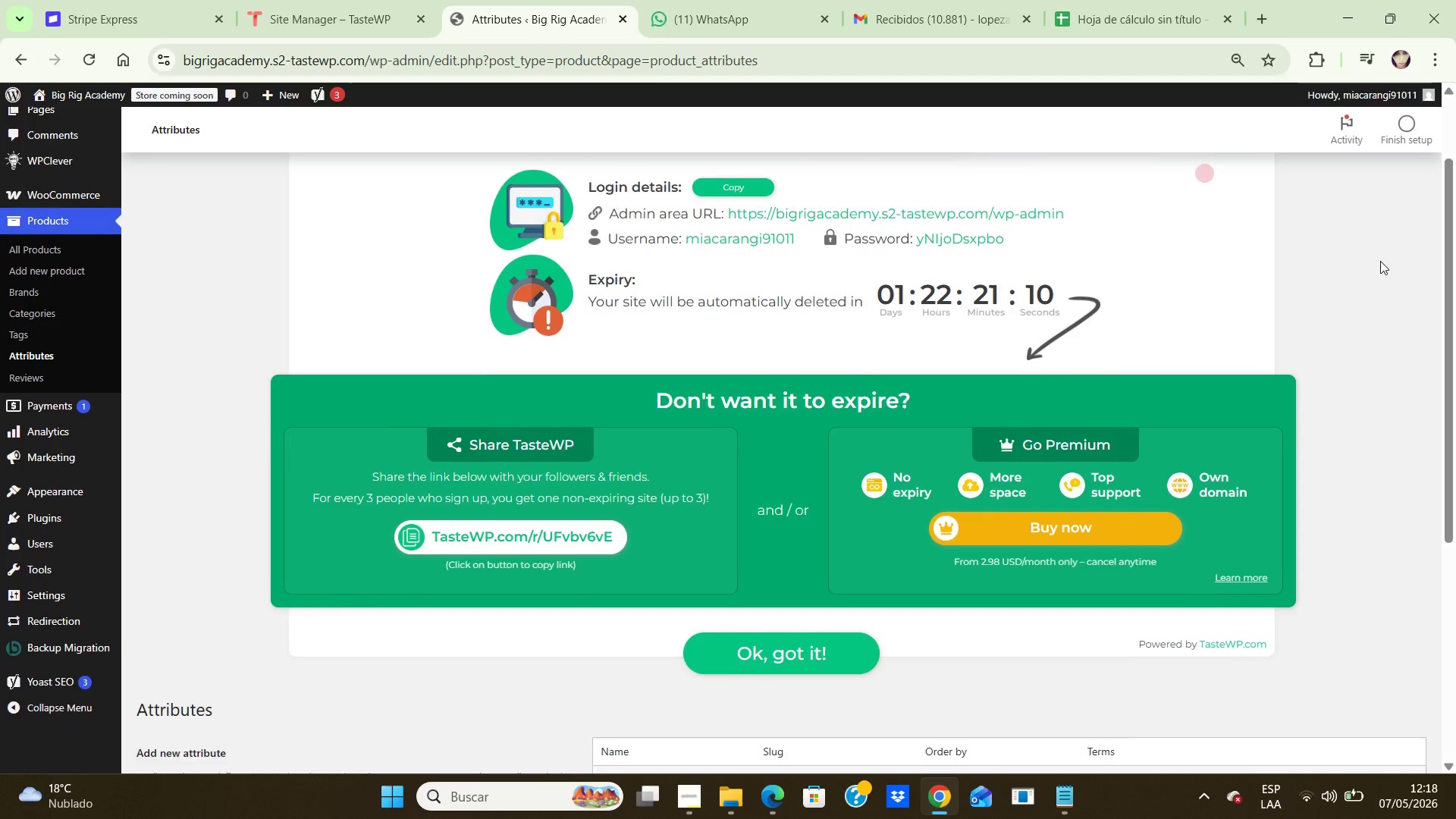 
key(ArrowDown)
 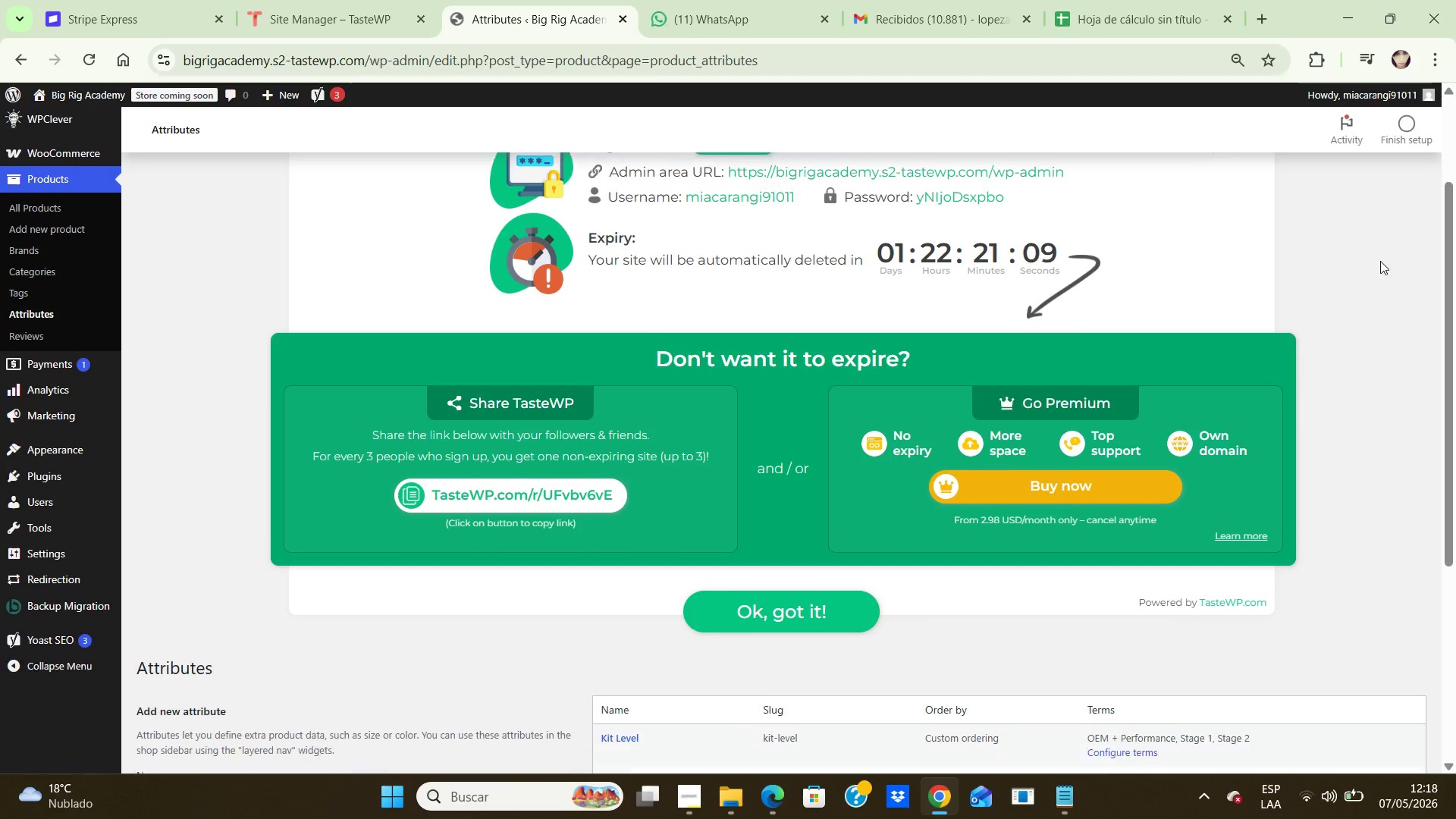 
hold_key(key=ArrowDown, duration=0.83)
 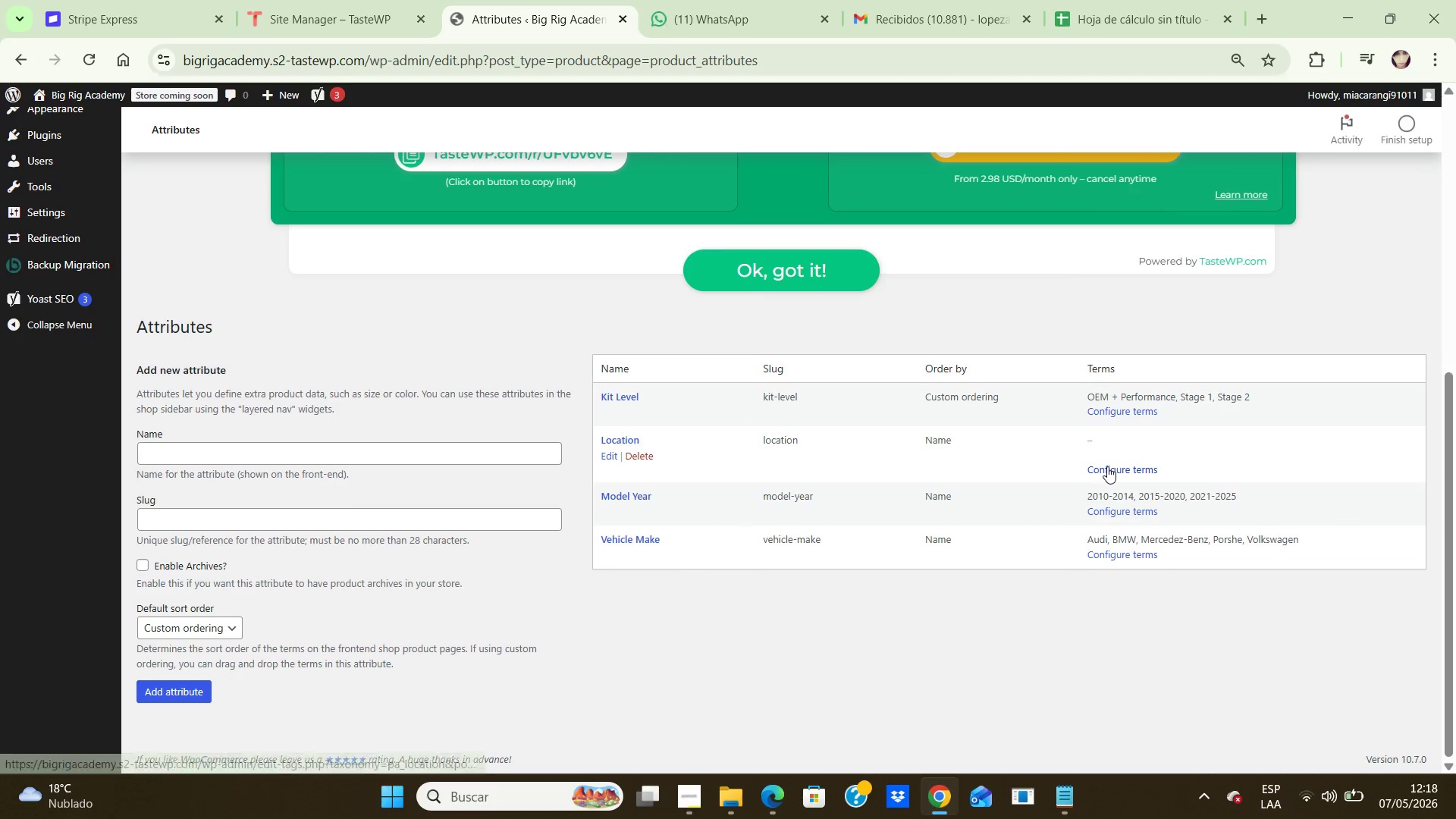 
left_click([1107, 466])
 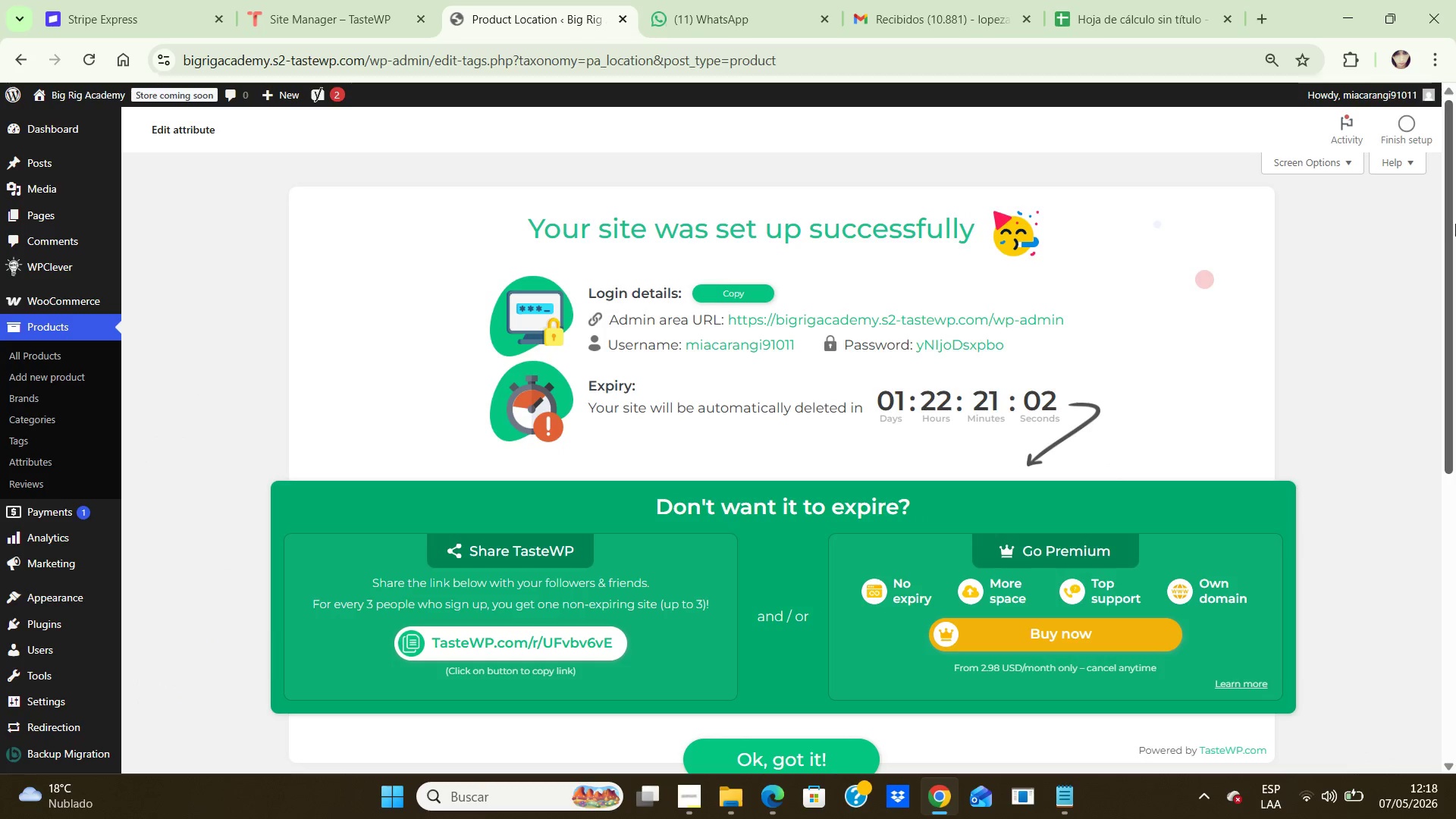 
left_click_drag(start_coordinate=[1448, 221], to_coordinate=[1448, 514])
 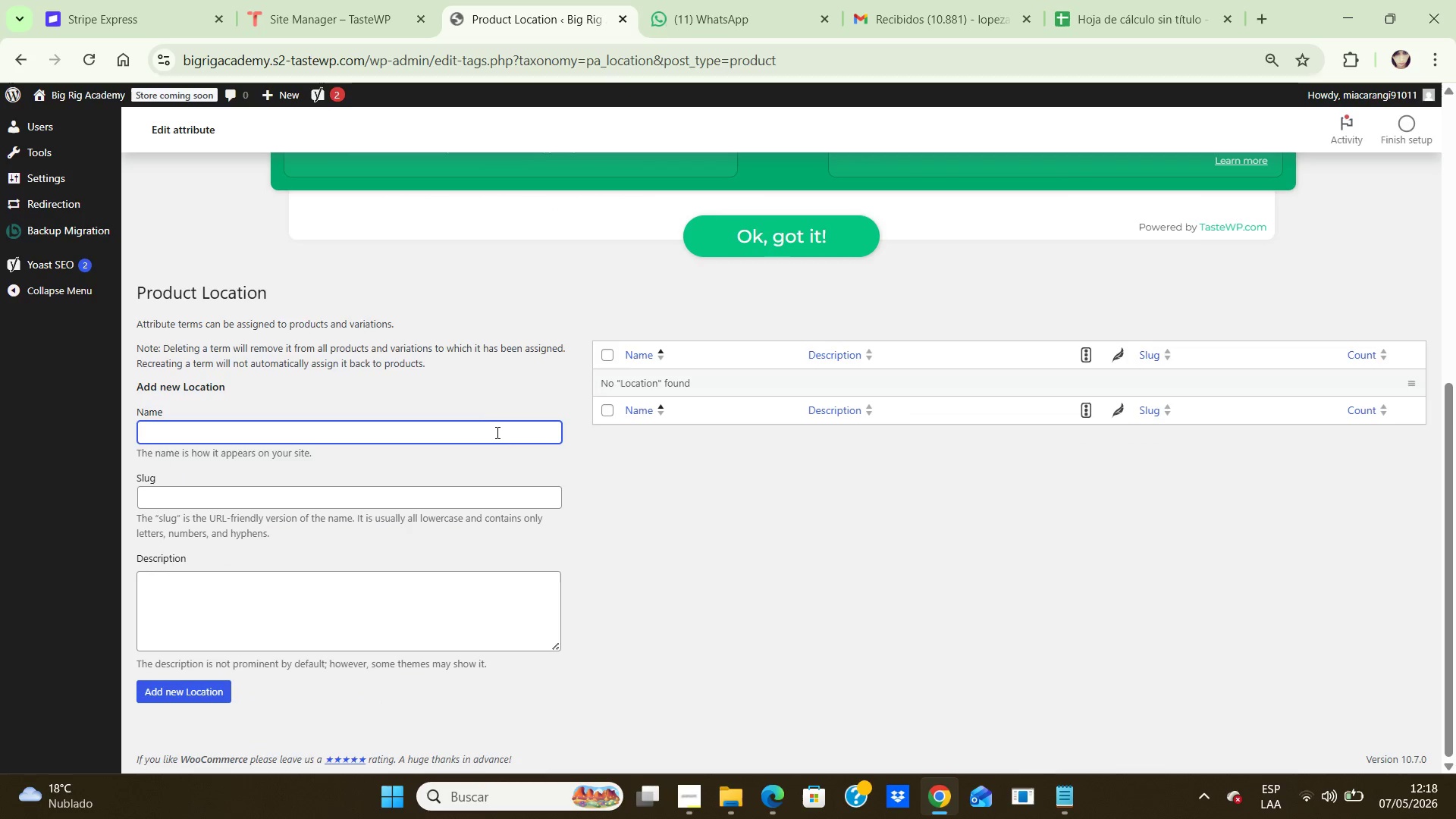 
left_click([496, 433])
 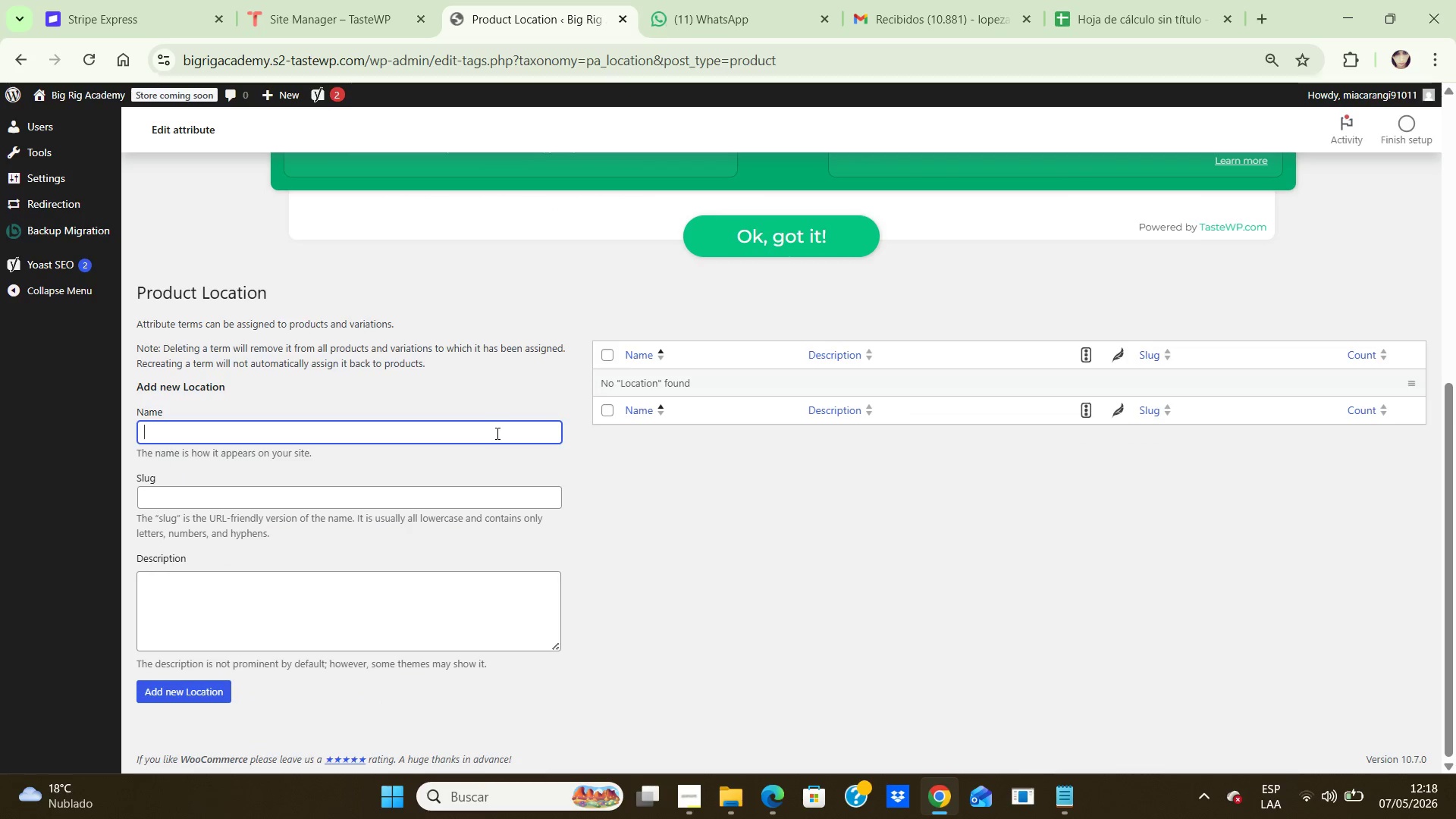 
type(Phoenix)
key(Backspace)
type(x)
 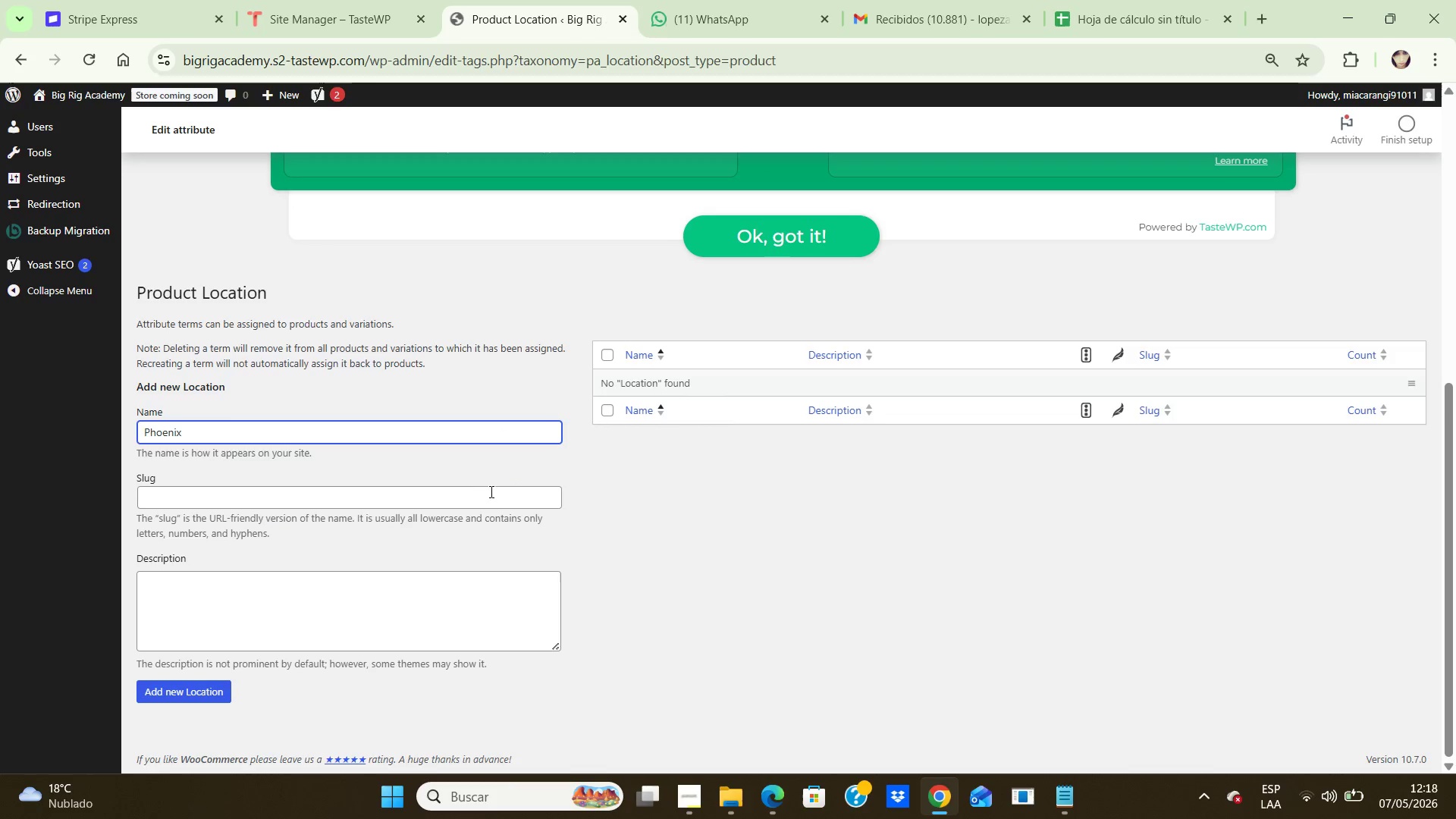 
left_click([491, 496])
 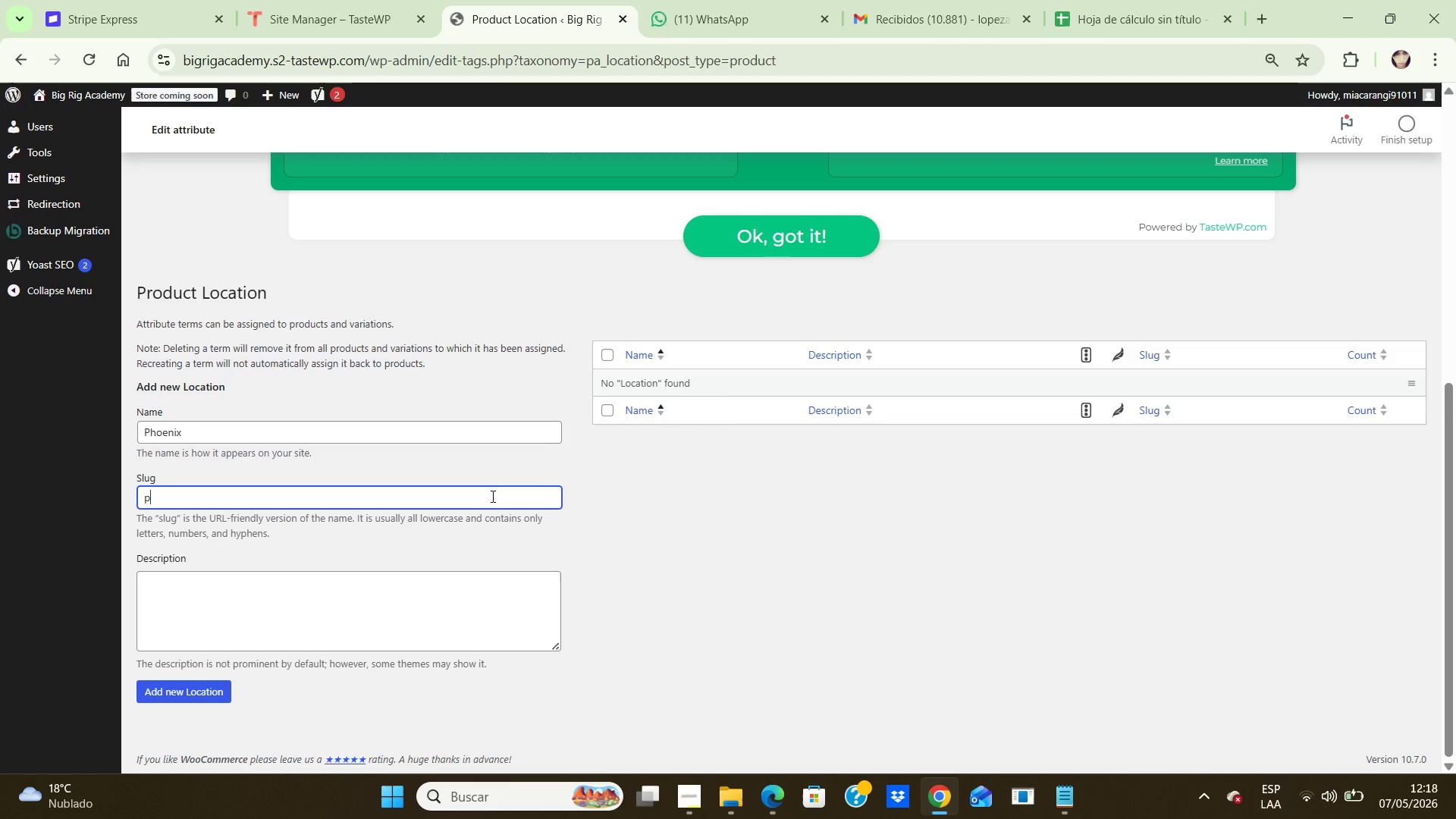 
type(phoenix)
 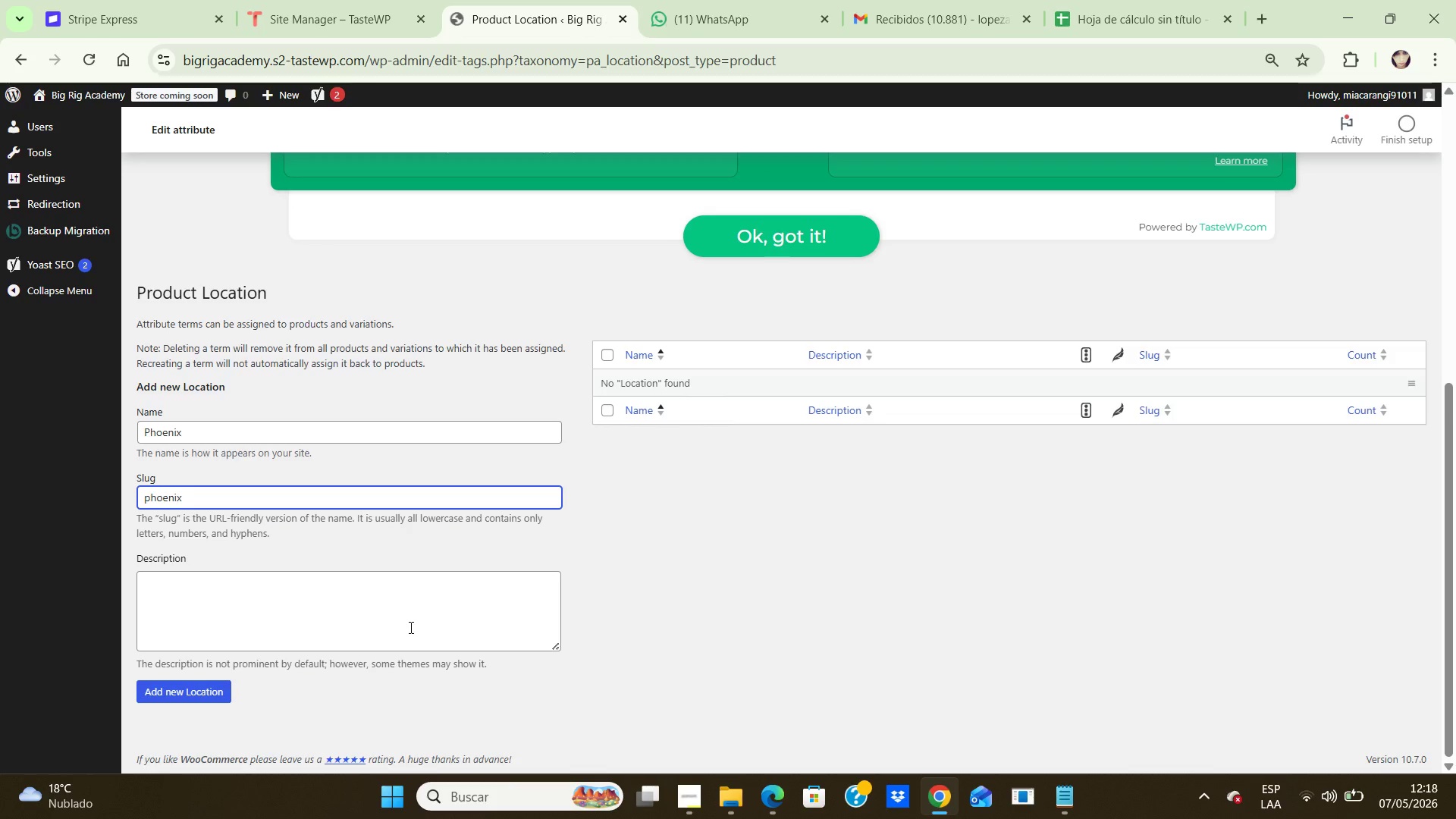 
wait(6.59)
 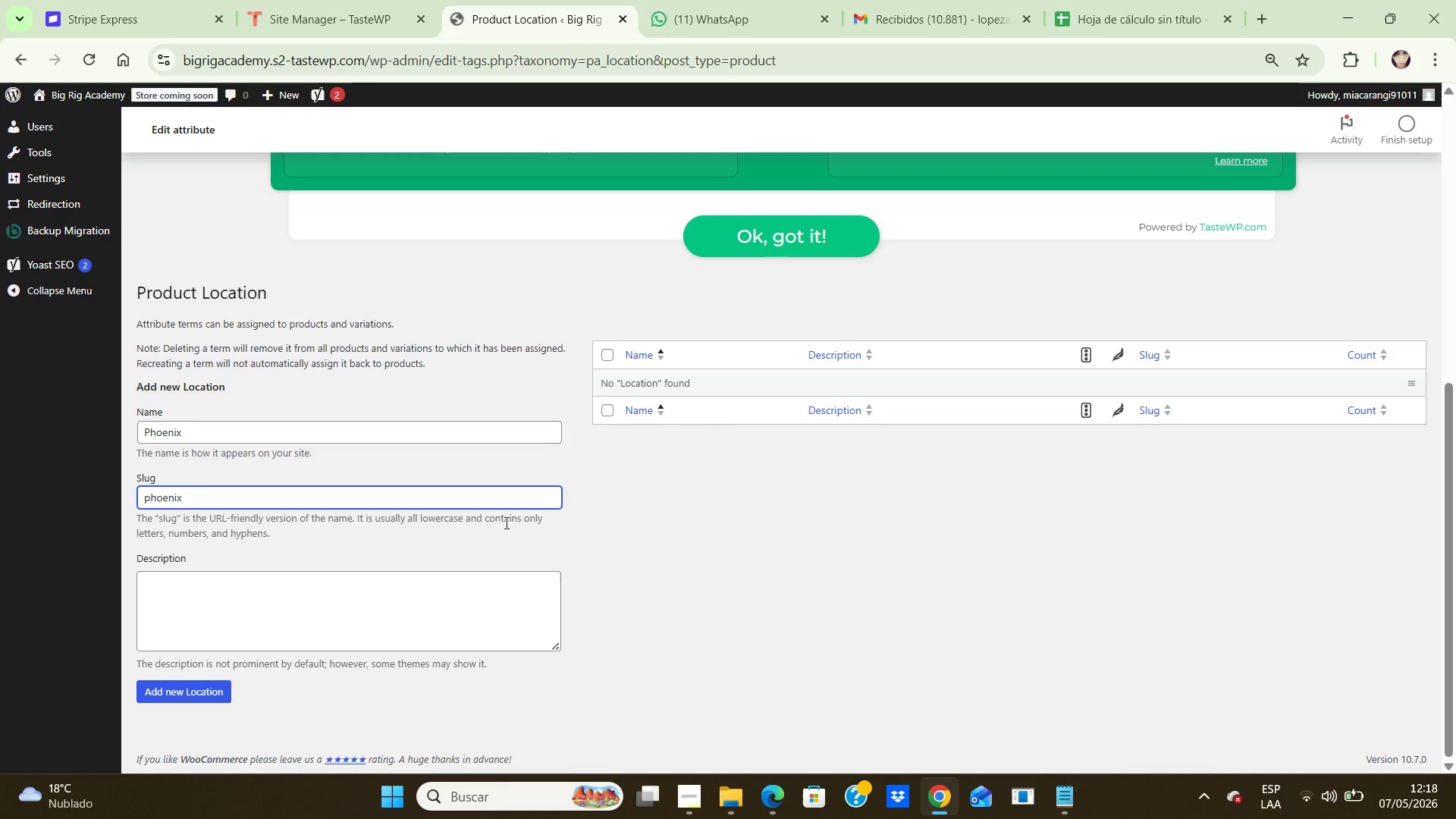 
left_click([195, 696])
 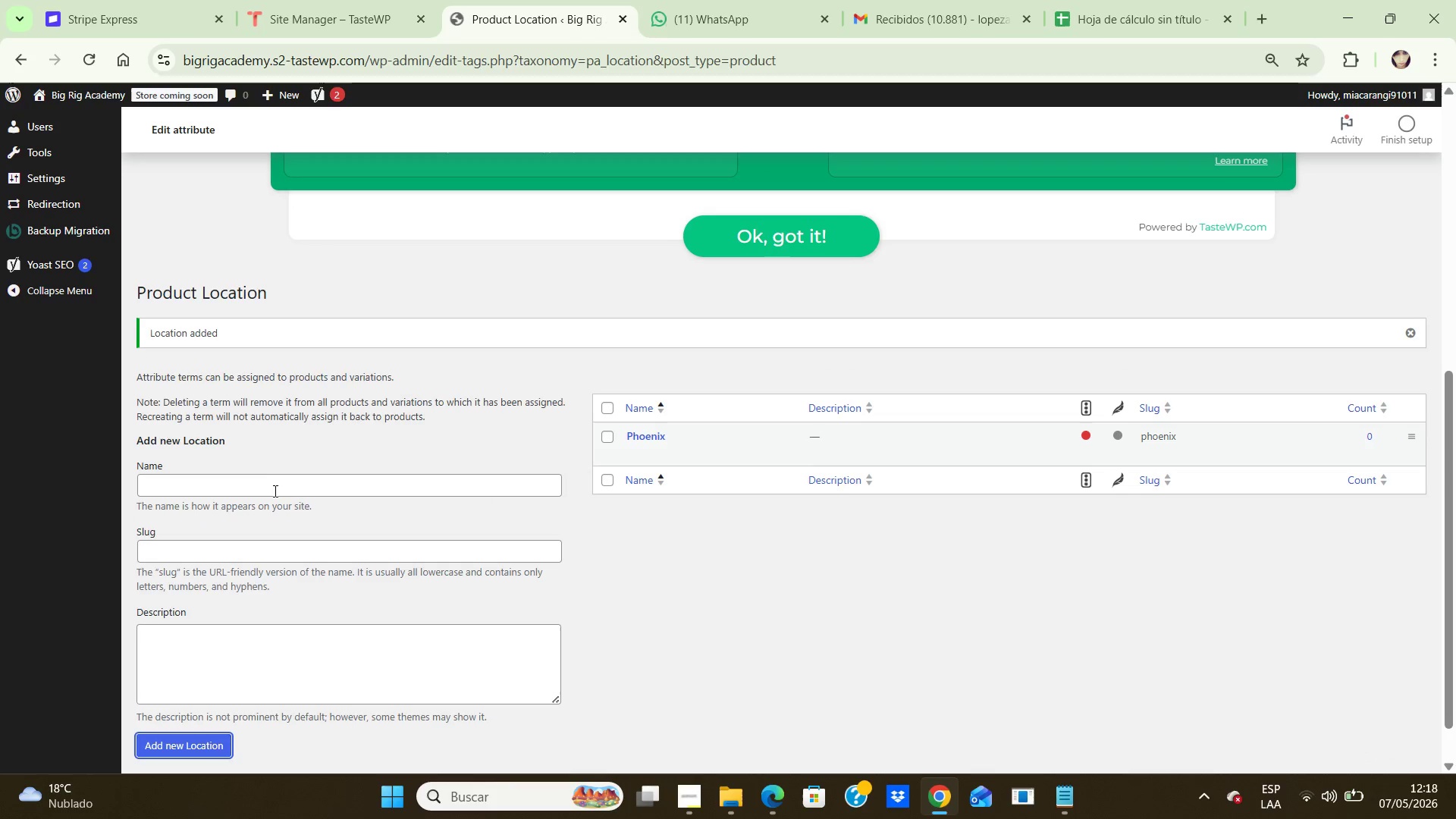 
left_click([287, 484])
 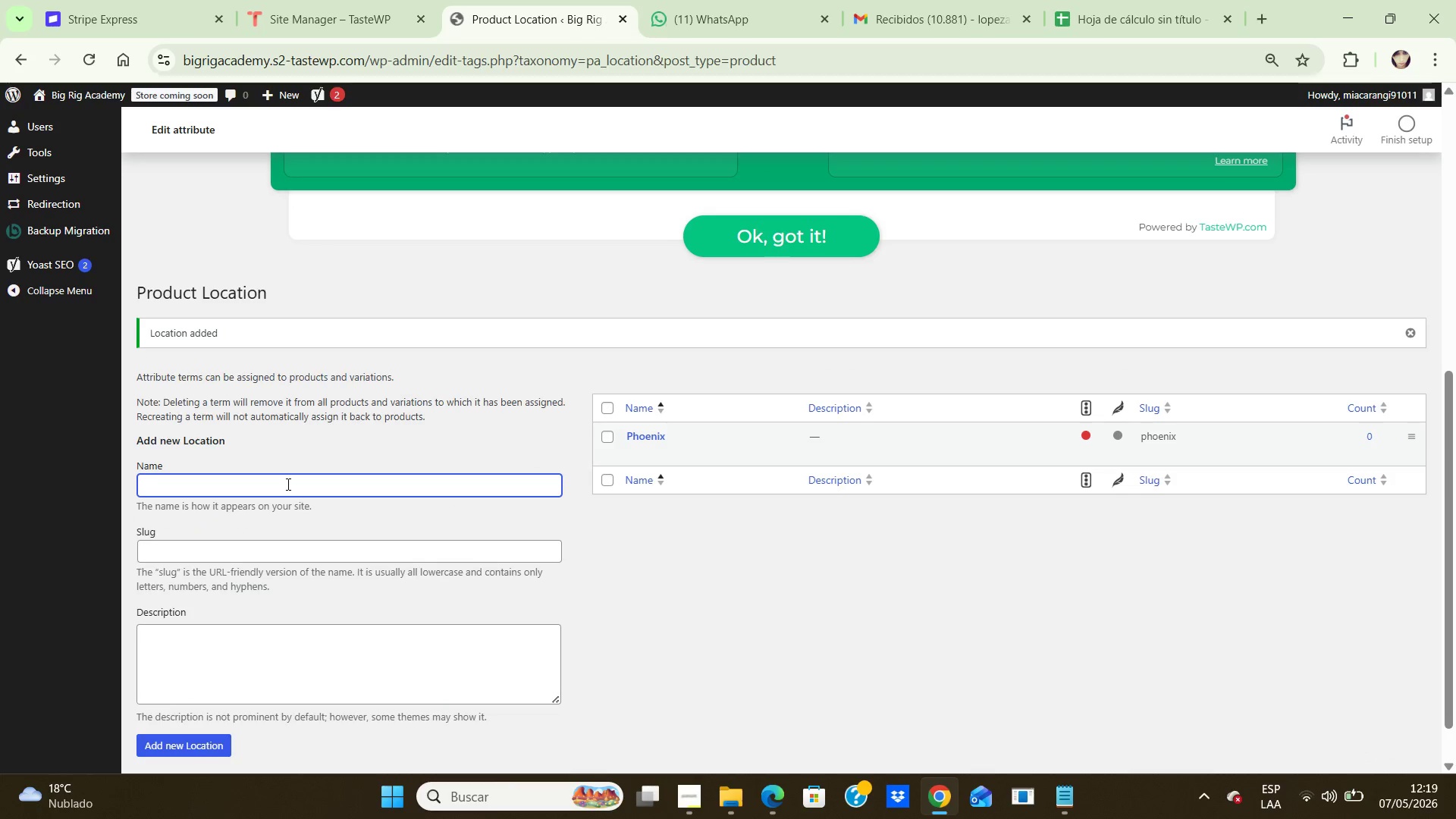 
key(CapsLock)
 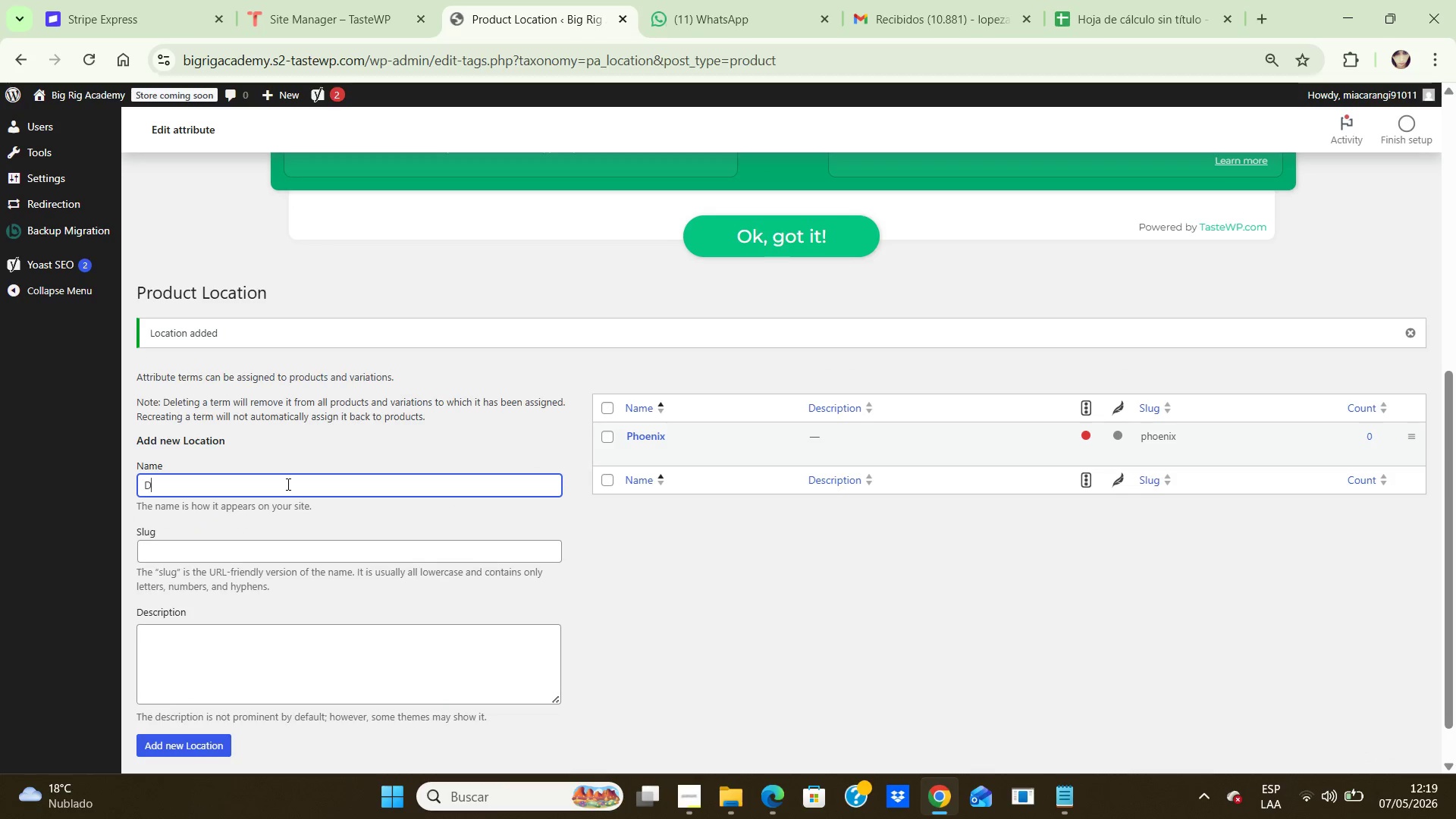 
key(D)
 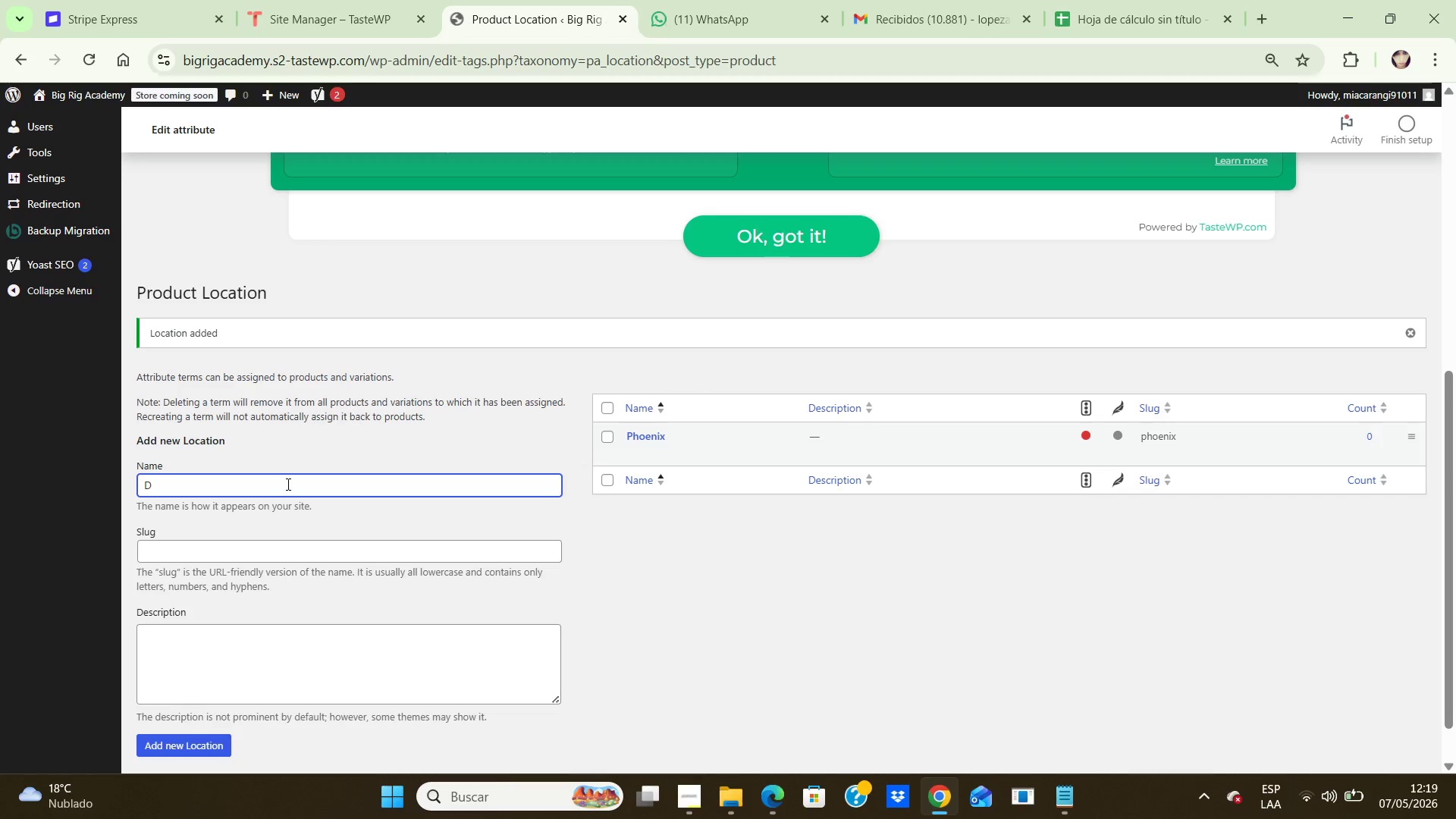 
wait(18.22)
 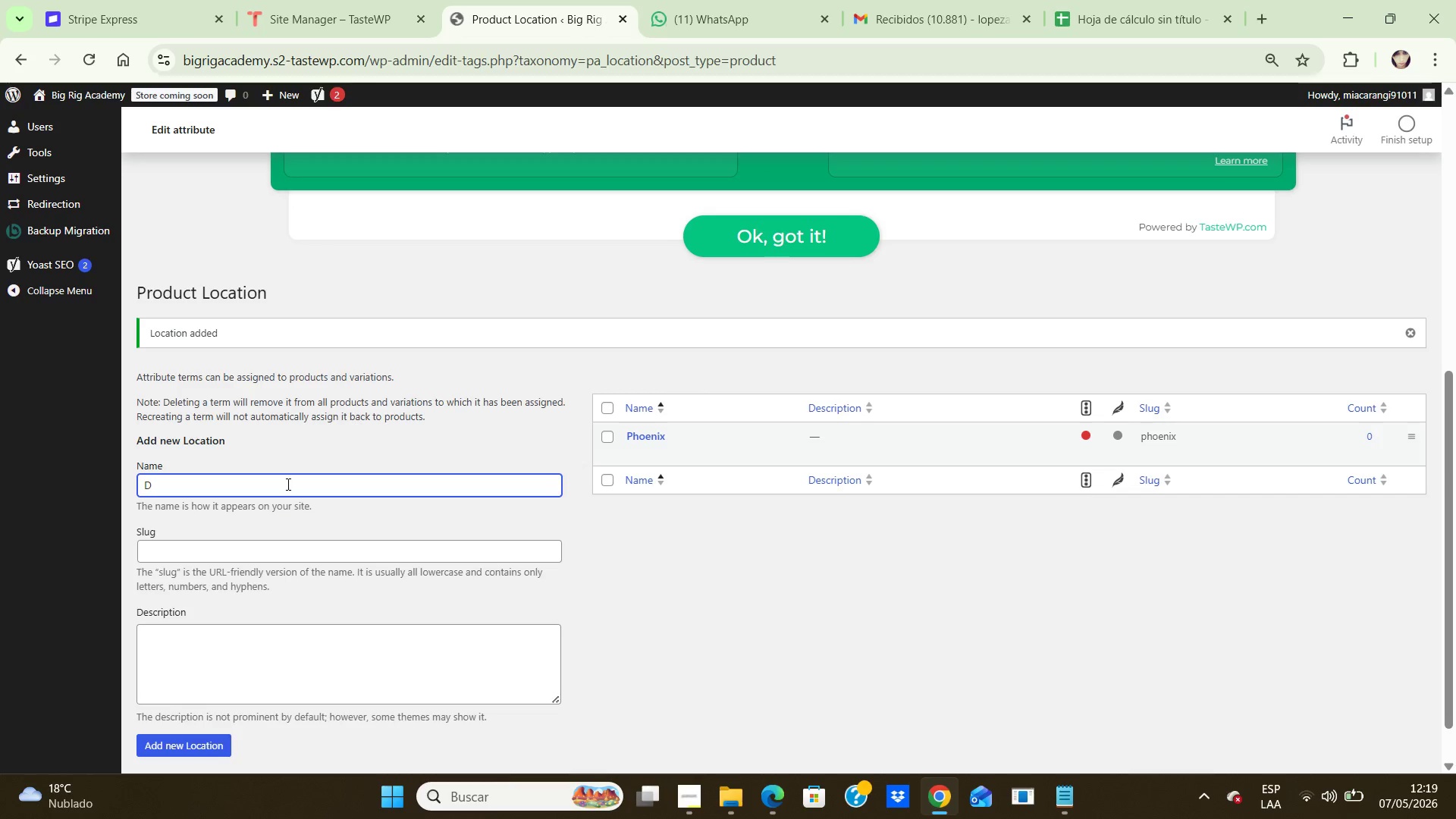 
type(allas)
 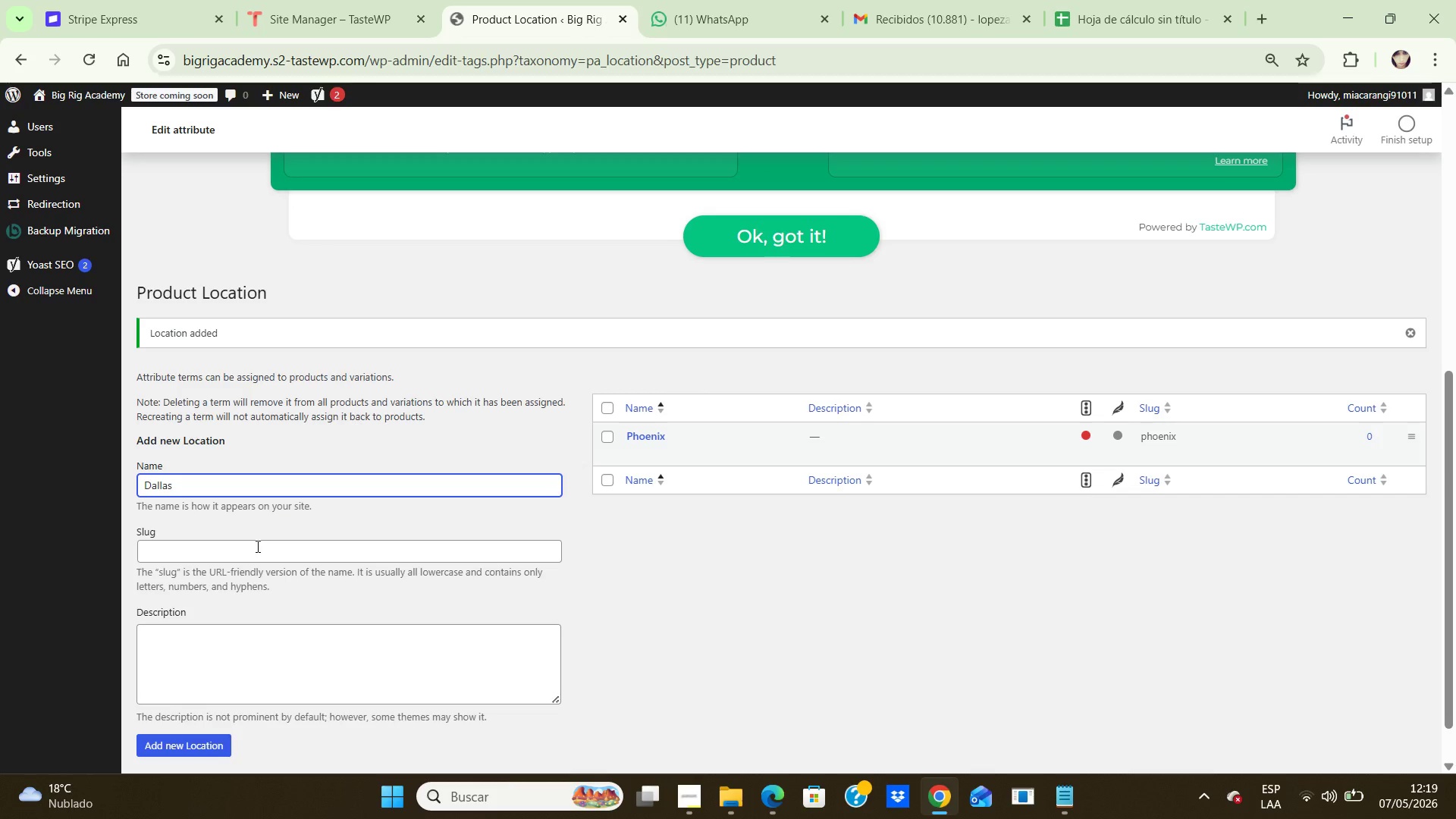 
left_click([258, 548])
 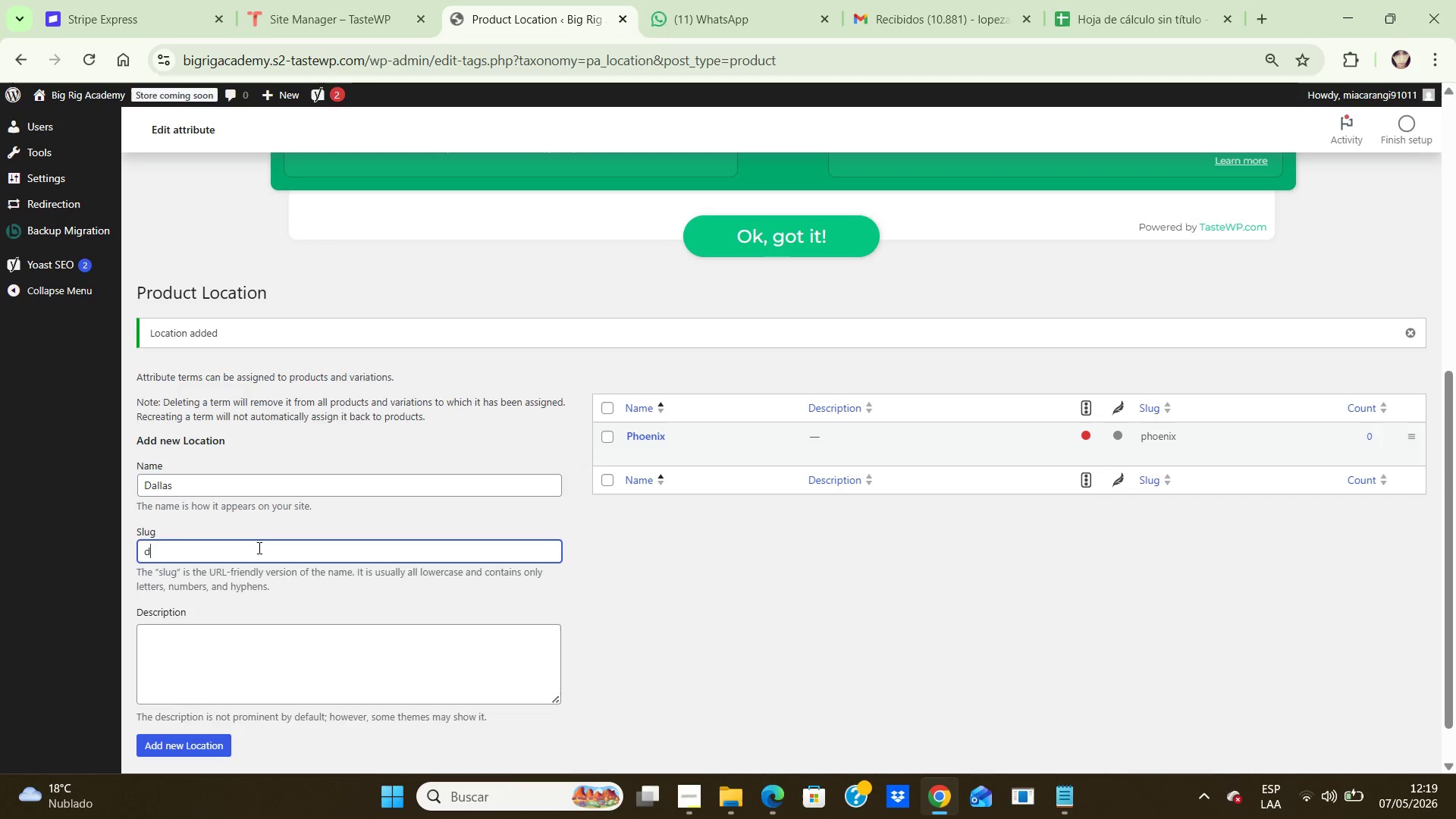 
type(dallas)
 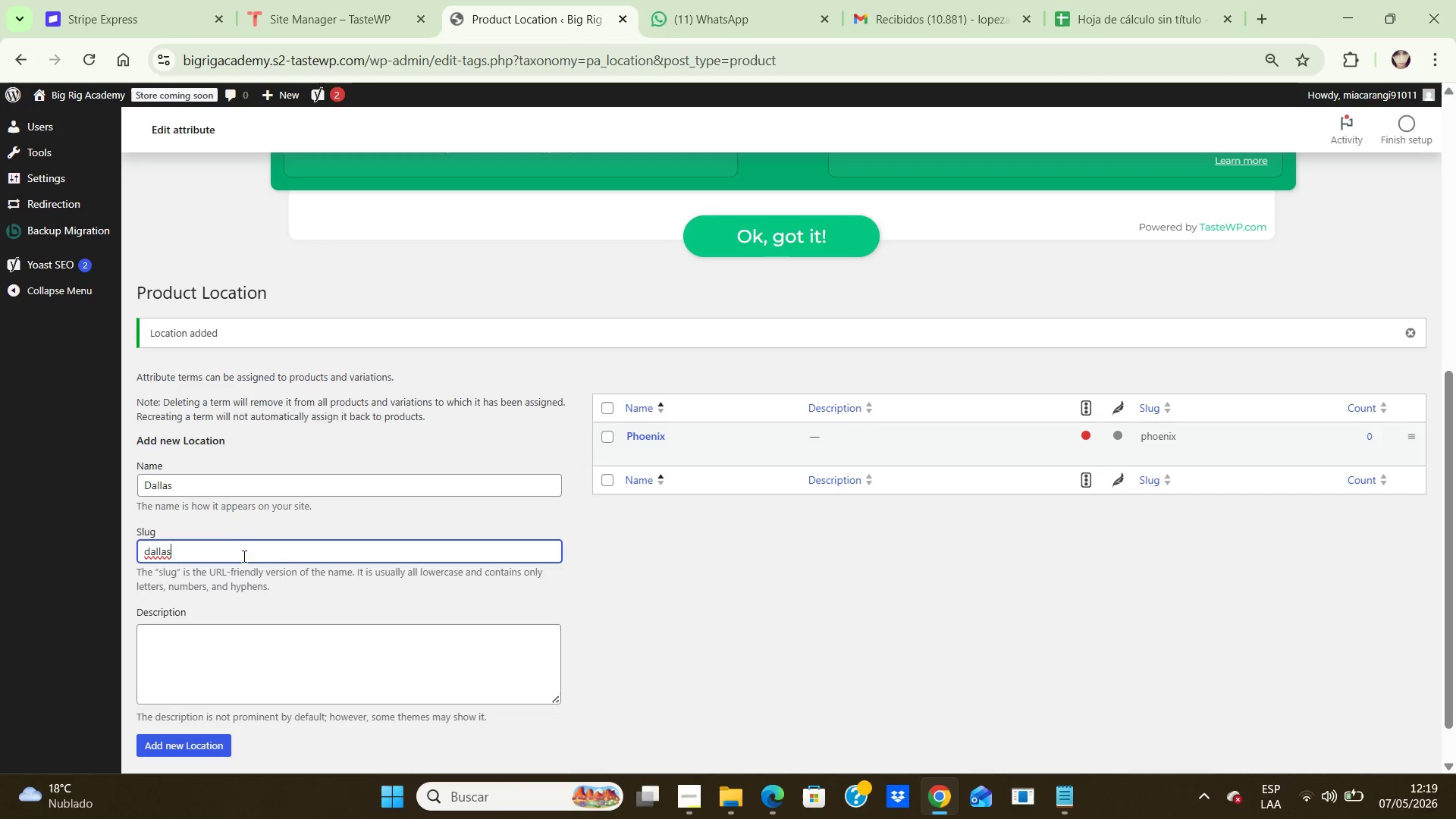 
wait(5.34)
 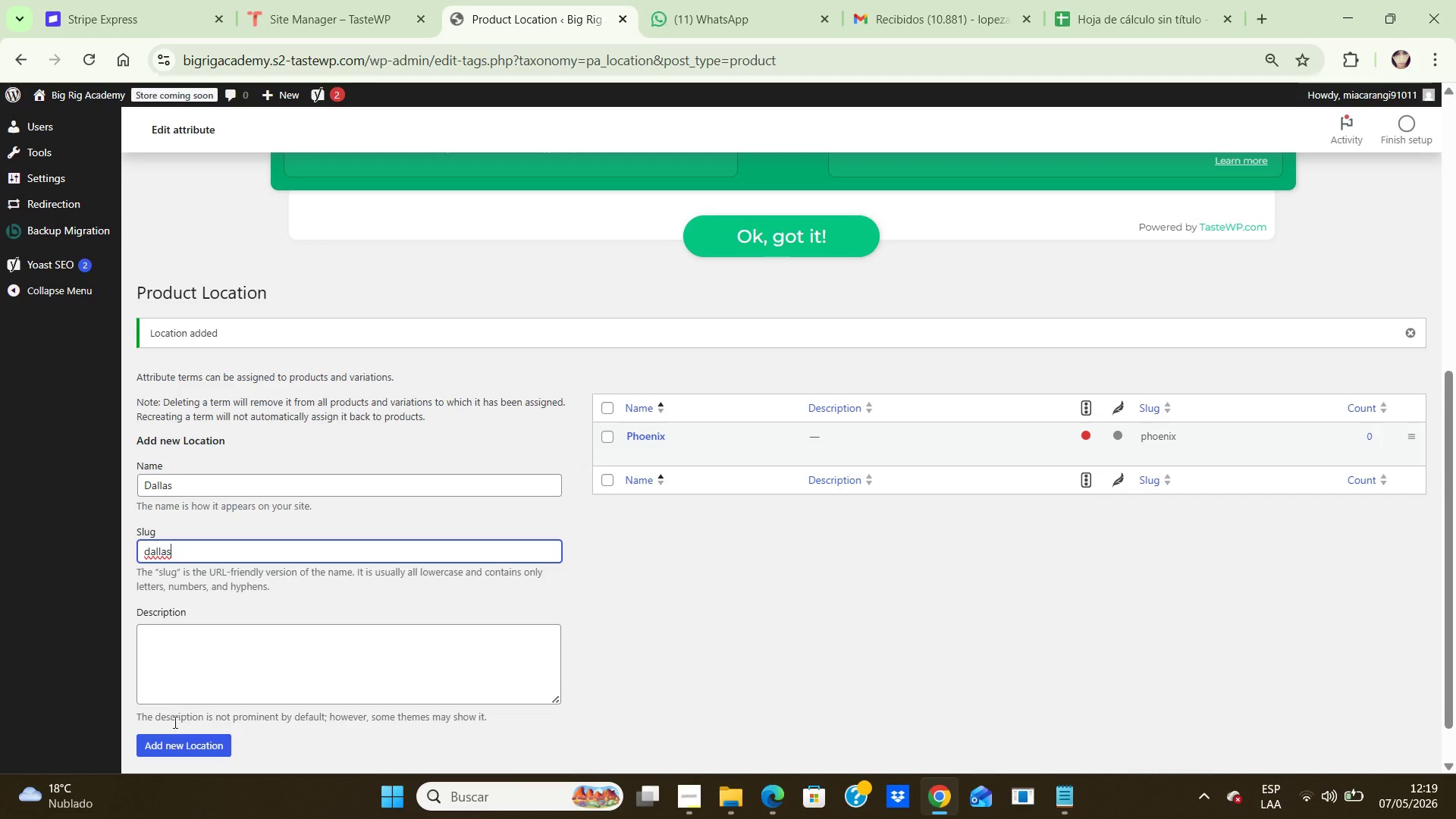 
key(Backspace)
key(Backspace)
key(Backspace)
key(Backspace)
key(Backspace)
key(Backspace)
key(Backspace)
key(Backspace)
key(Backspace)
type(dallas)
 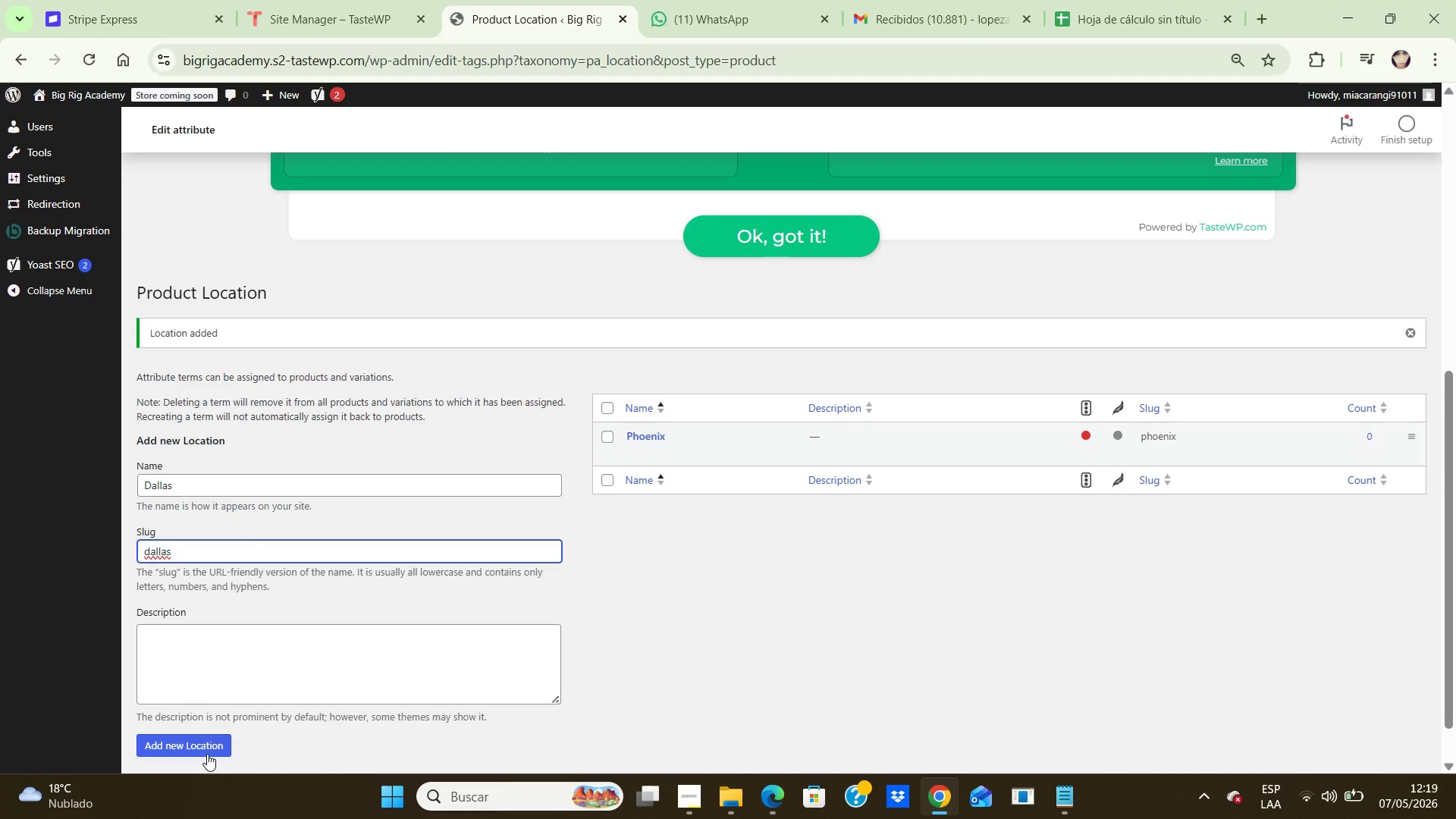 
left_click([207, 745])
 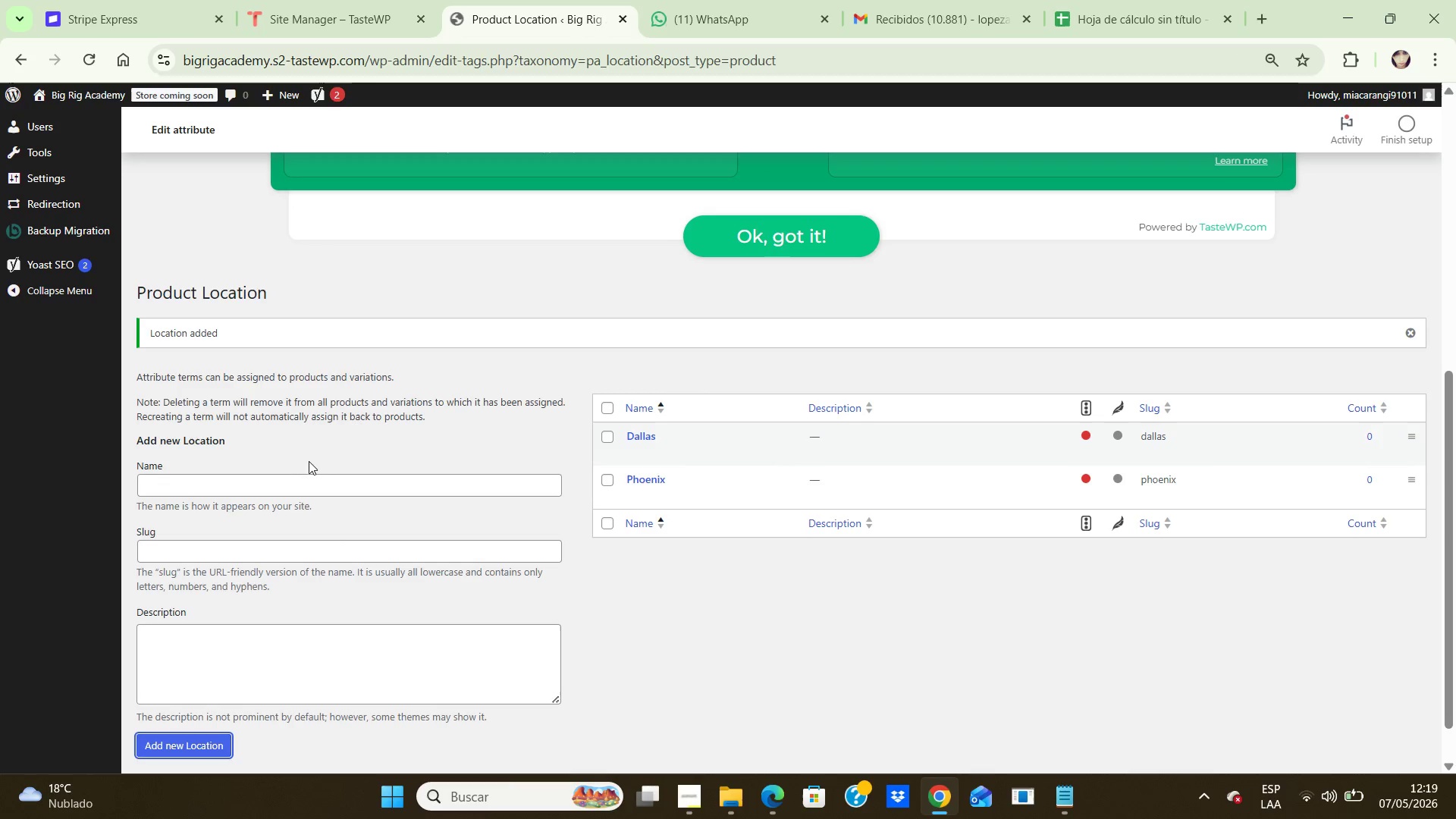 
left_click([298, 477])
 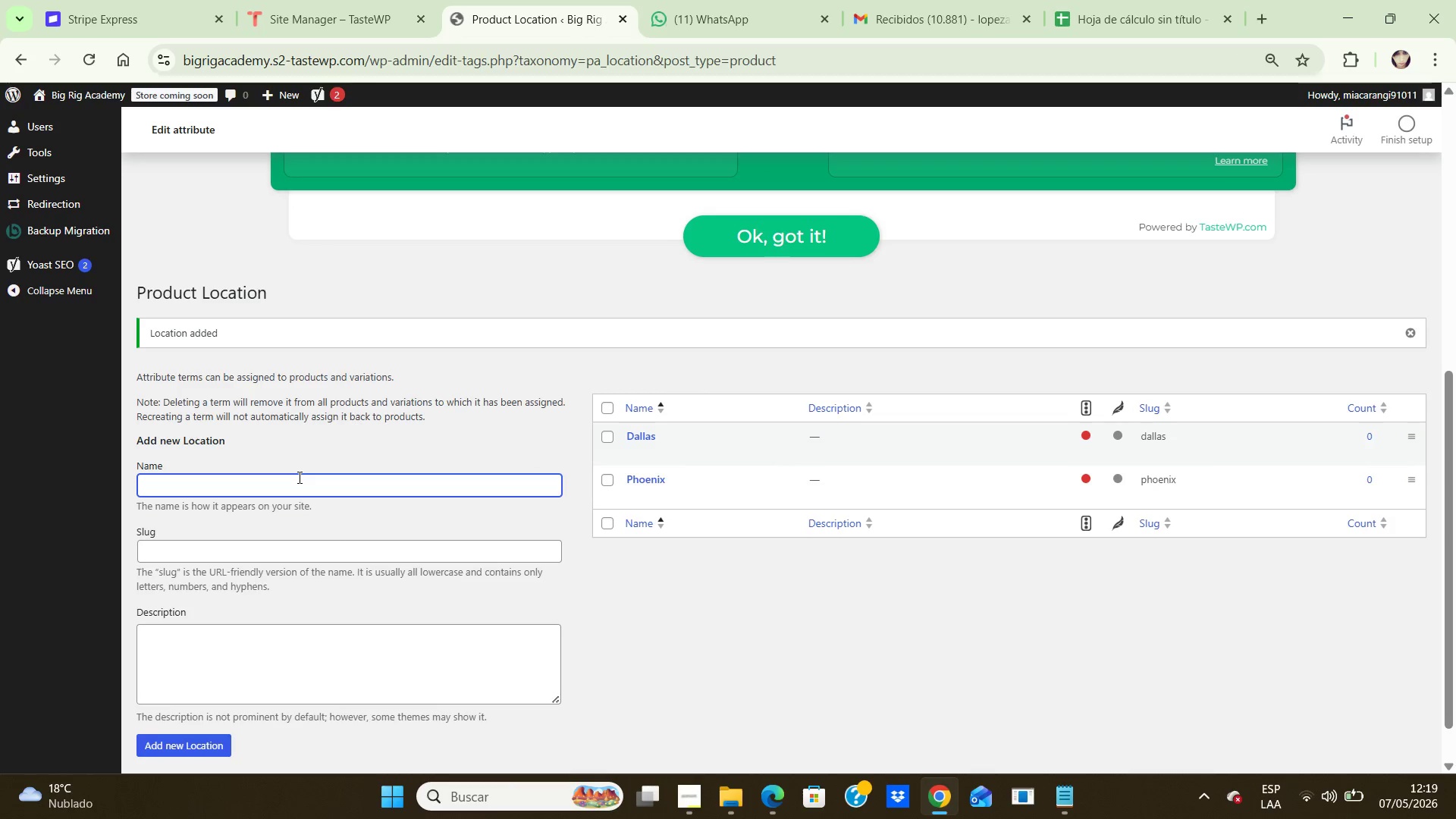 
type(Online)
 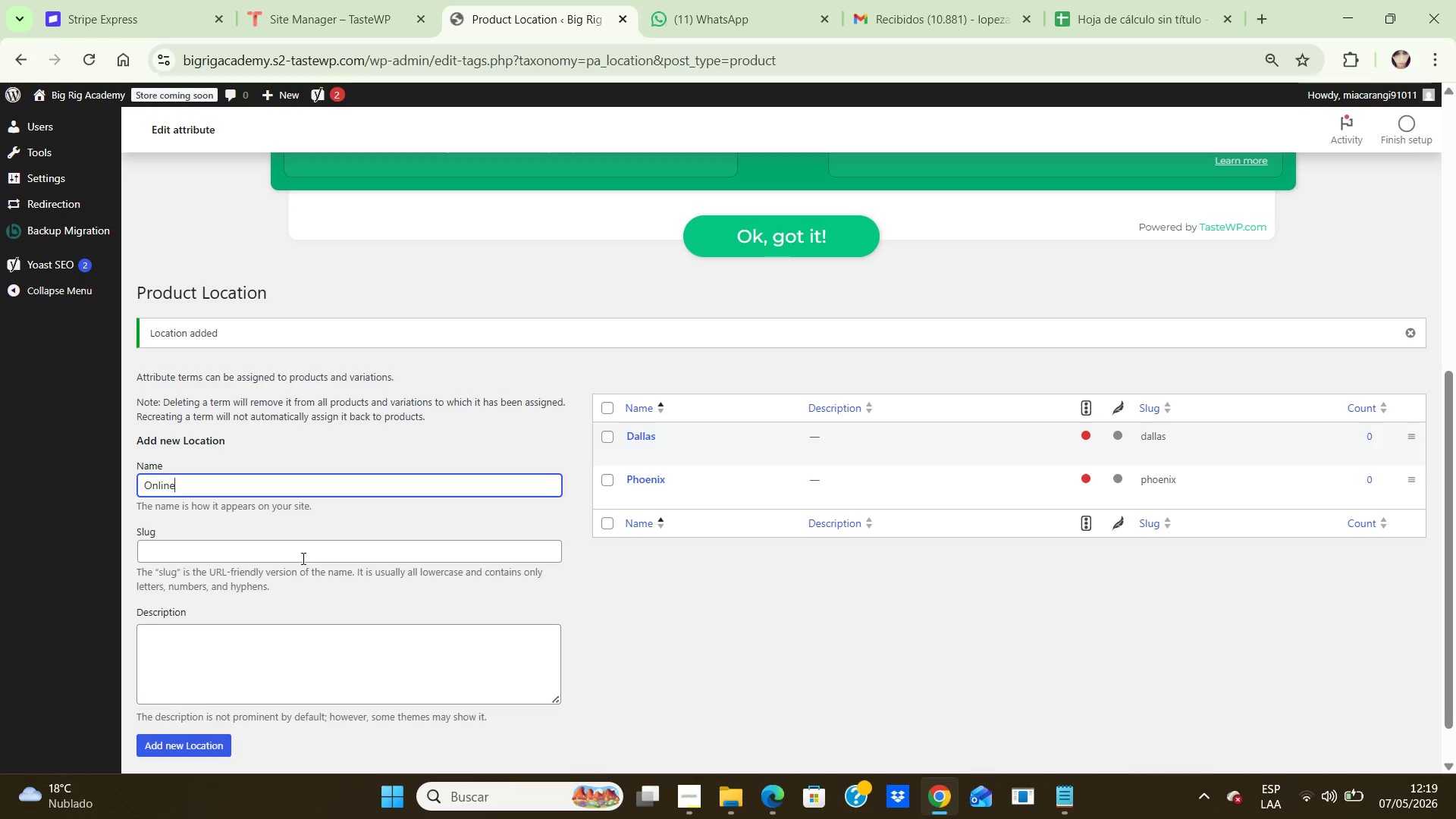 
left_click([302, 558])
 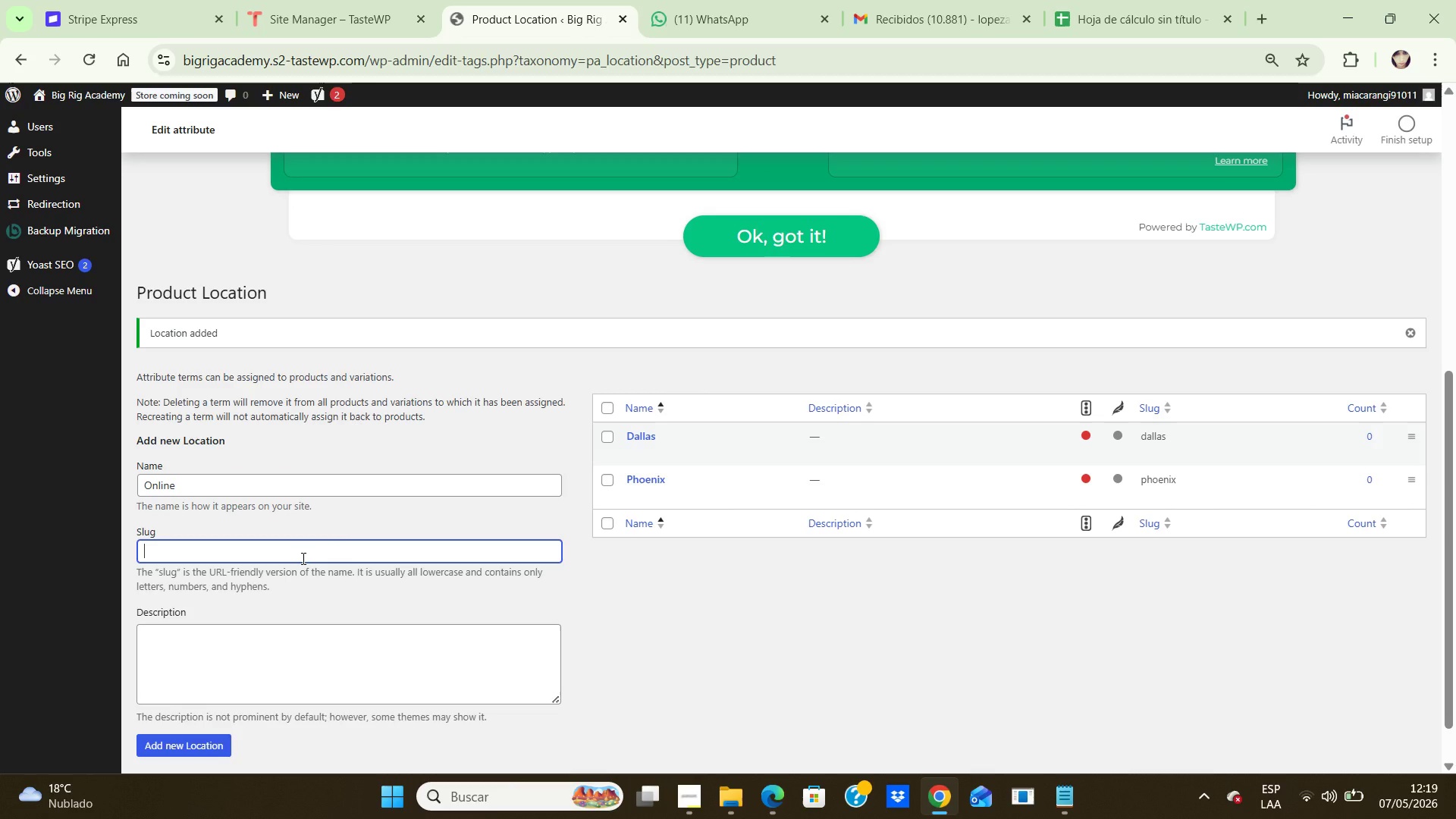 
type(online)
 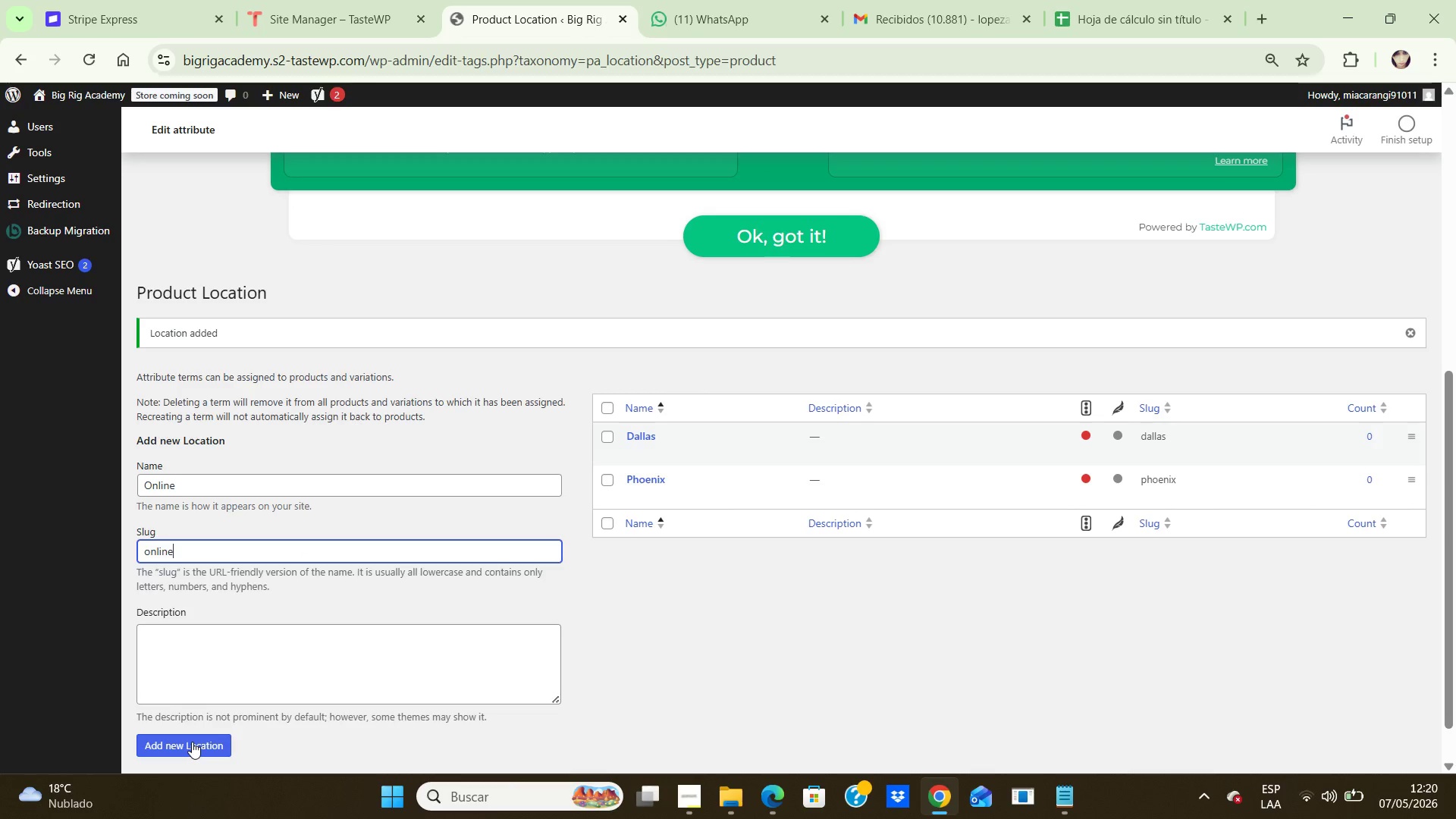 
wait(5.39)
 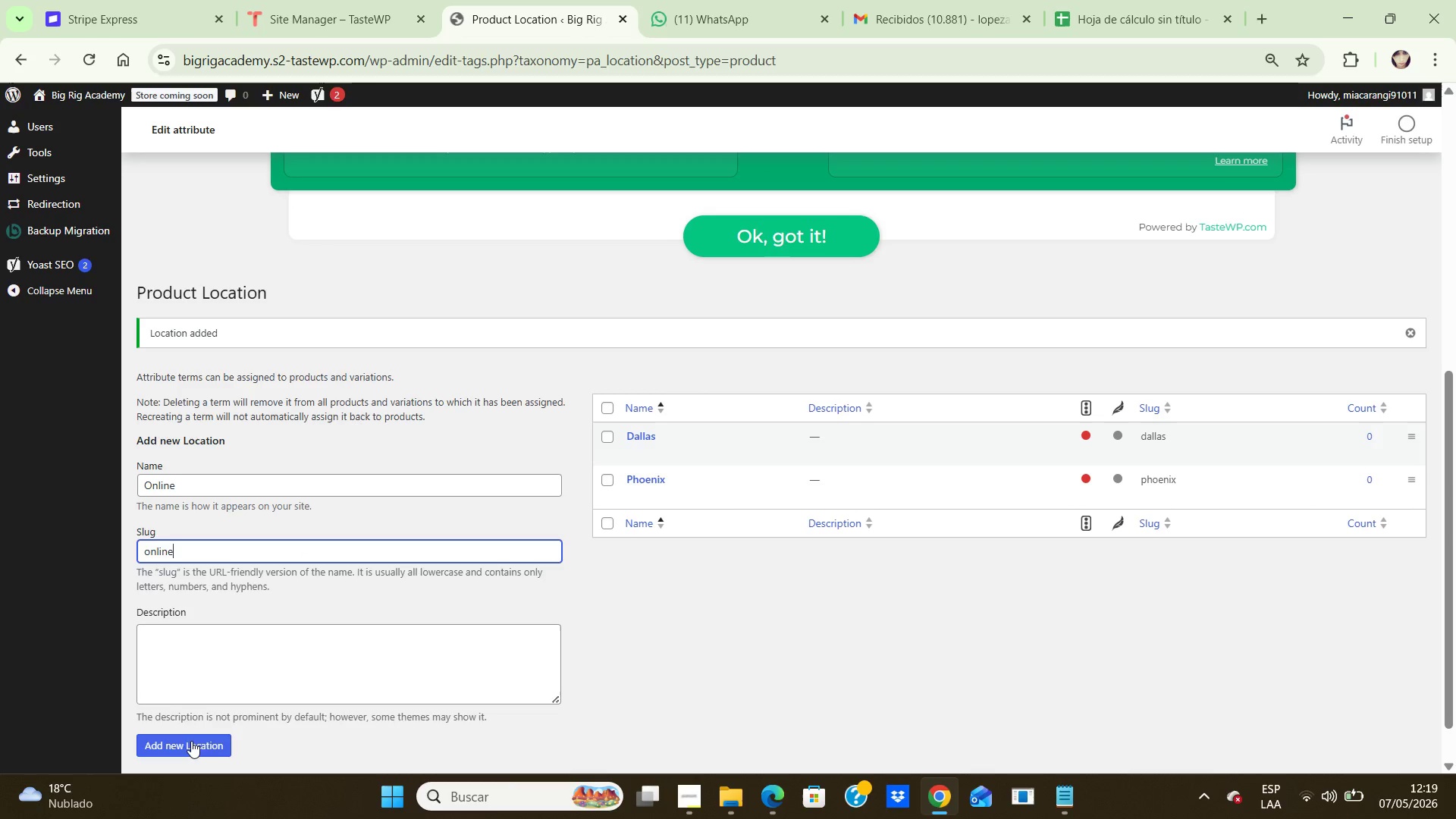 
left_click([192, 742])
 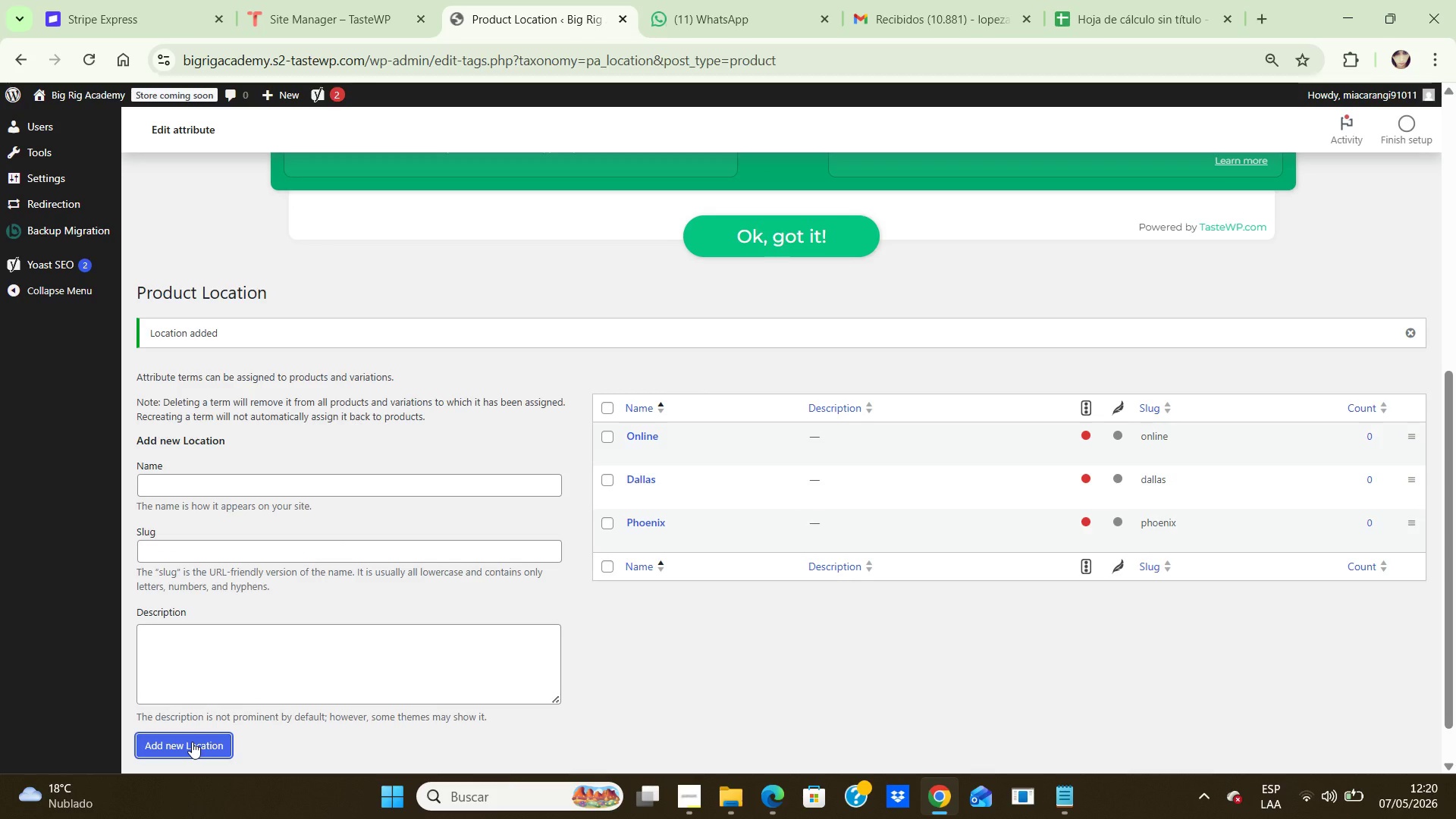 
wait(9.67)
 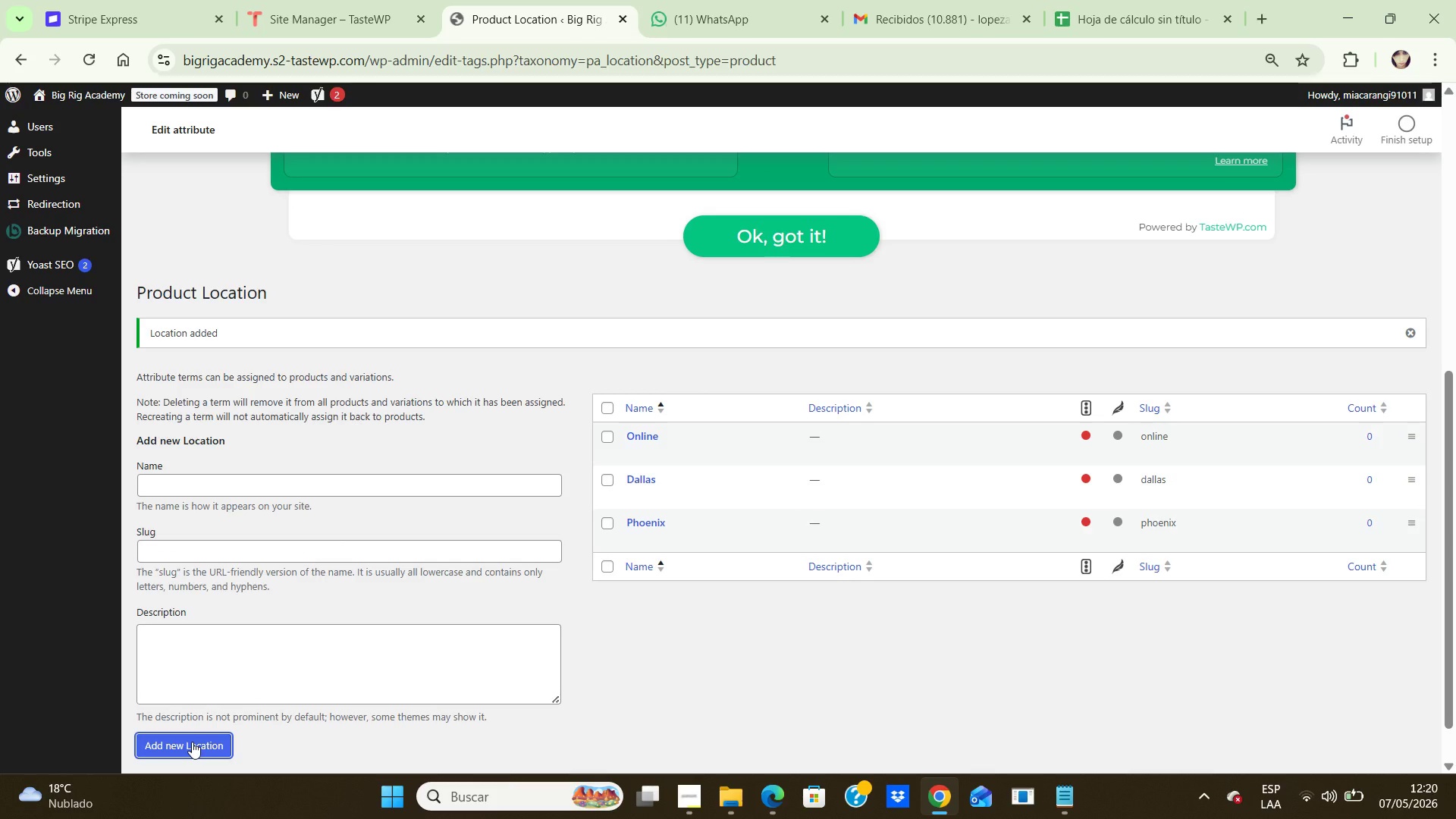 
left_click_drag(start_coordinate=[1448, 416], to_coordinate=[1426, 220])
 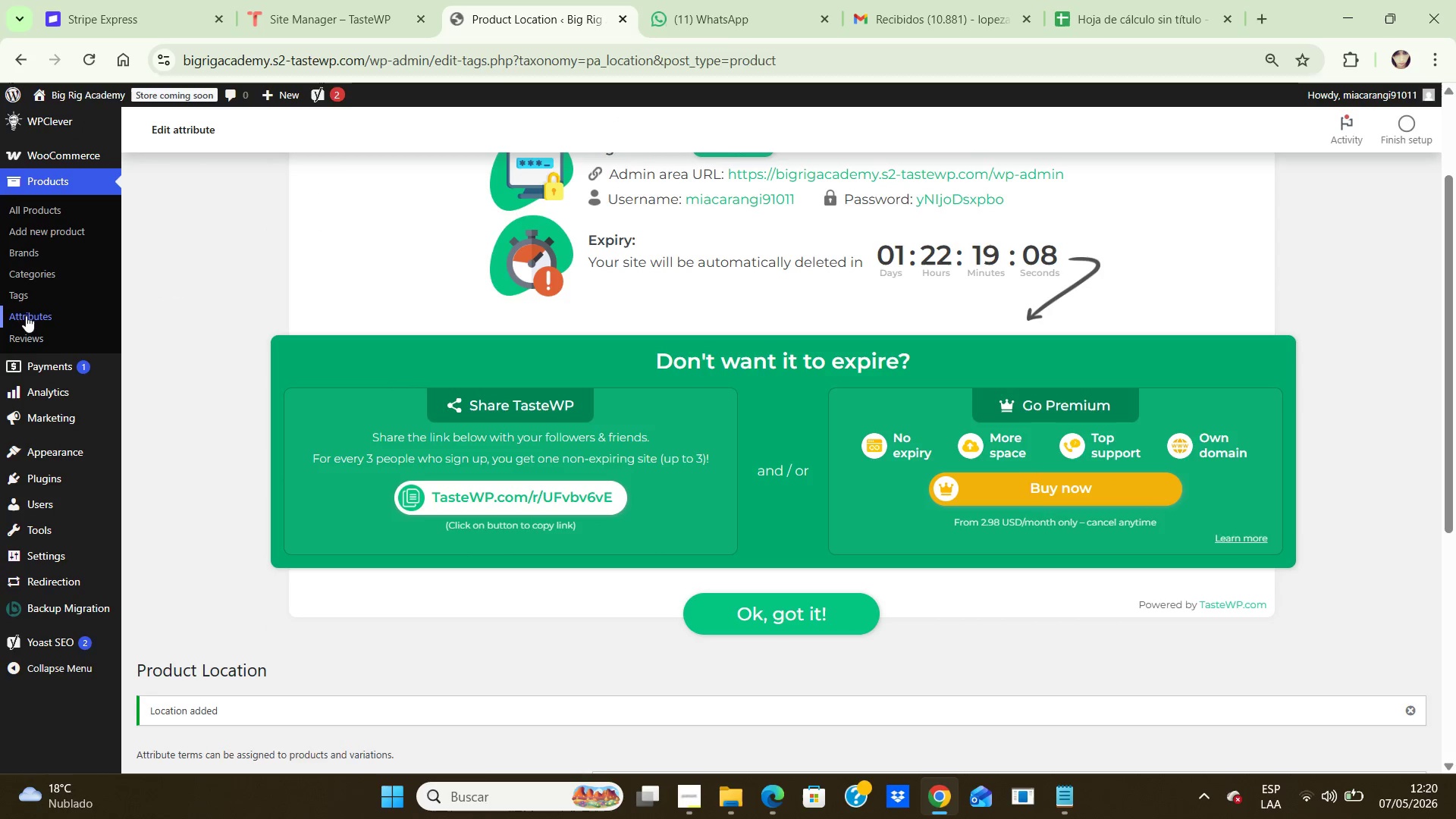 
left_click([27, 318])
 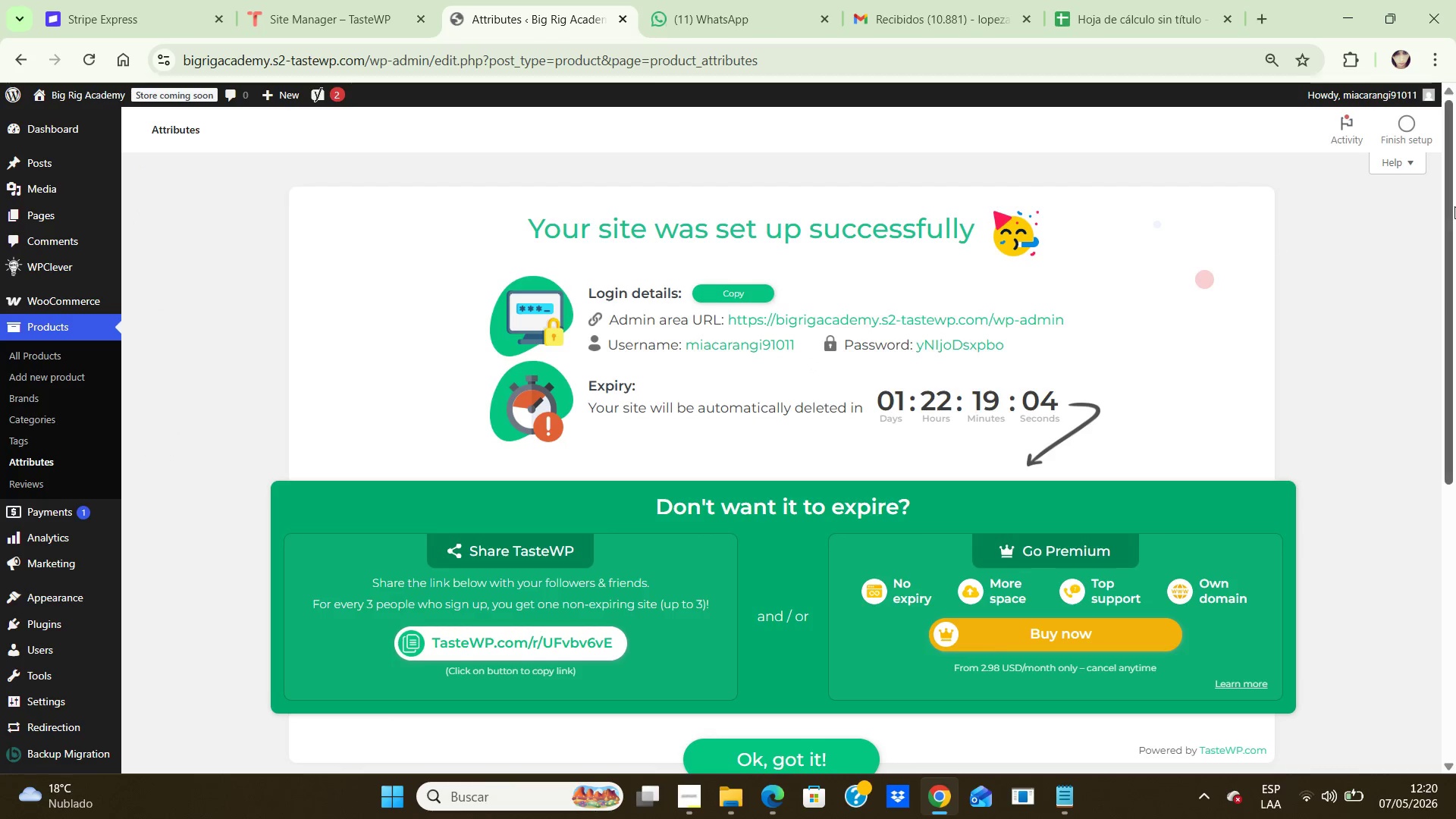 
left_click_drag(start_coordinate=[1448, 198], to_coordinate=[1446, 467])
 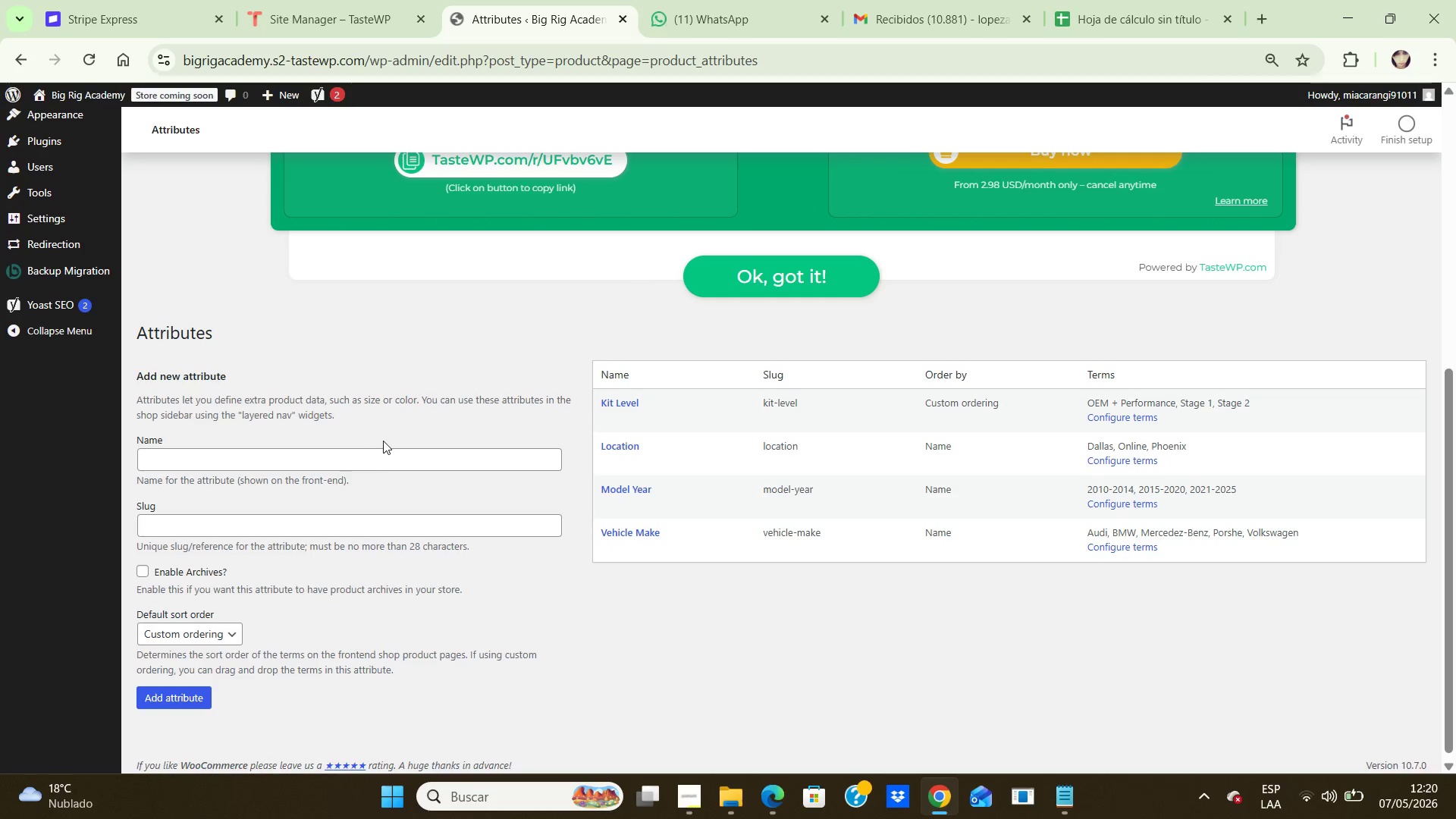 
left_click([384, 441])
 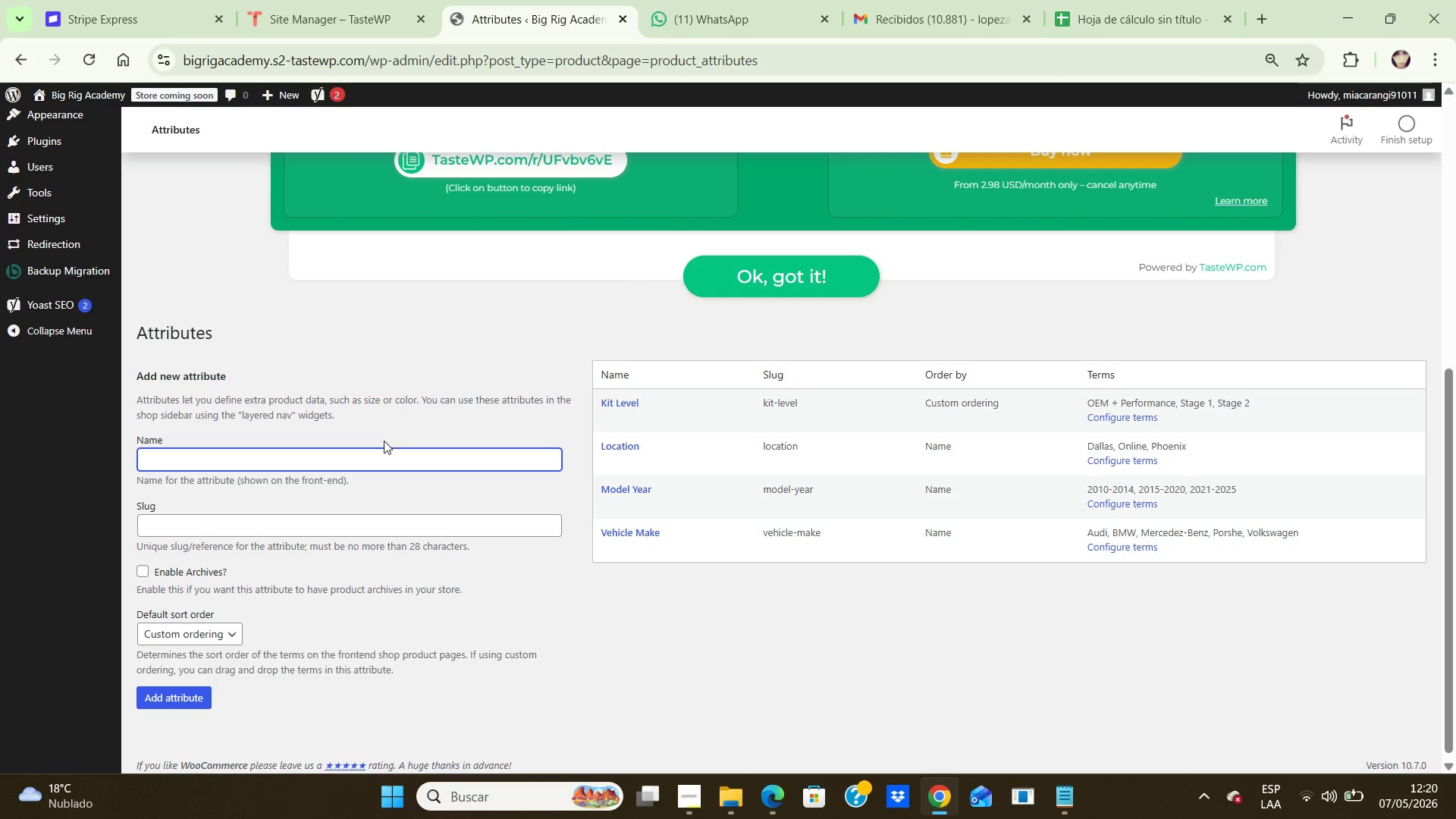 
type(Time of Dy)
 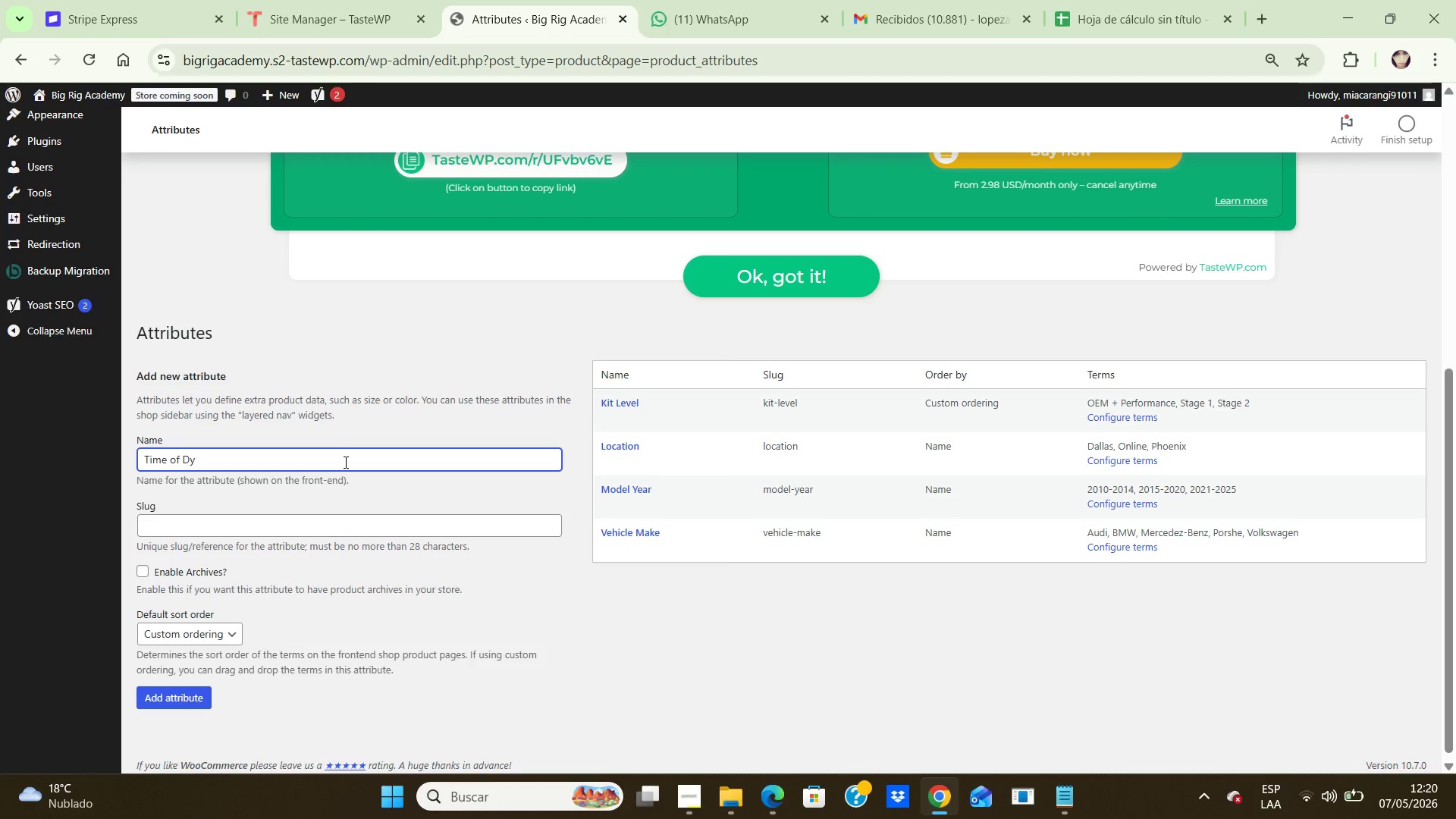 
key(Backspace)
type(ay)
 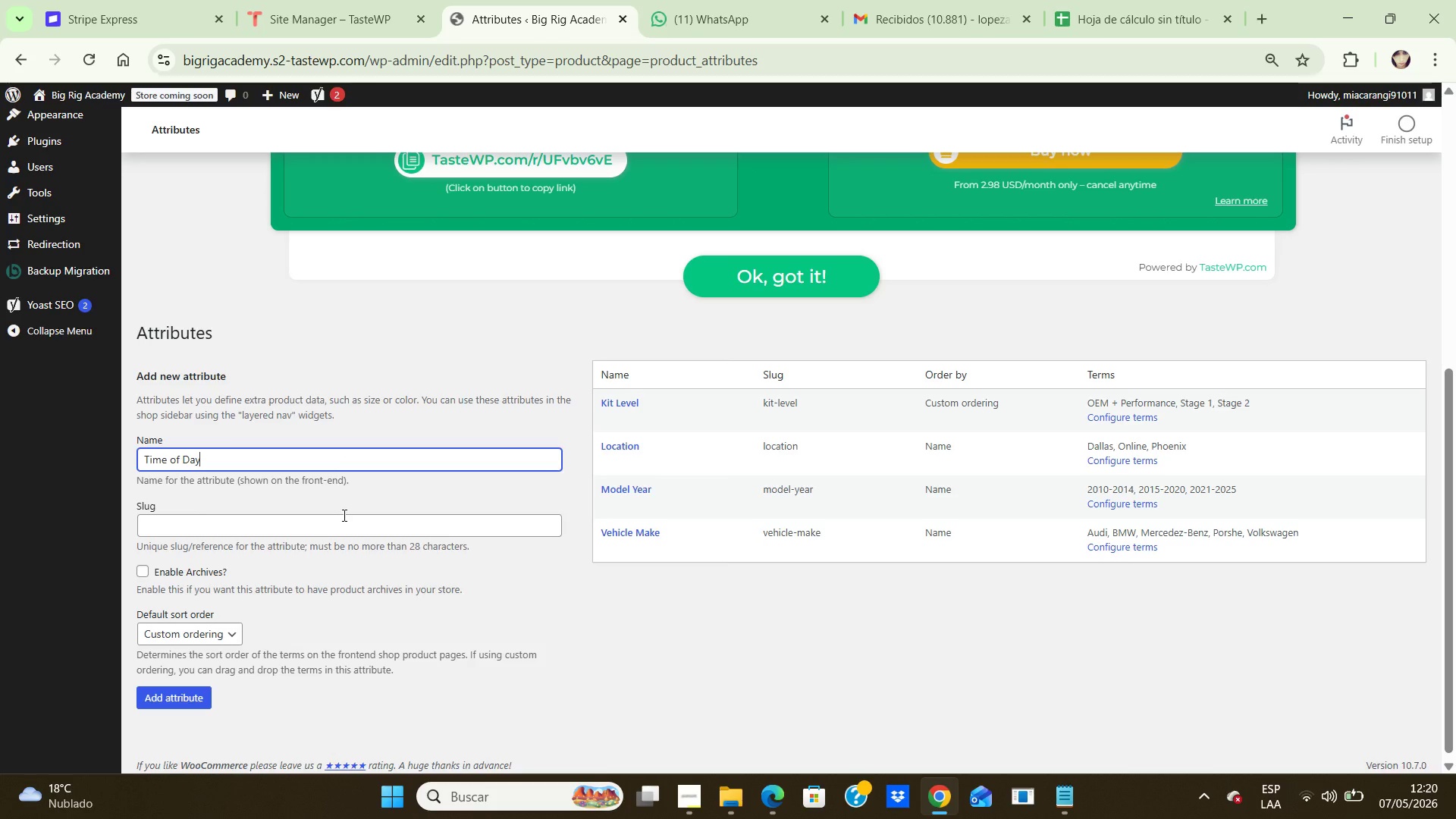 
left_click([343, 515])
 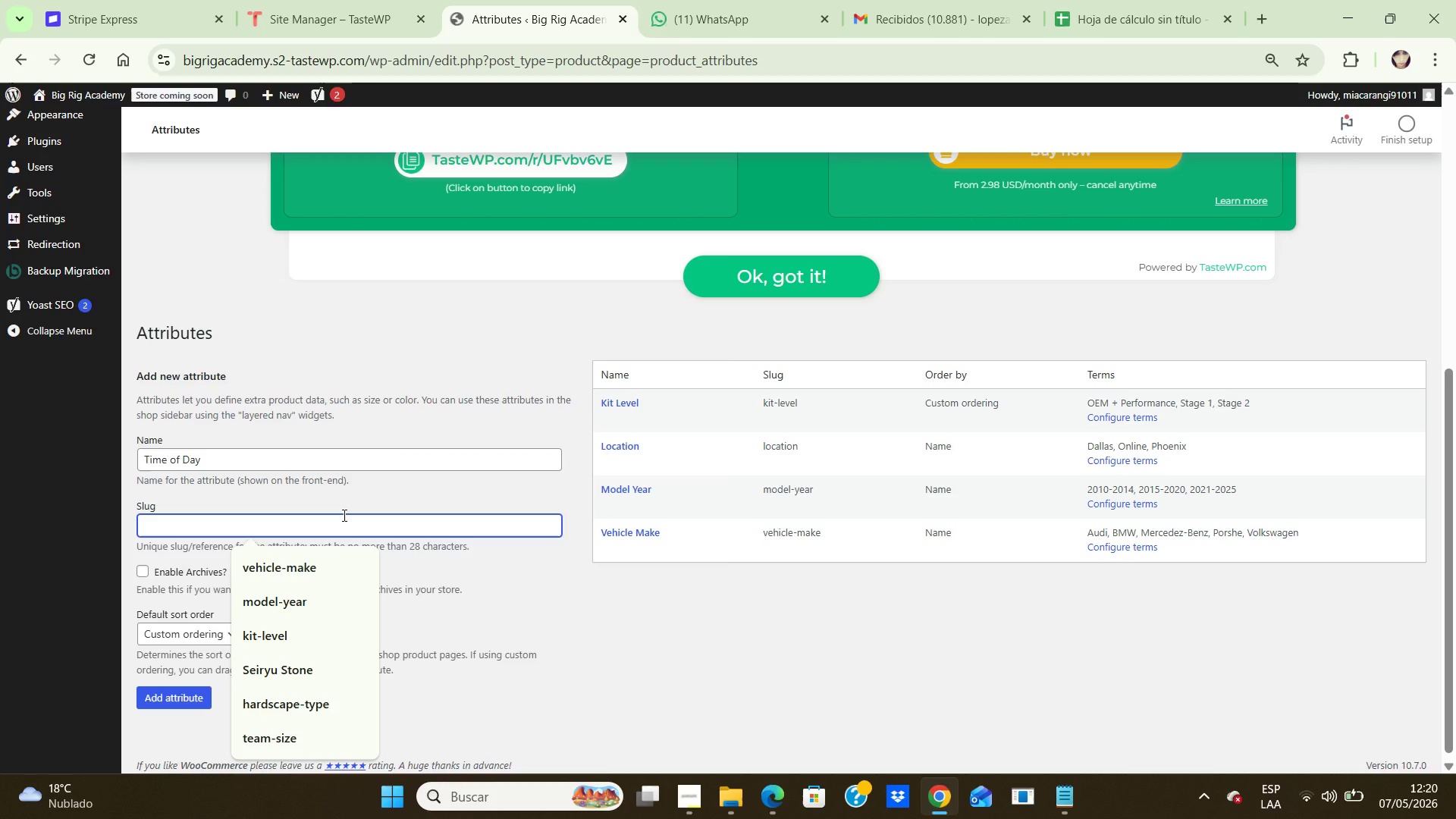 
type(time-of-day)
 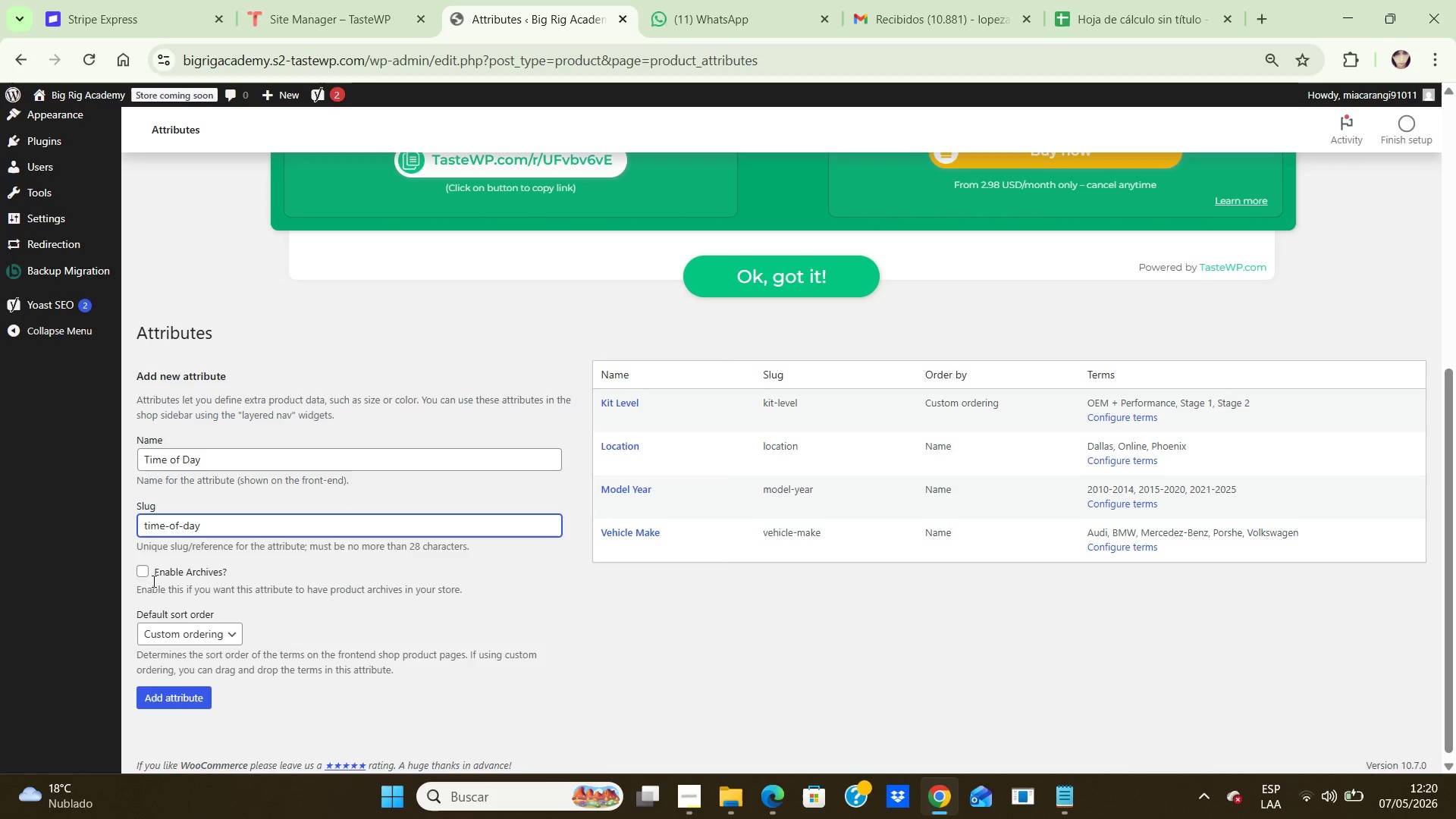 
left_click([145, 572])
 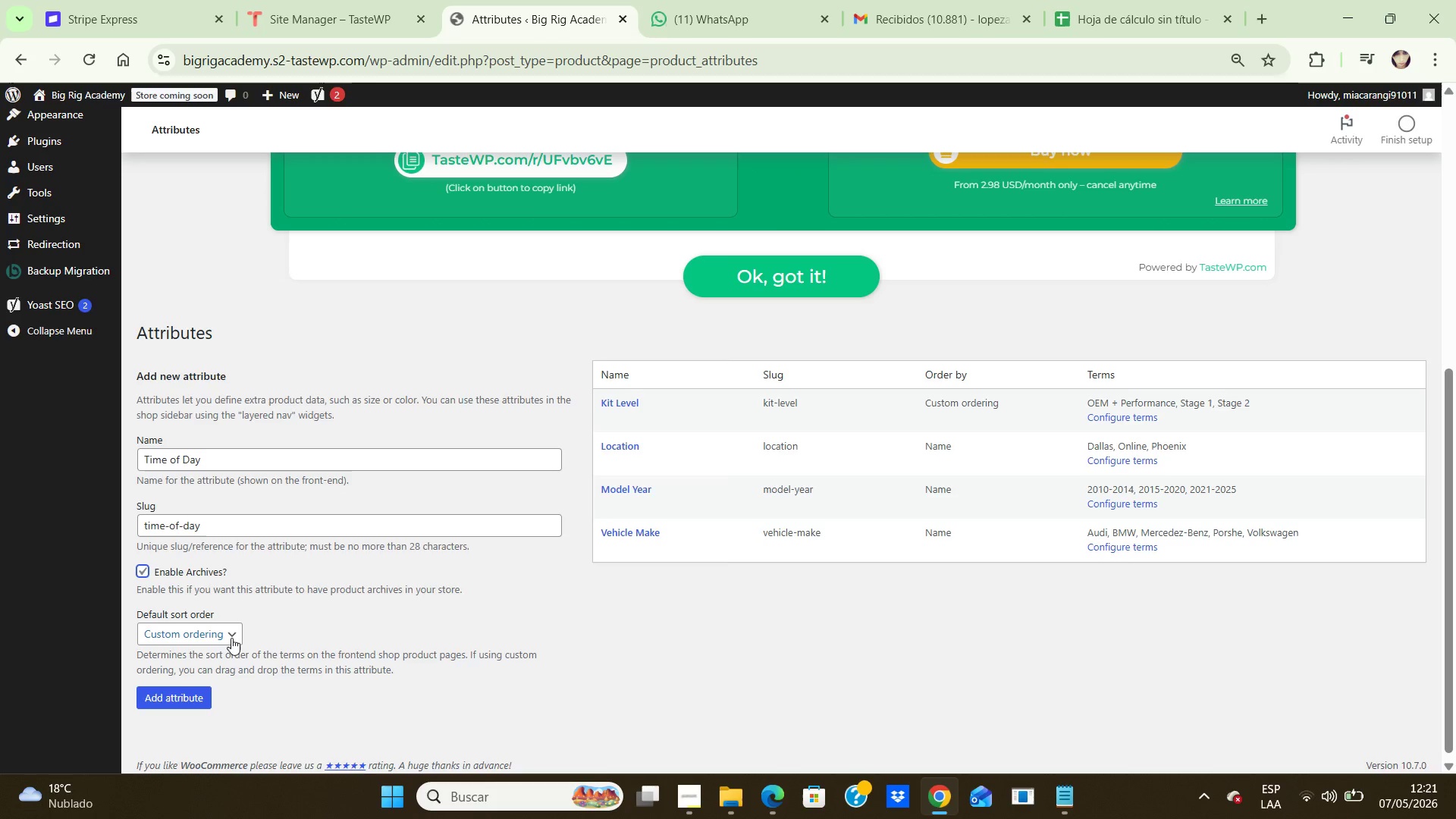 
left_click([232, 638])
 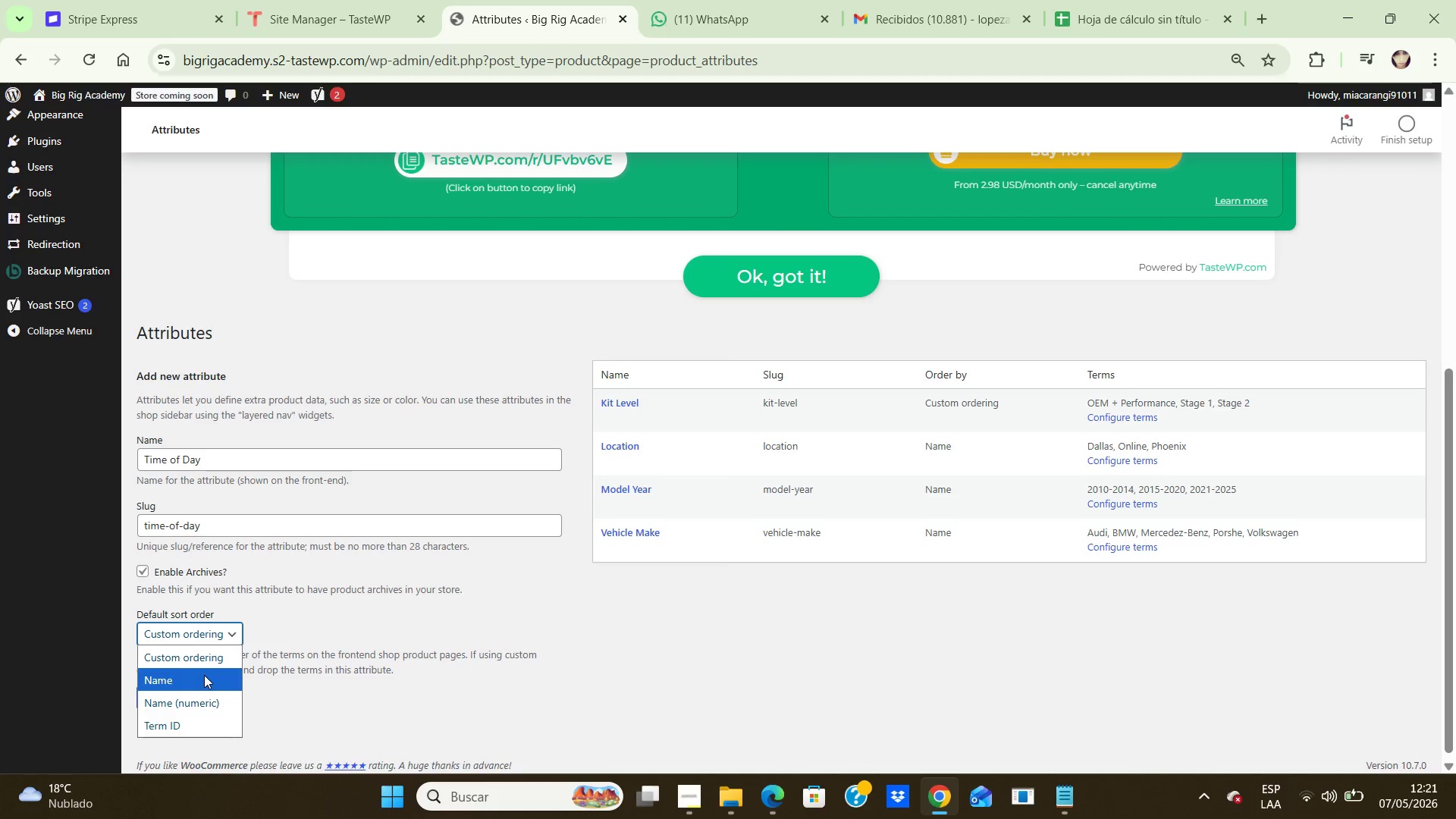 
left_click([204, 675])
 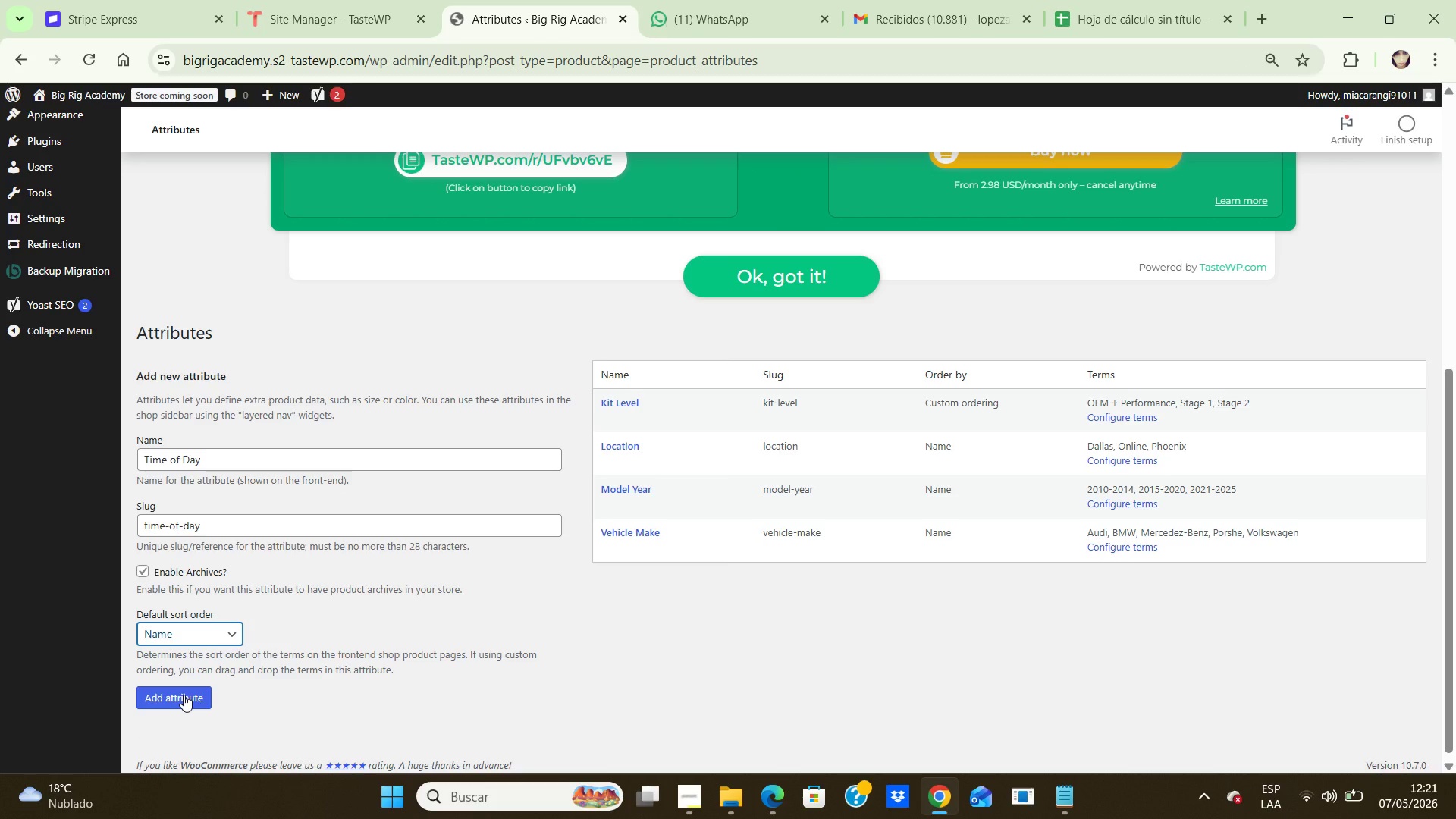 
left_click([184, 695])
 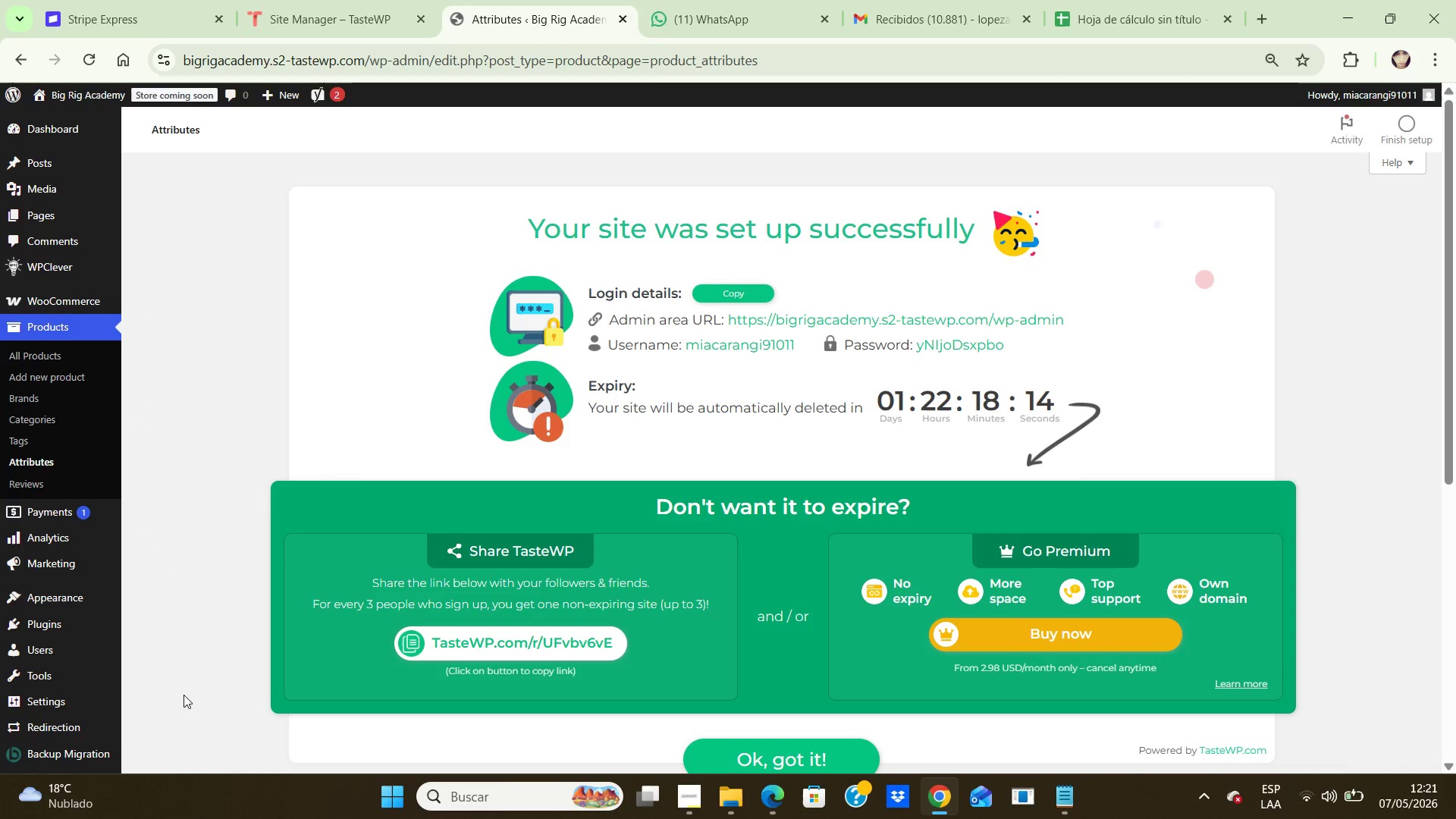 
wait(8.23)
 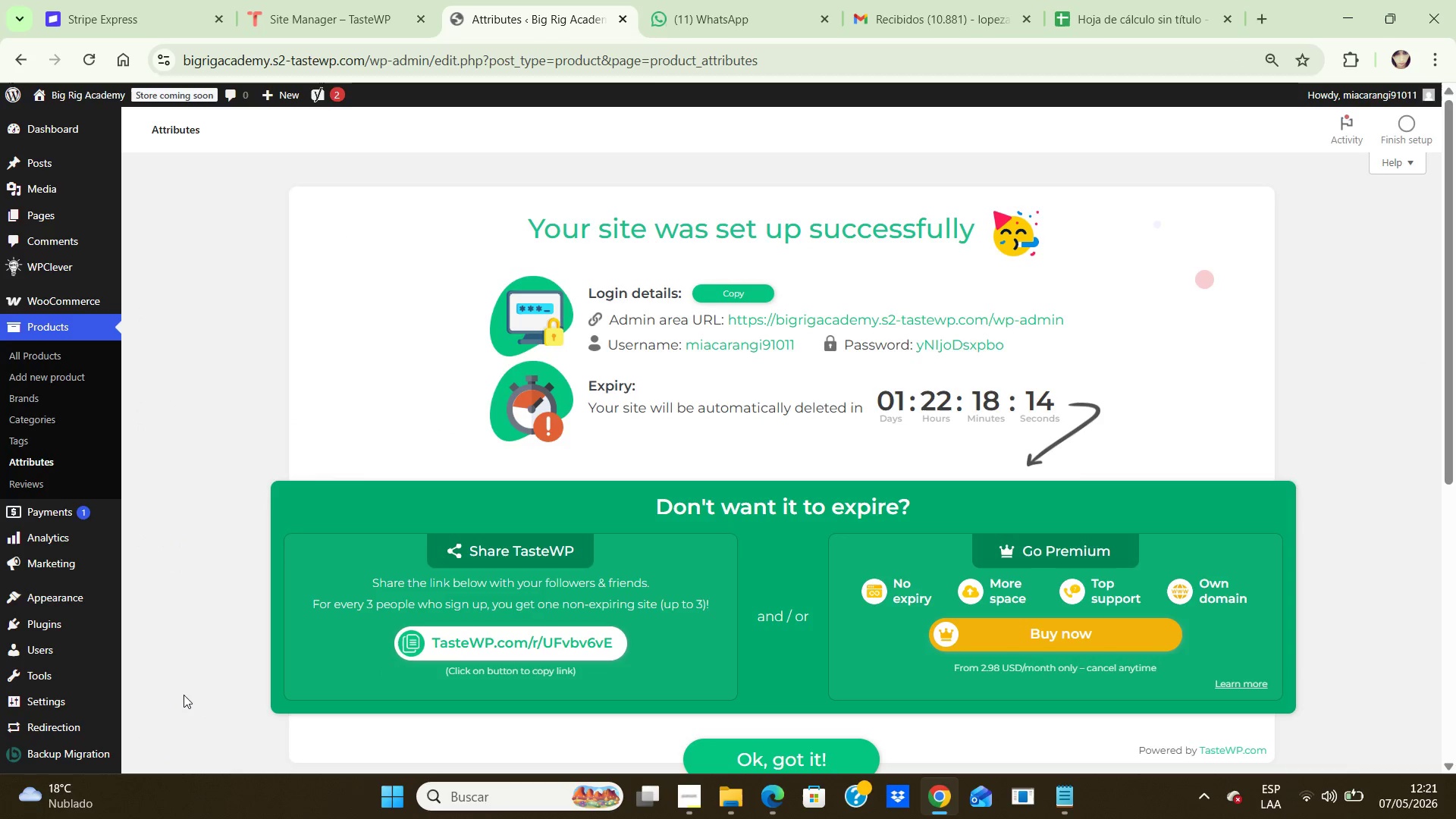 
left_click_drag(start_coordinate=[1446, 271], to_coordinate=[1455, 555])
 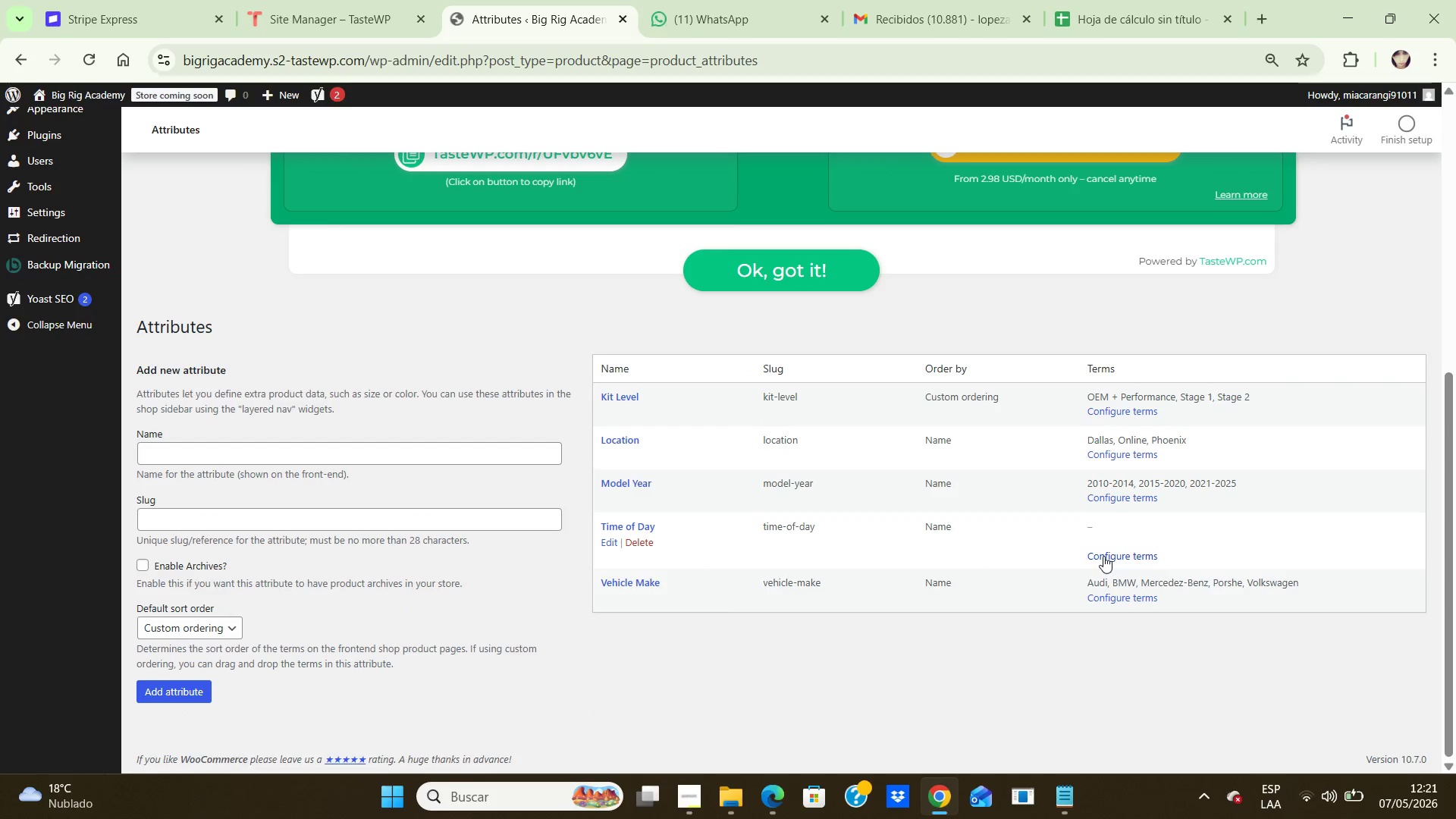 
left_click([1104, 556])
 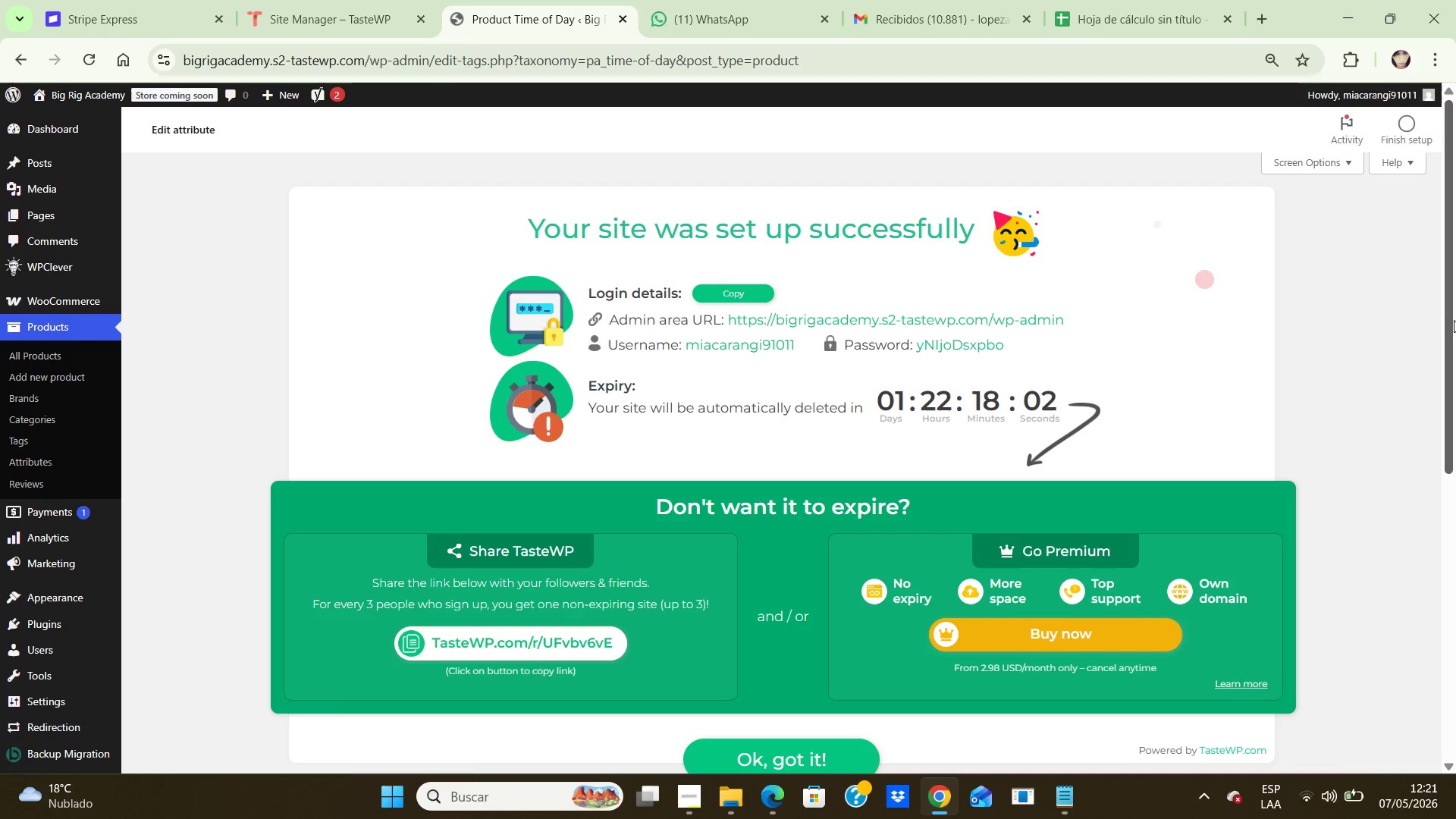 
left_click_drag(start_coordinate=[1448, 315], to_coordinate=[1440, 602])
 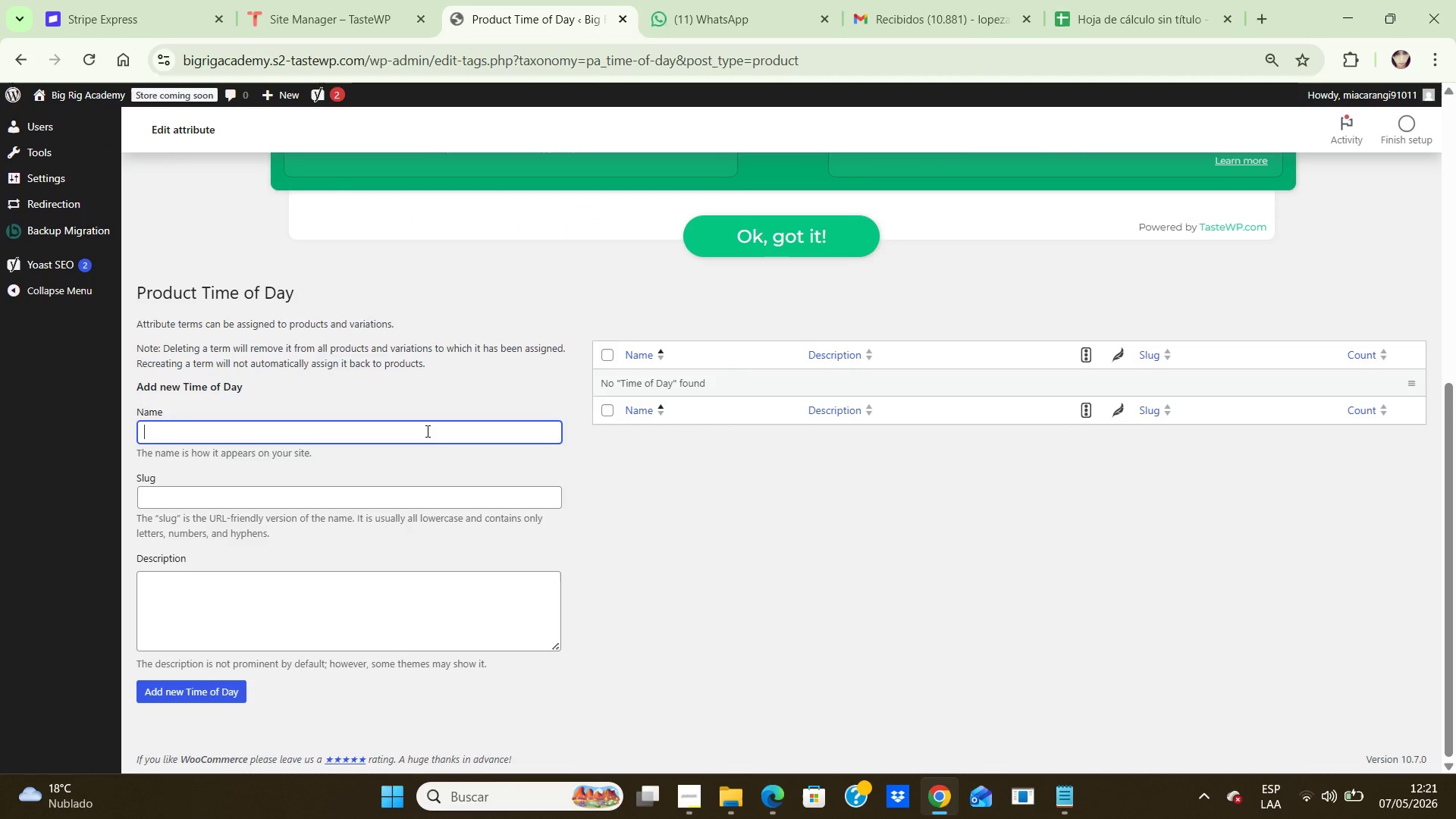 
left_click([426, 431])
 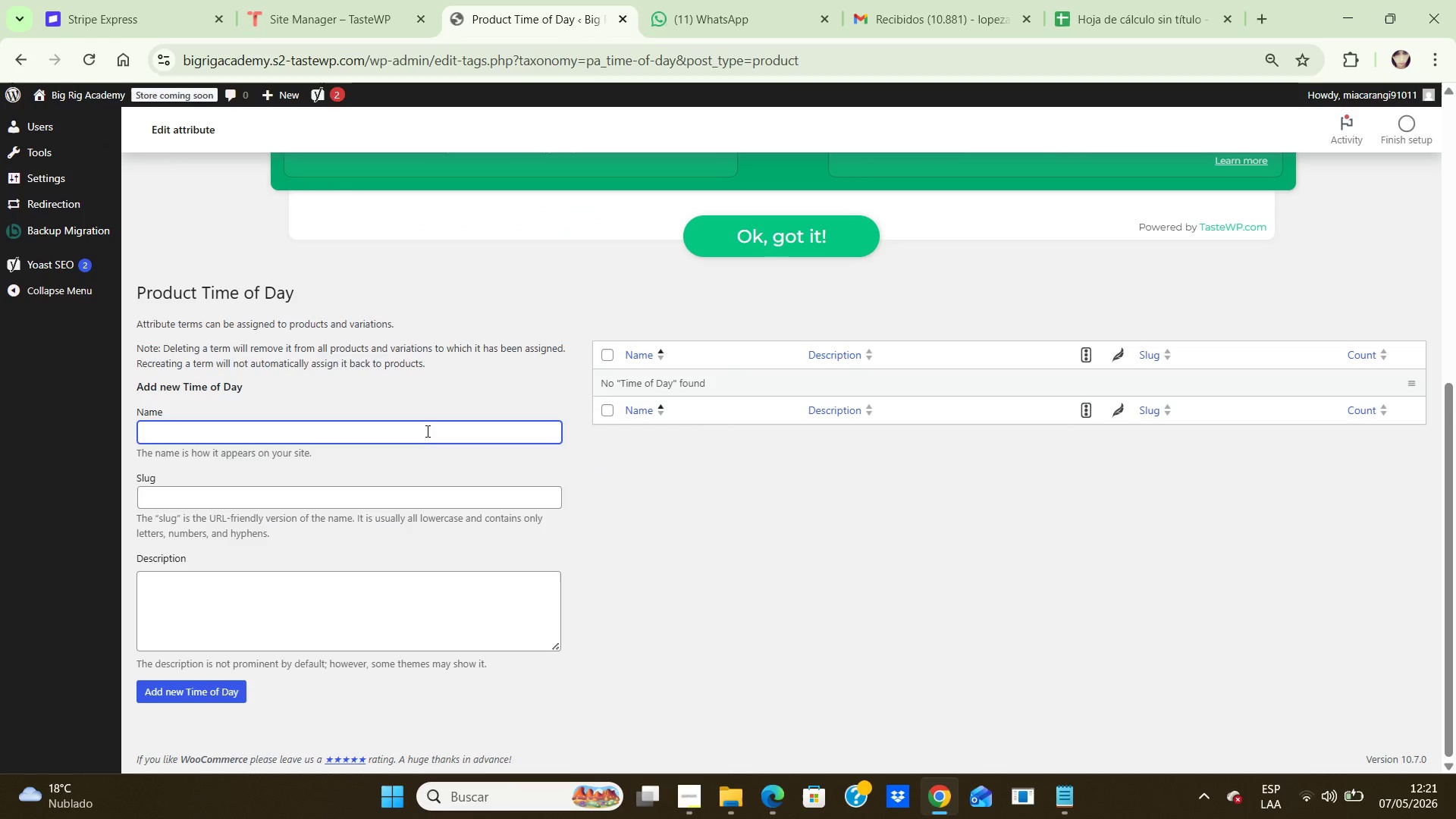 
type(Morning )
 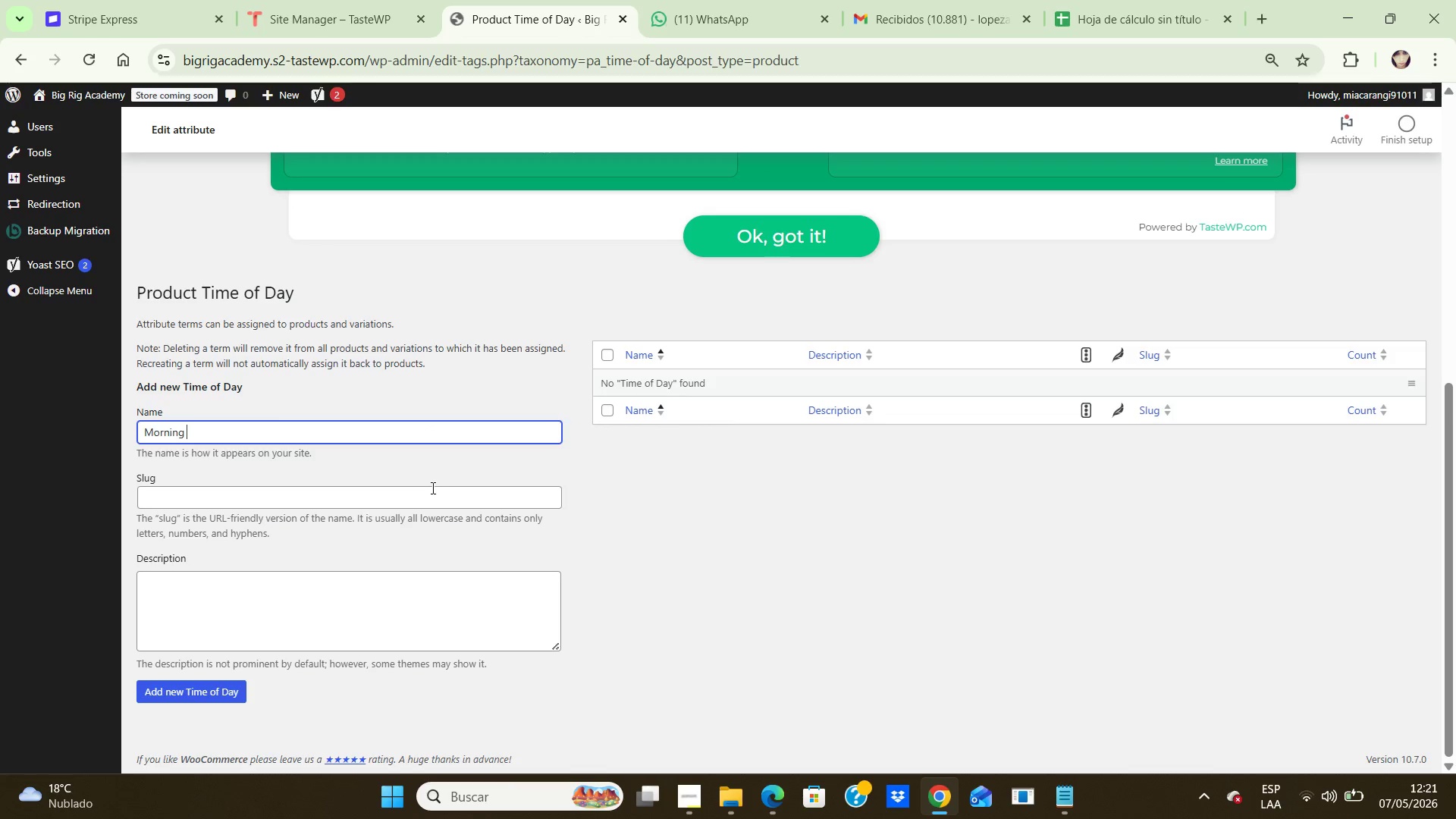 
left_click([431, 488])
 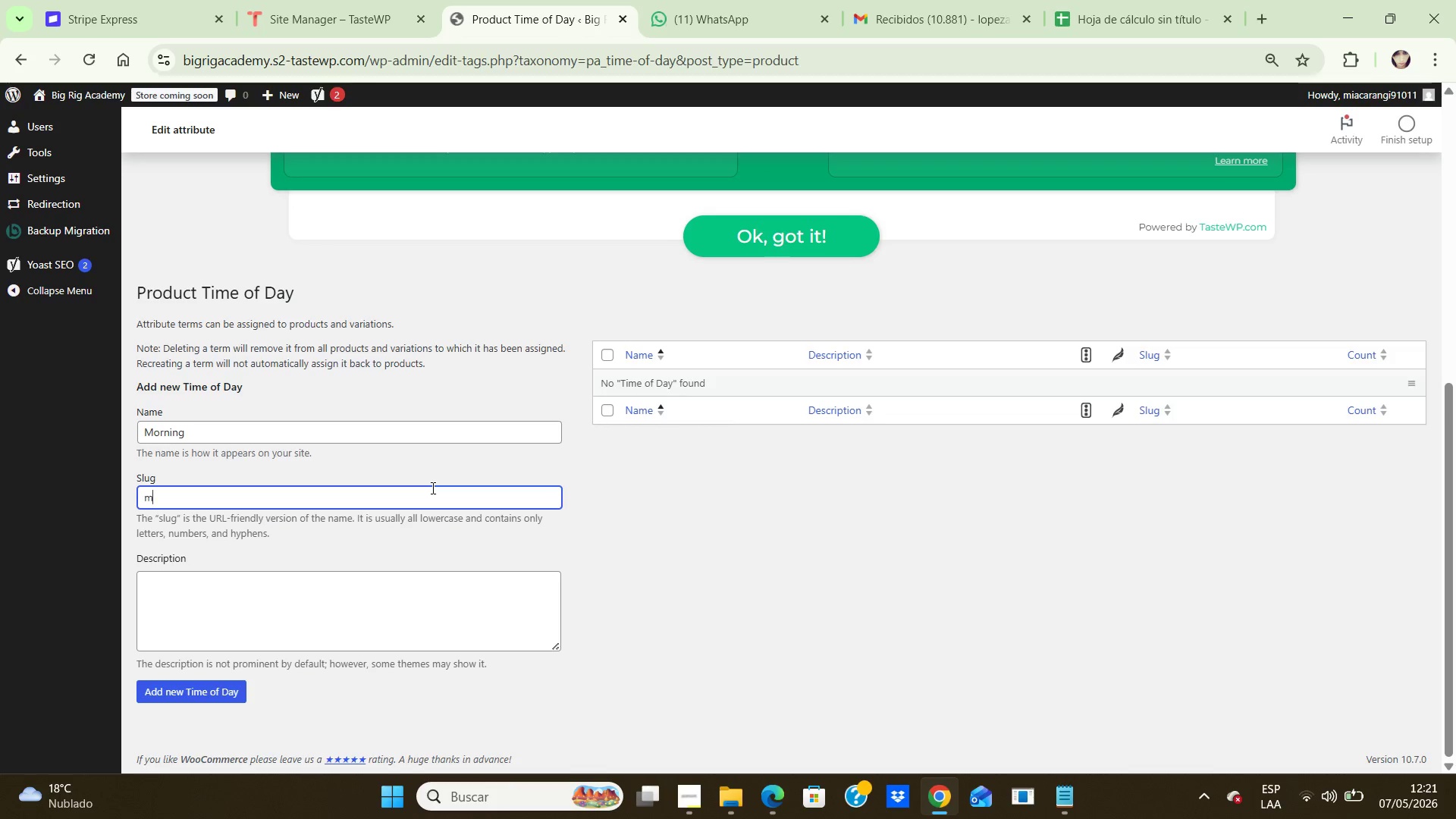 
type(morning)
 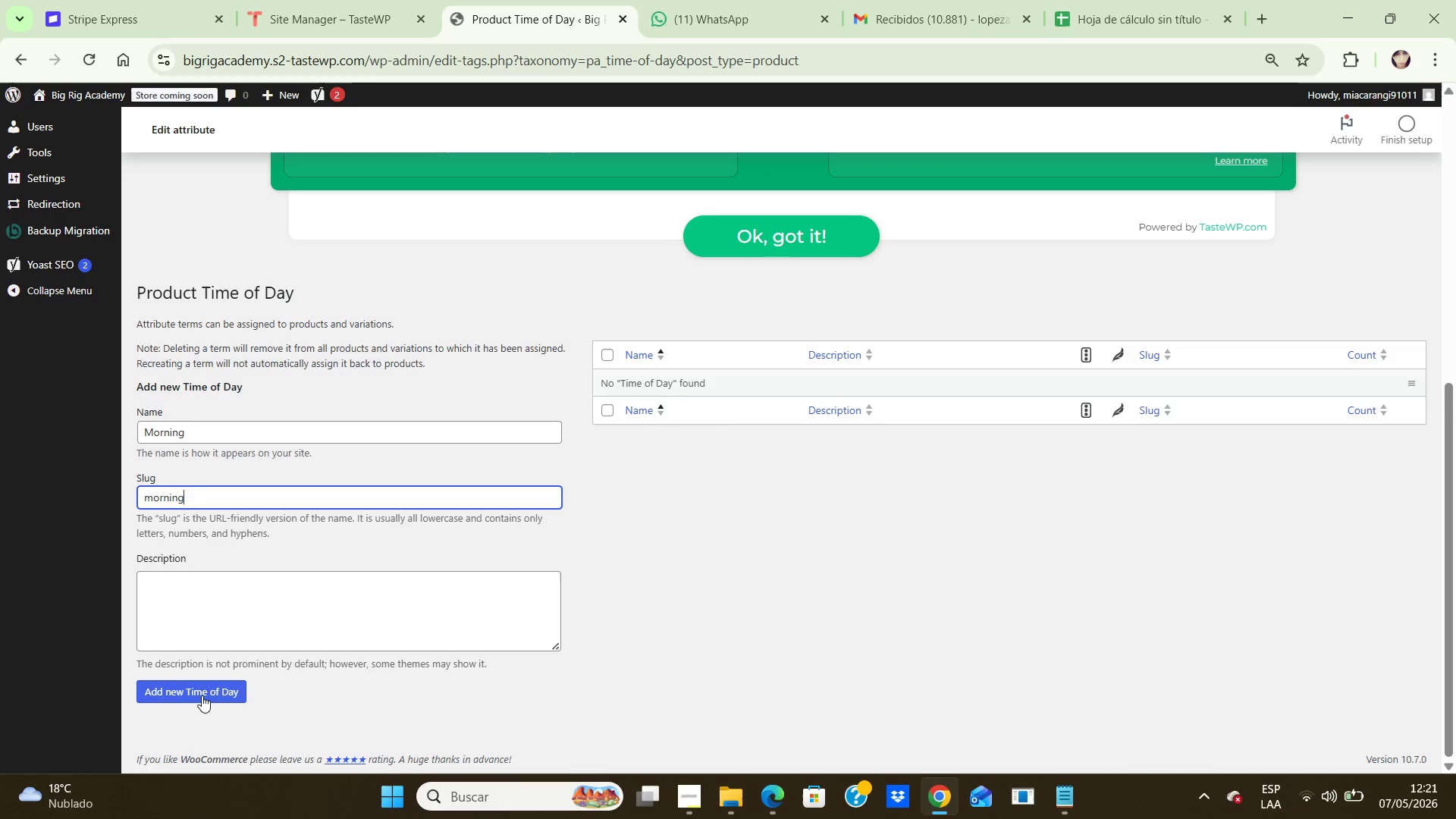 
left_click([204, 695])
 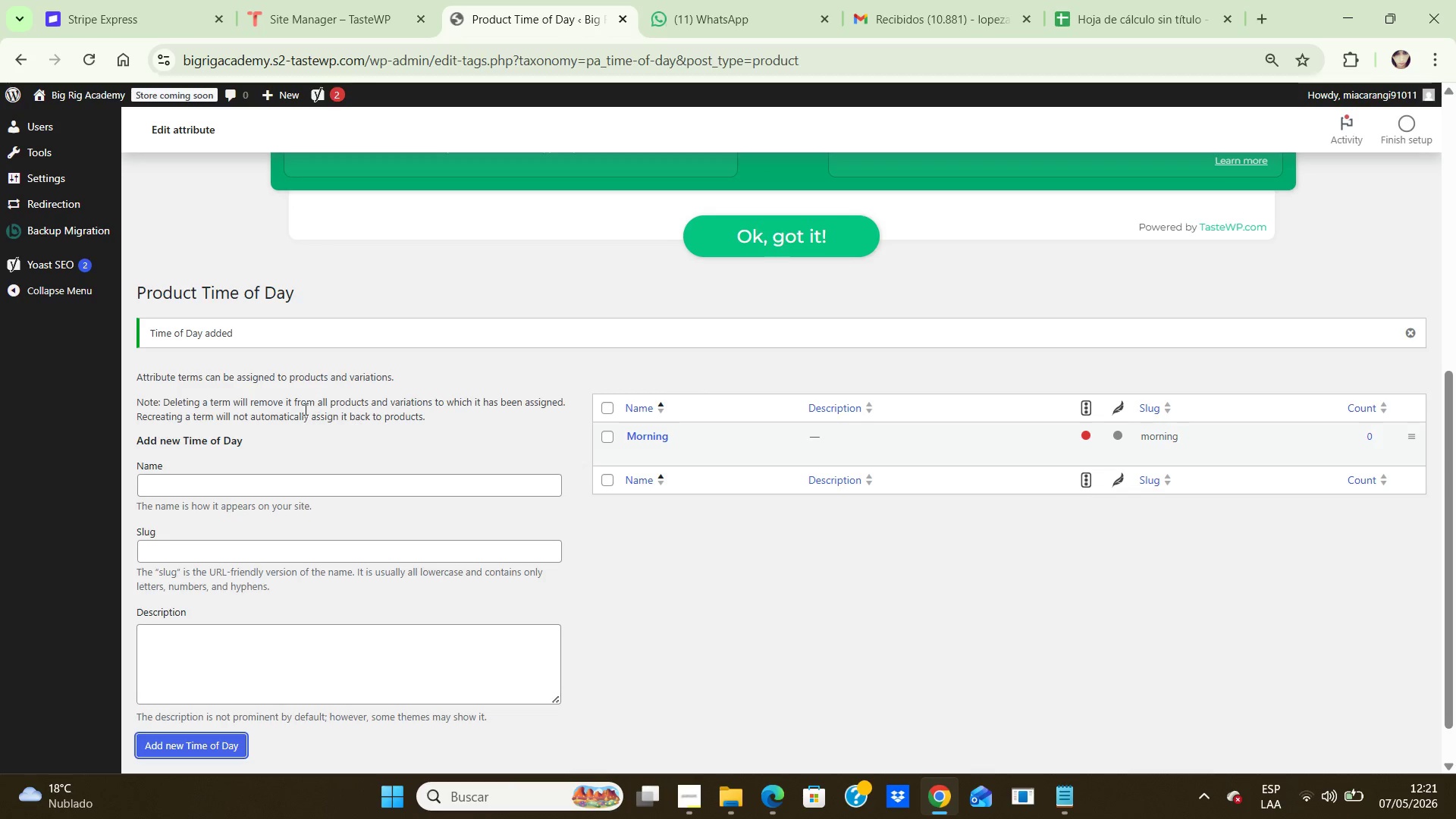 
left_click([312, 478])
 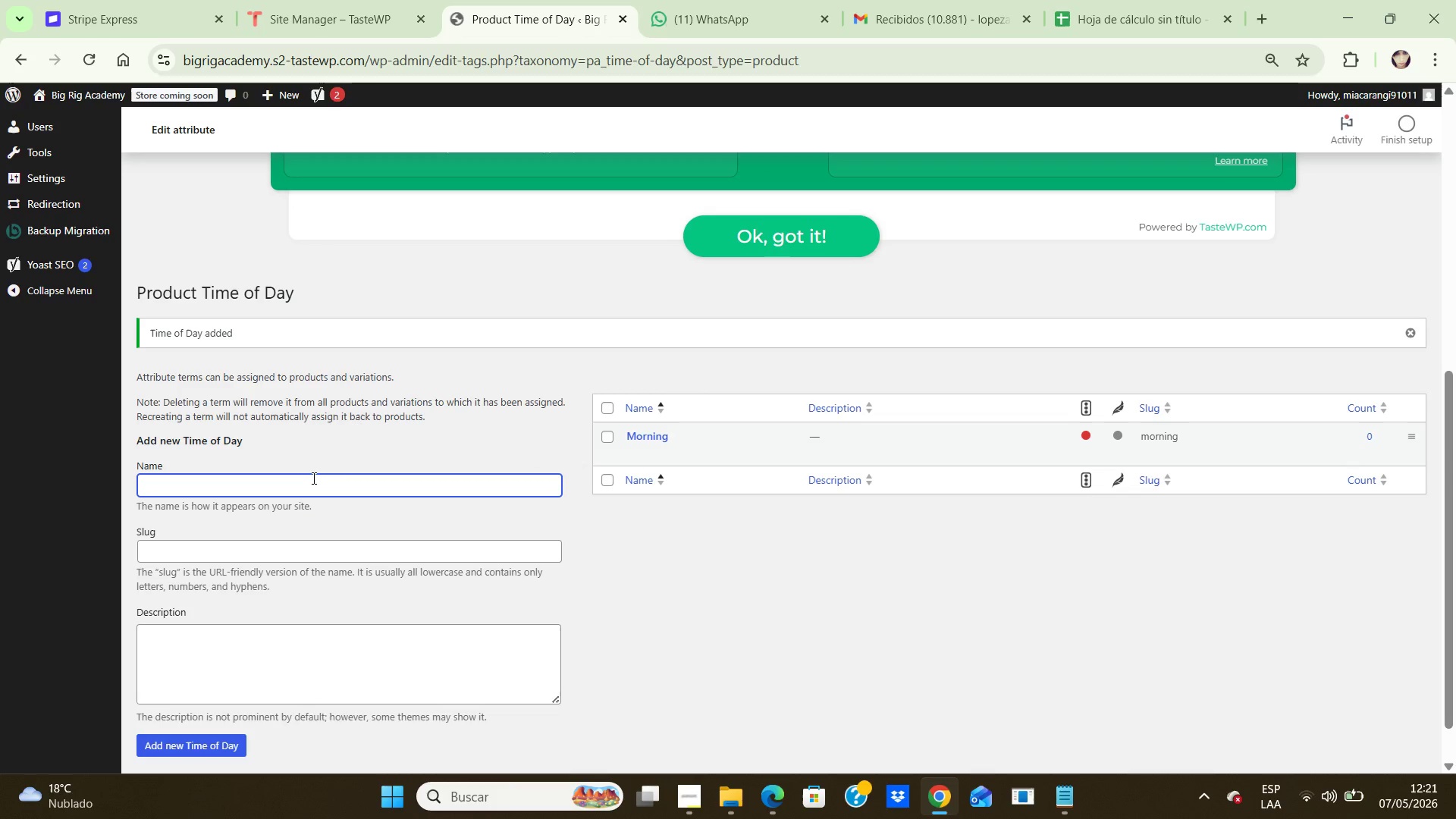 
type(Afternoon)
 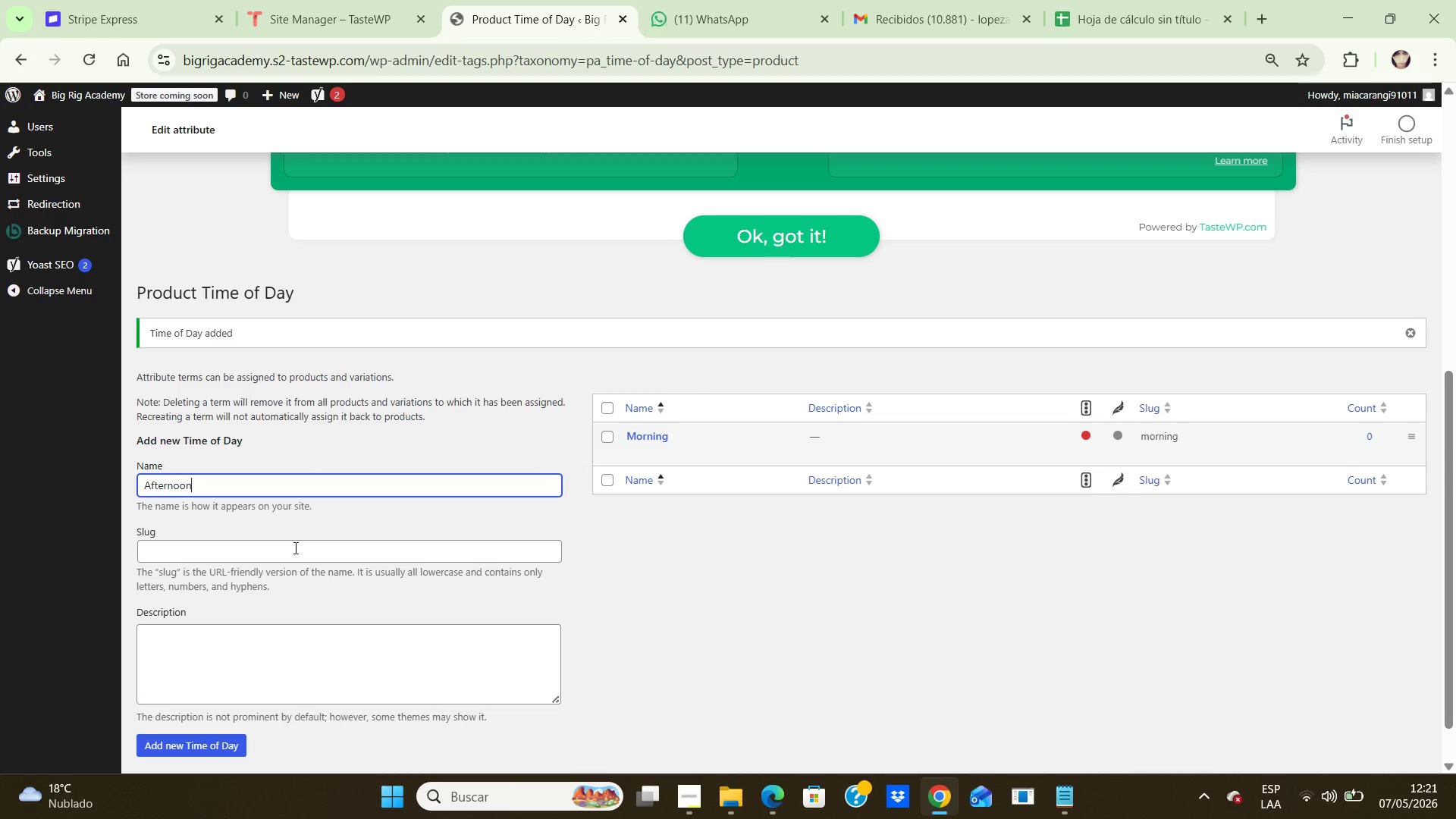 
left_click([294, 548])
 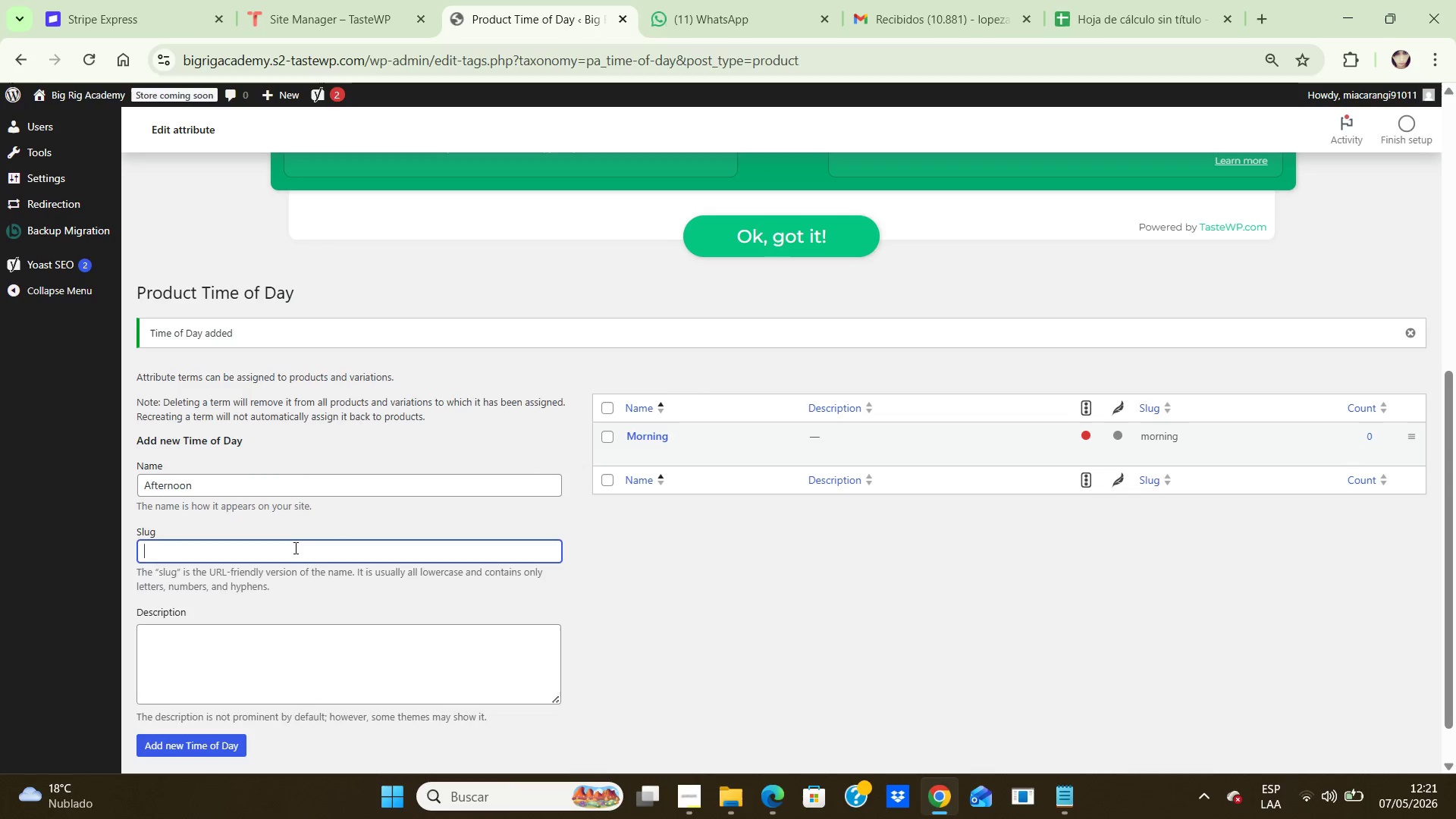 
type(afternoon)
 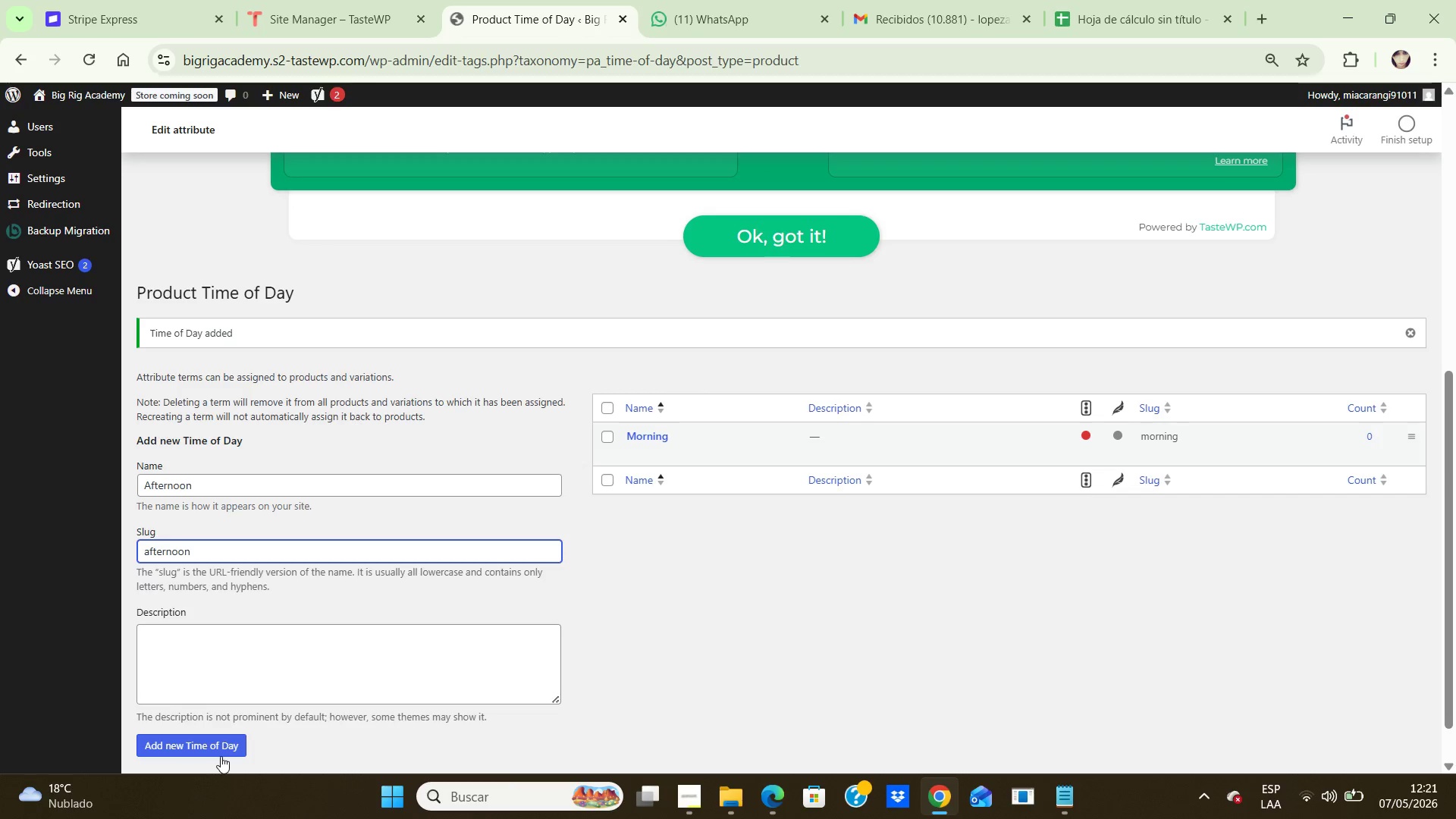 
left_click([221, 756])
 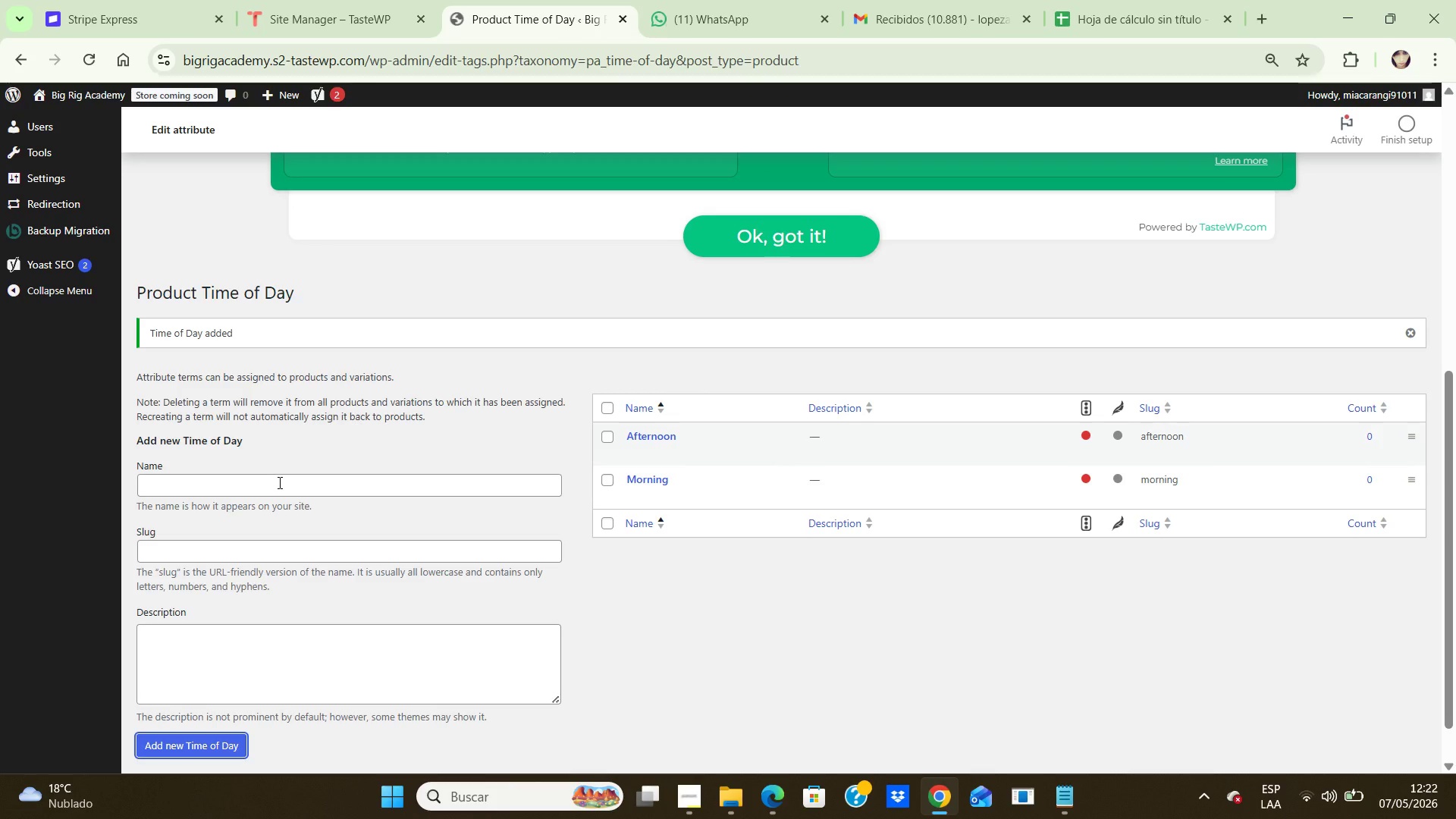 
left_click([278, 482])
 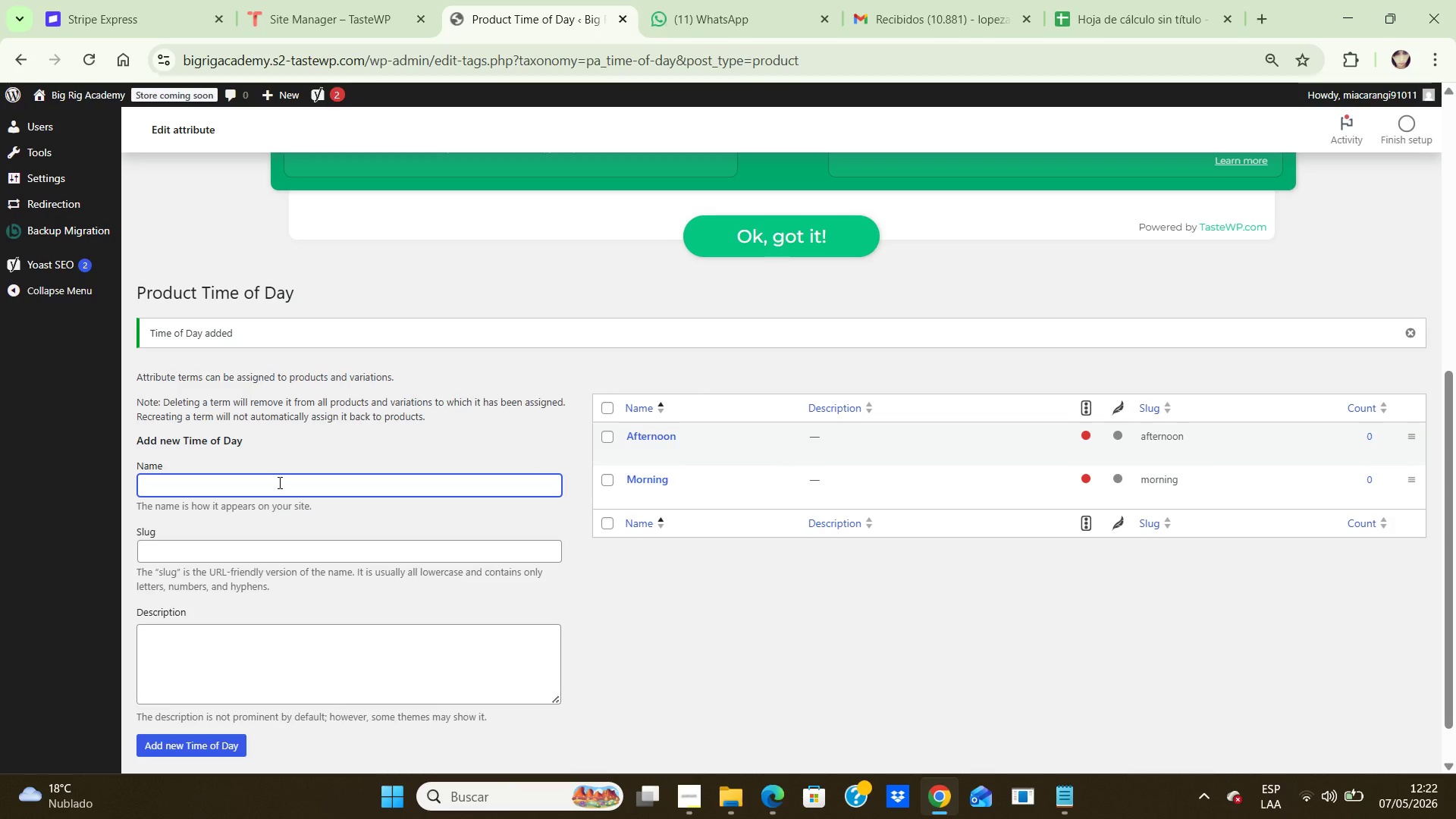 
type(Weekend)
 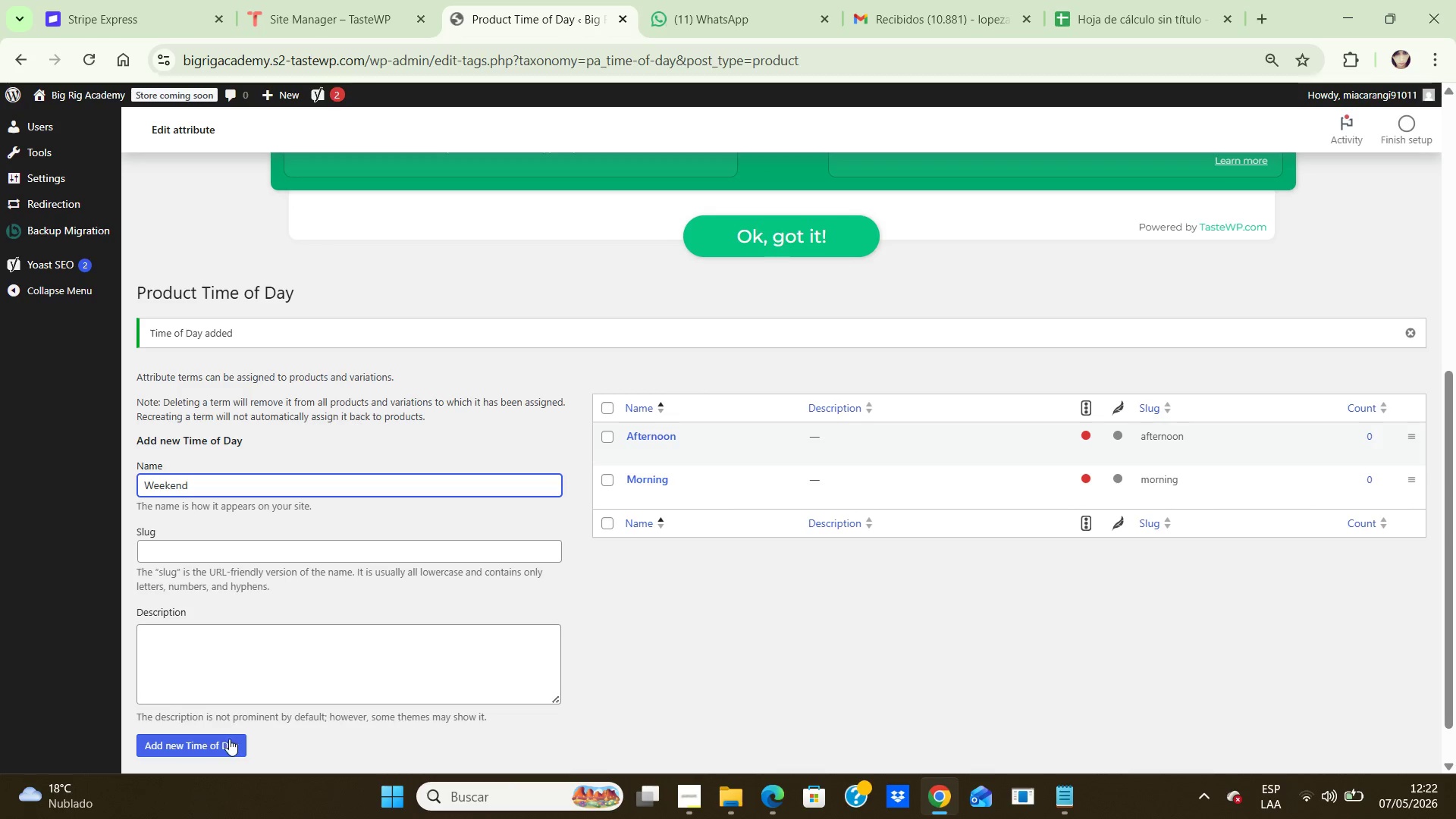 
left_click([228, 739])
 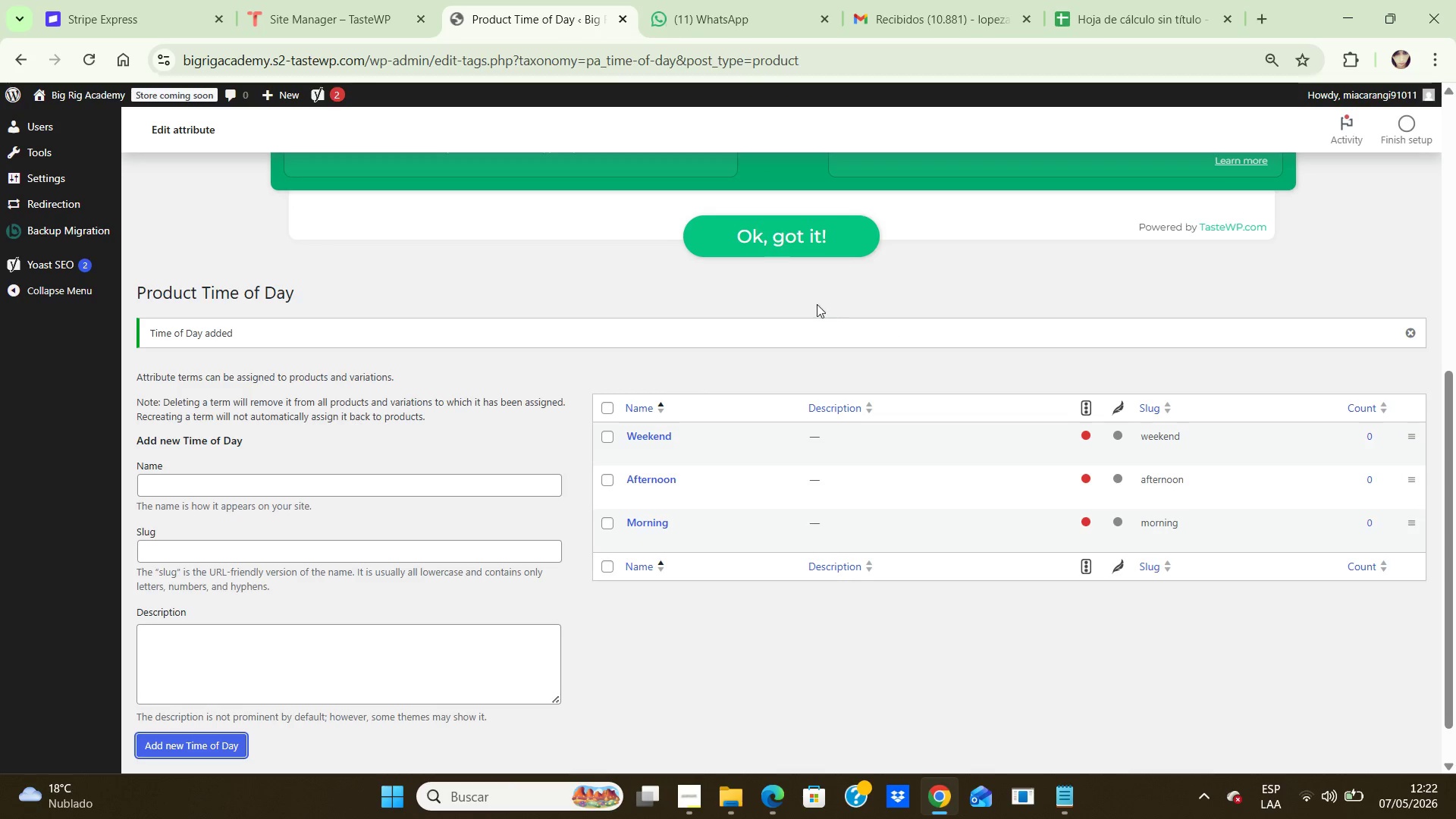 
left_click([511, 299])
 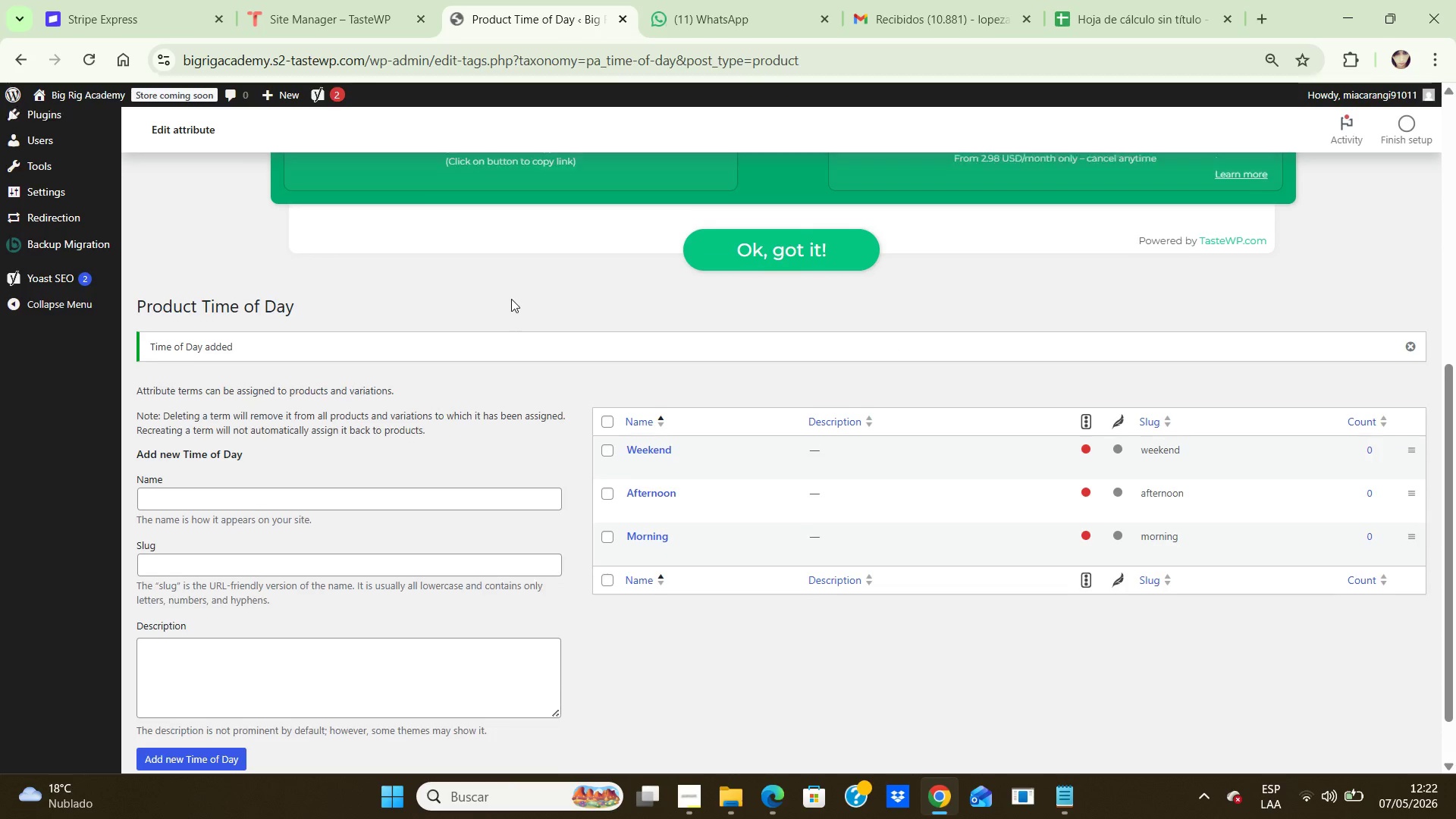 
key(ArrowUp)
 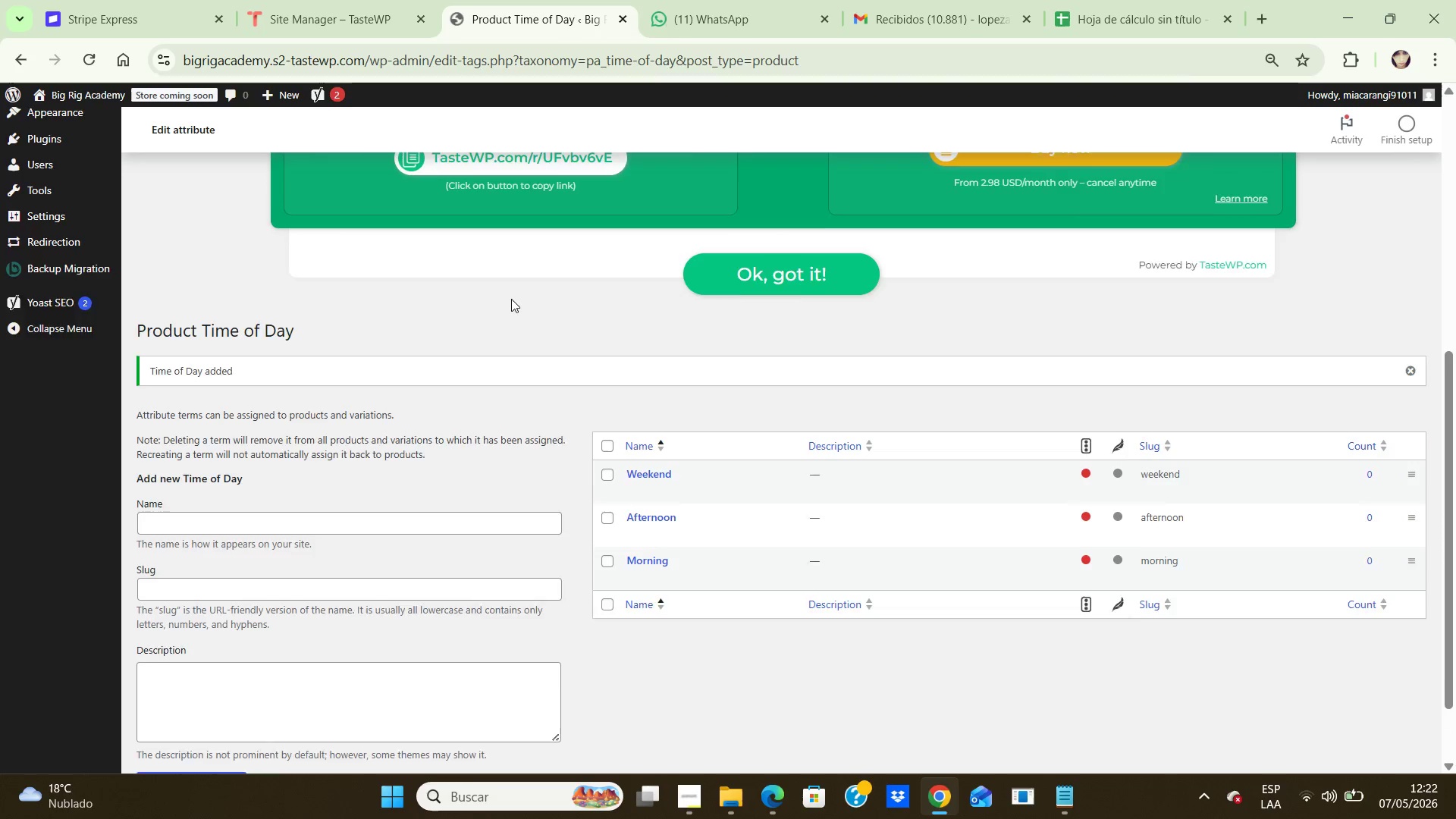 
key(ArrowUp)
 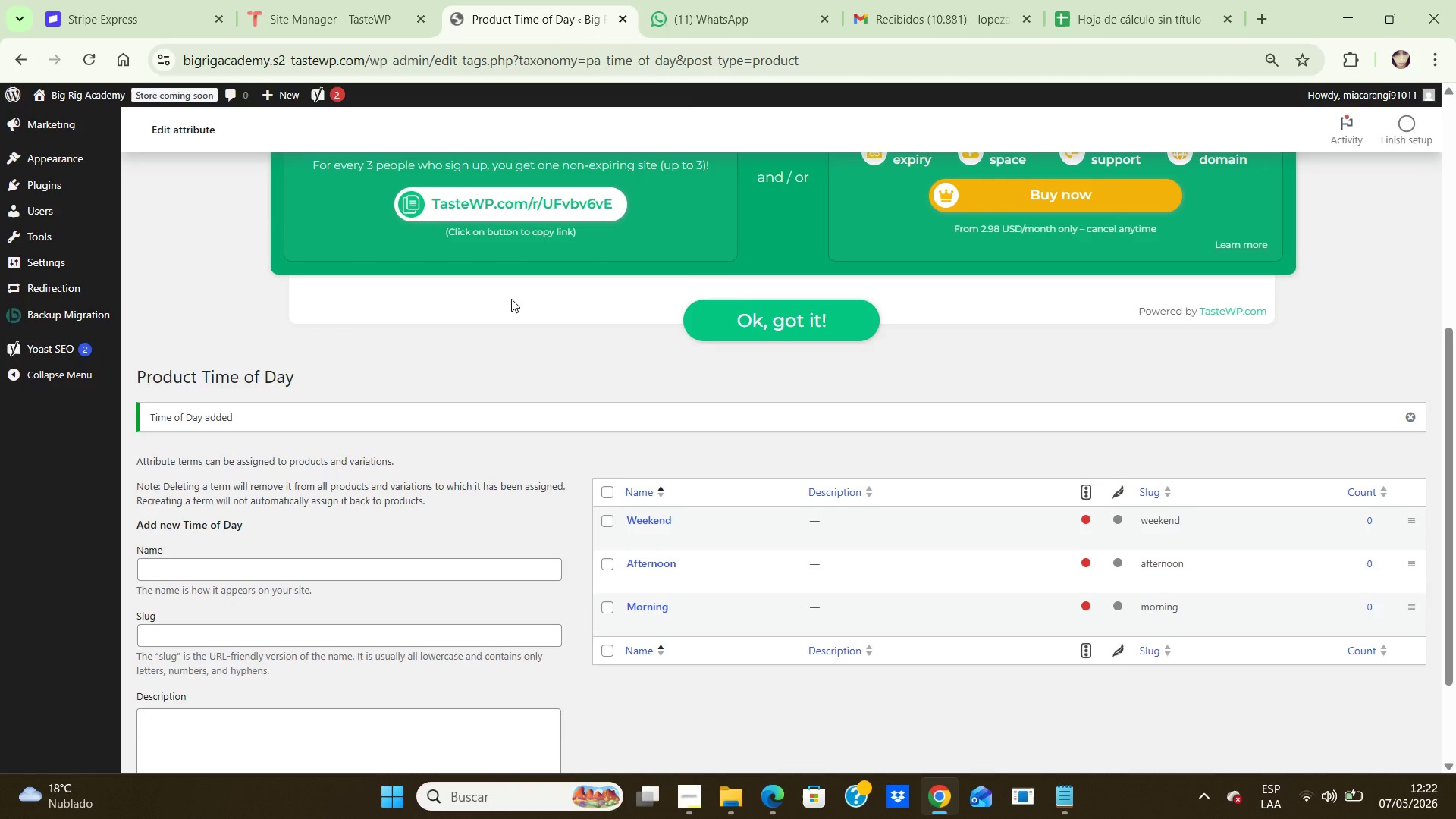 
key(ArrowUp)
 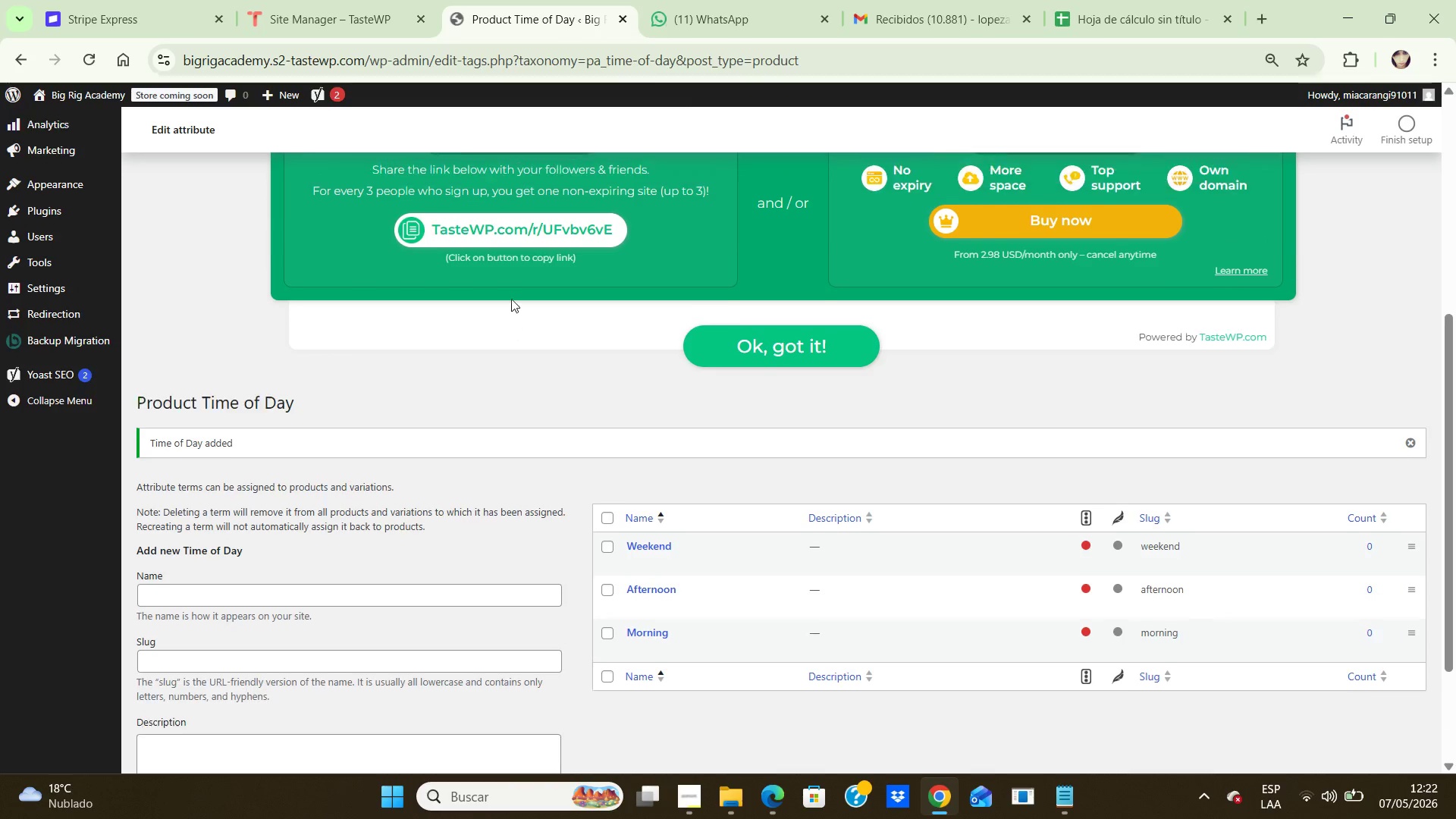 
key(ArrowUp)
 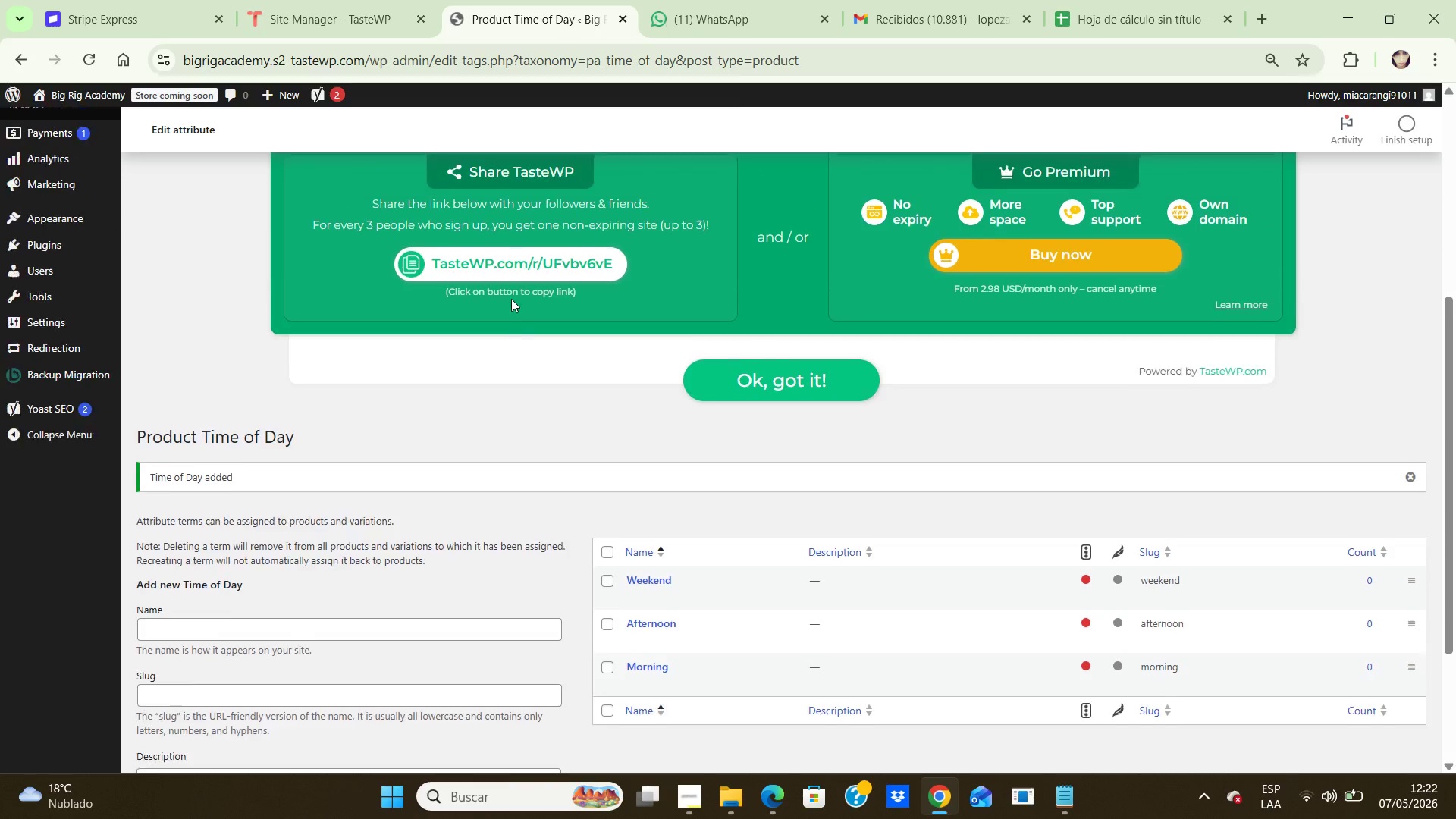 
key(ArrowUp)
 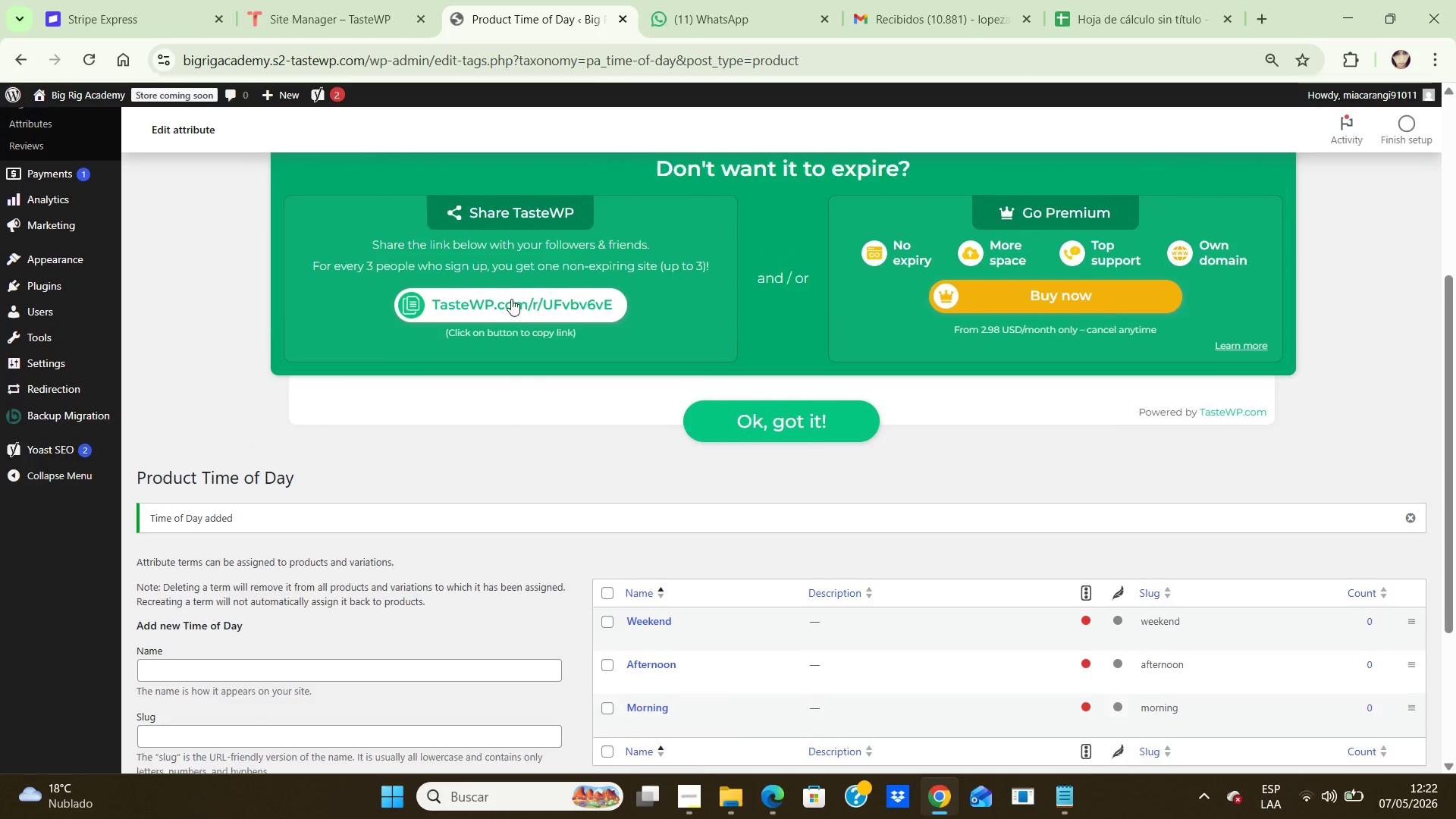 
key(ArrowUp)
 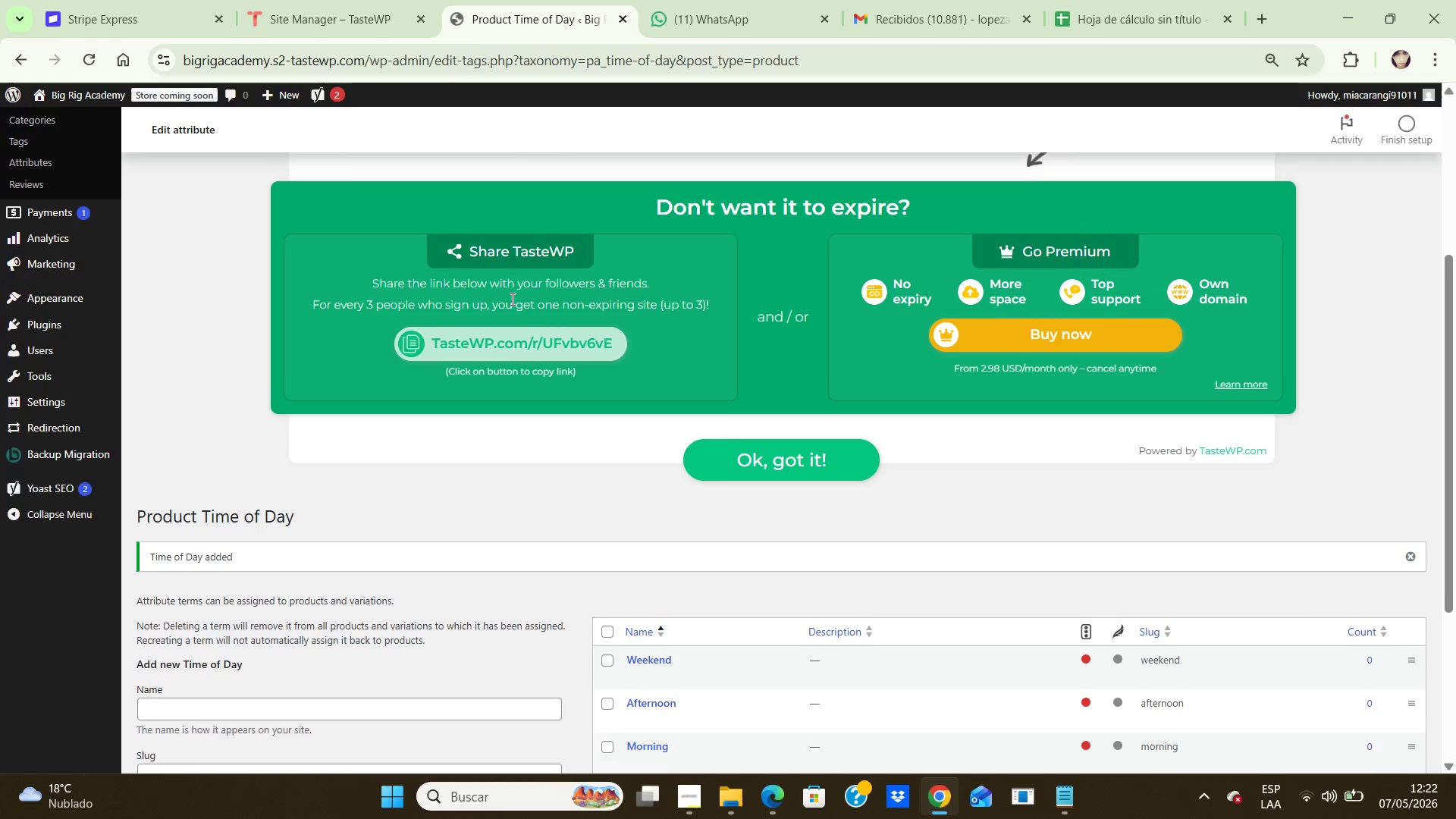 
key(ArrowUp)
 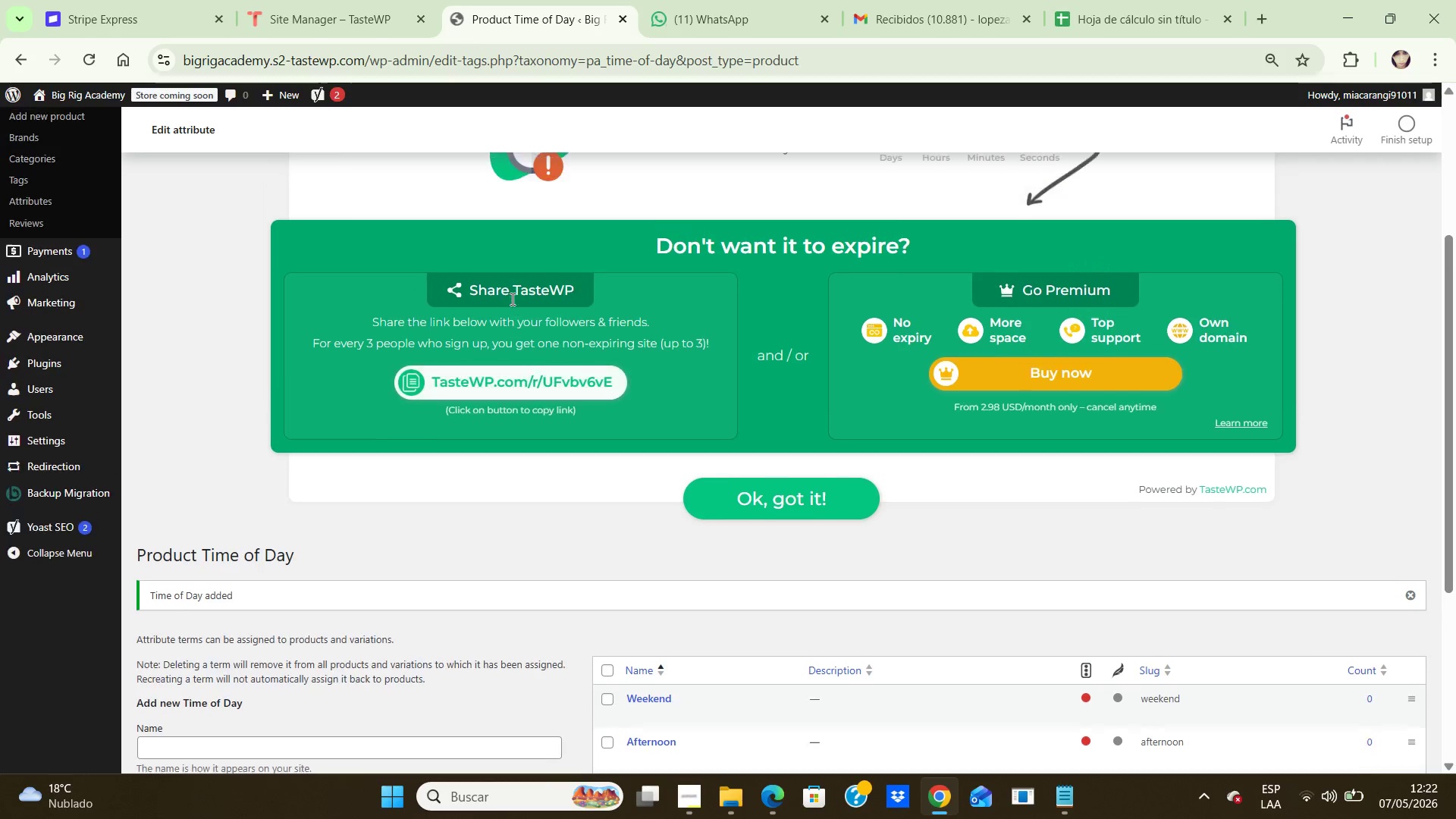 
key(ArrowUp)
 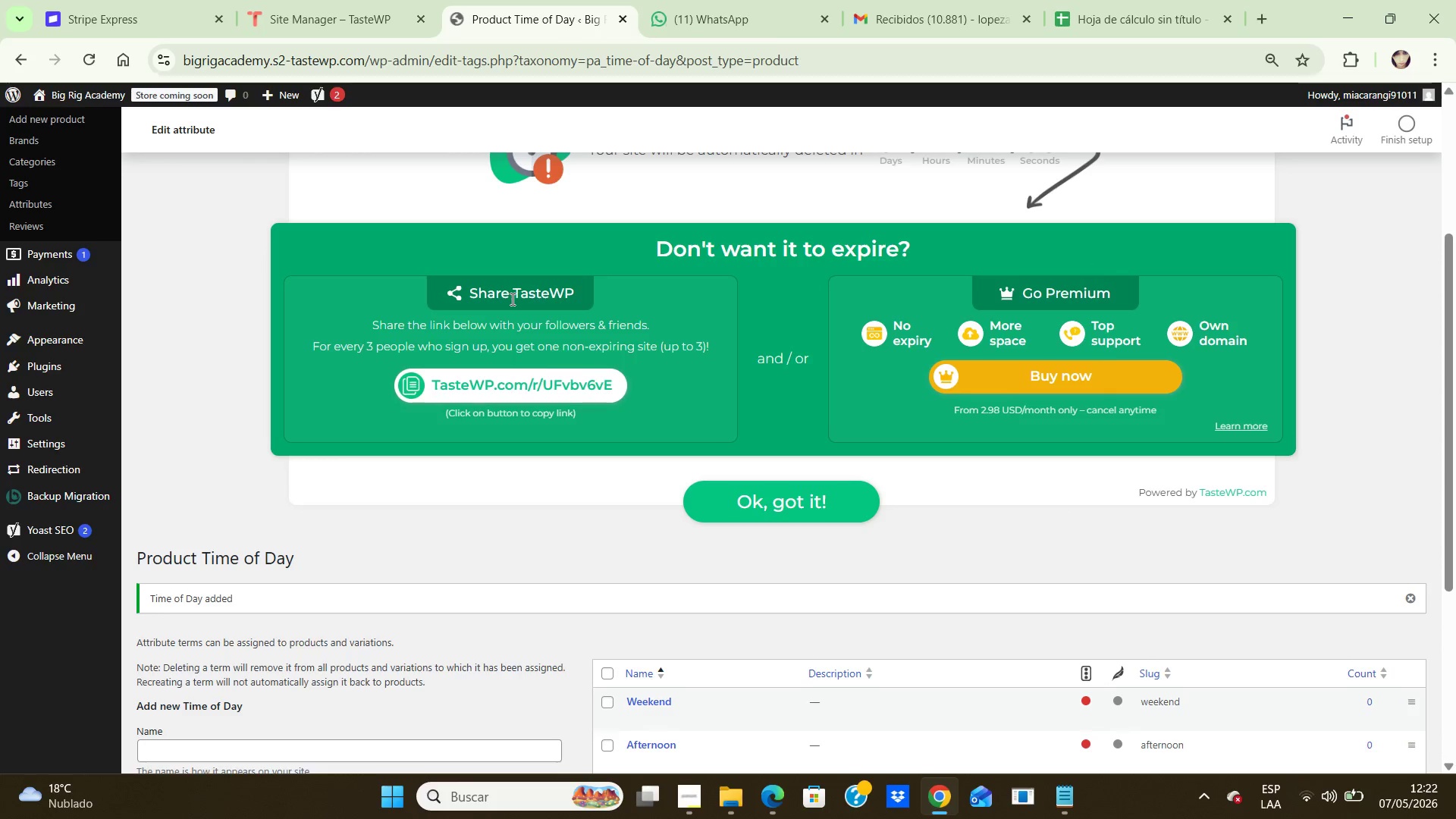 
key(ArrowUp)
 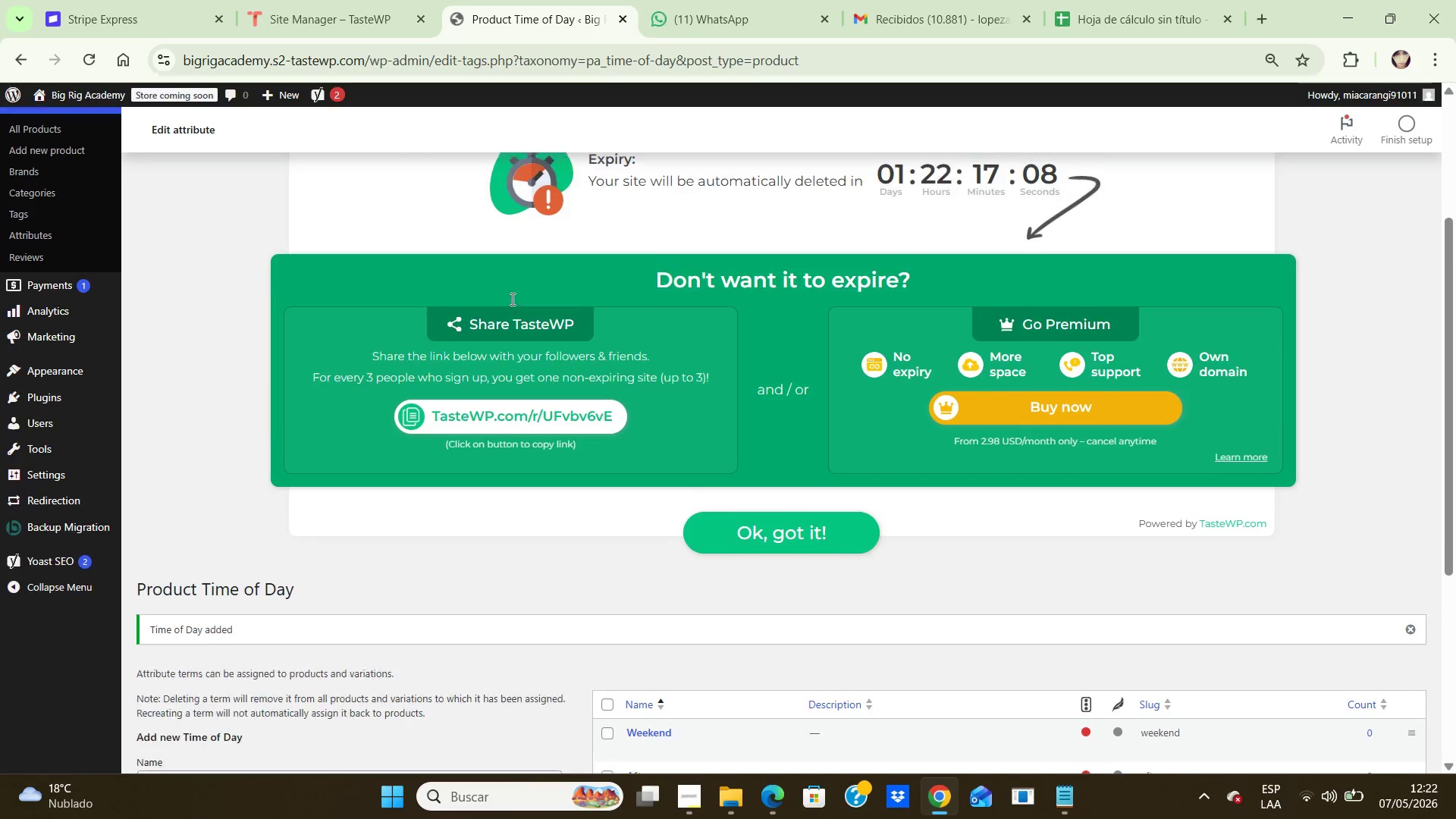 
key(ArrowUp)
 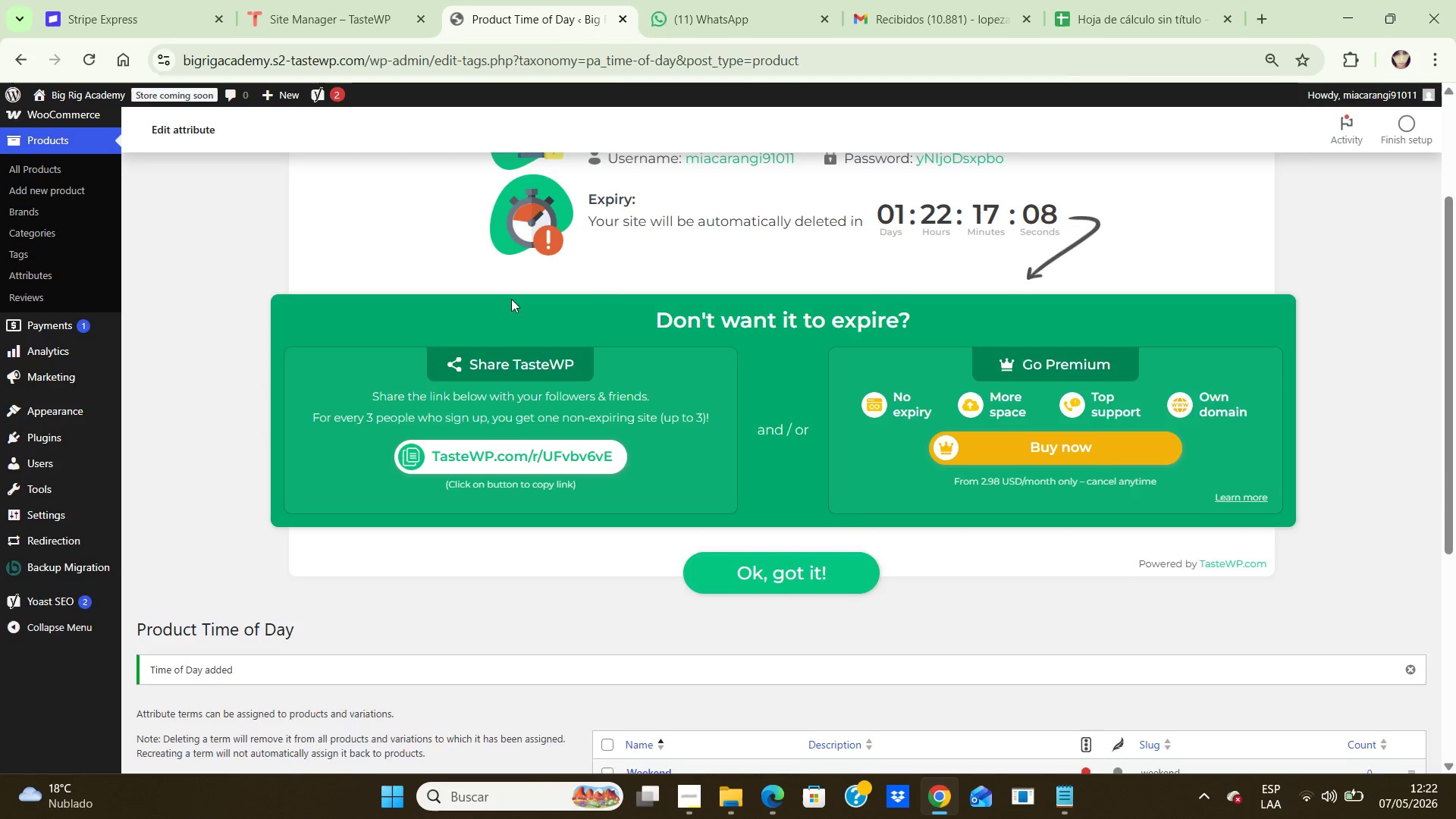 
key(ArrowUp)
 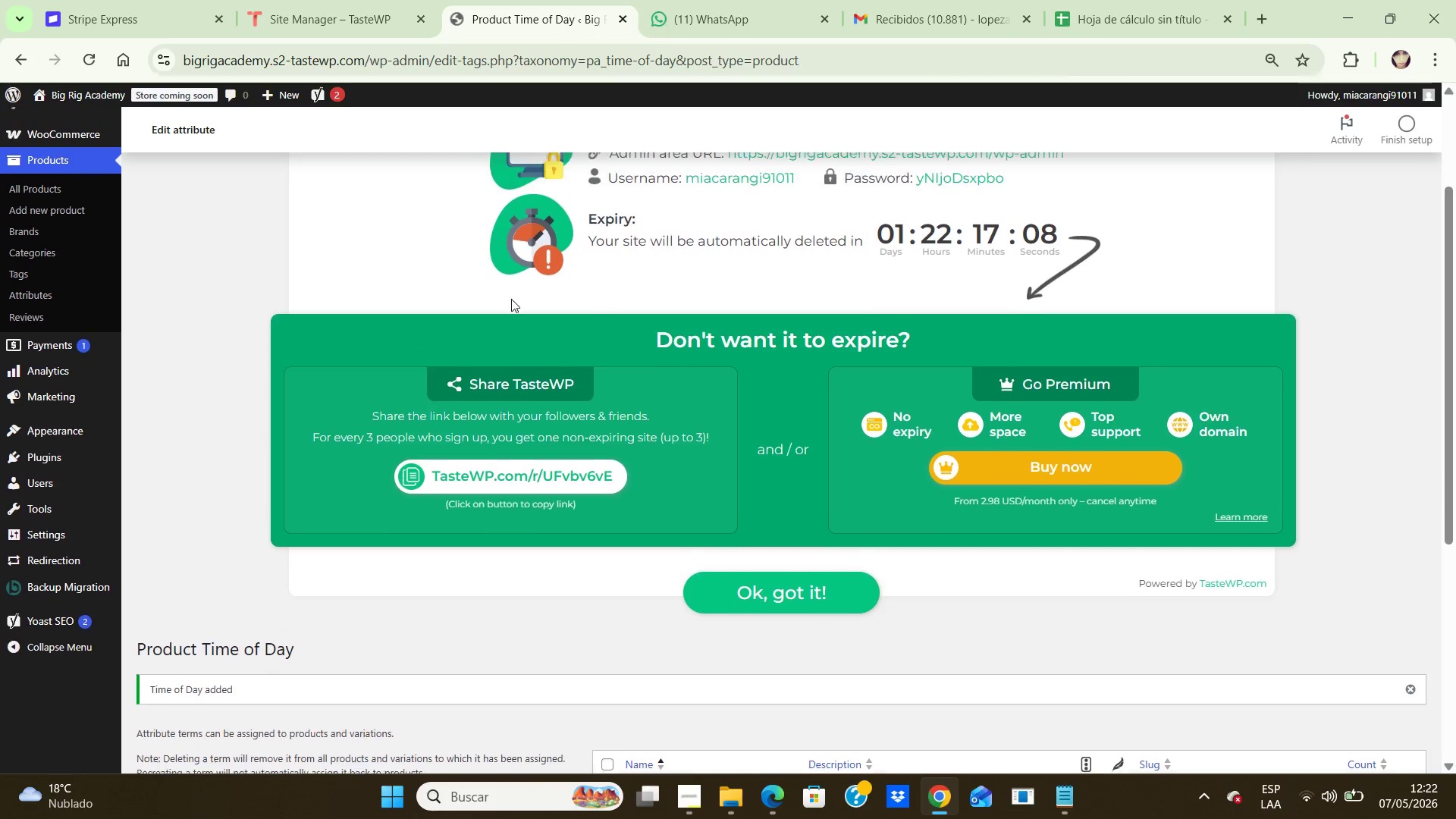 
key(ArrowUp)
 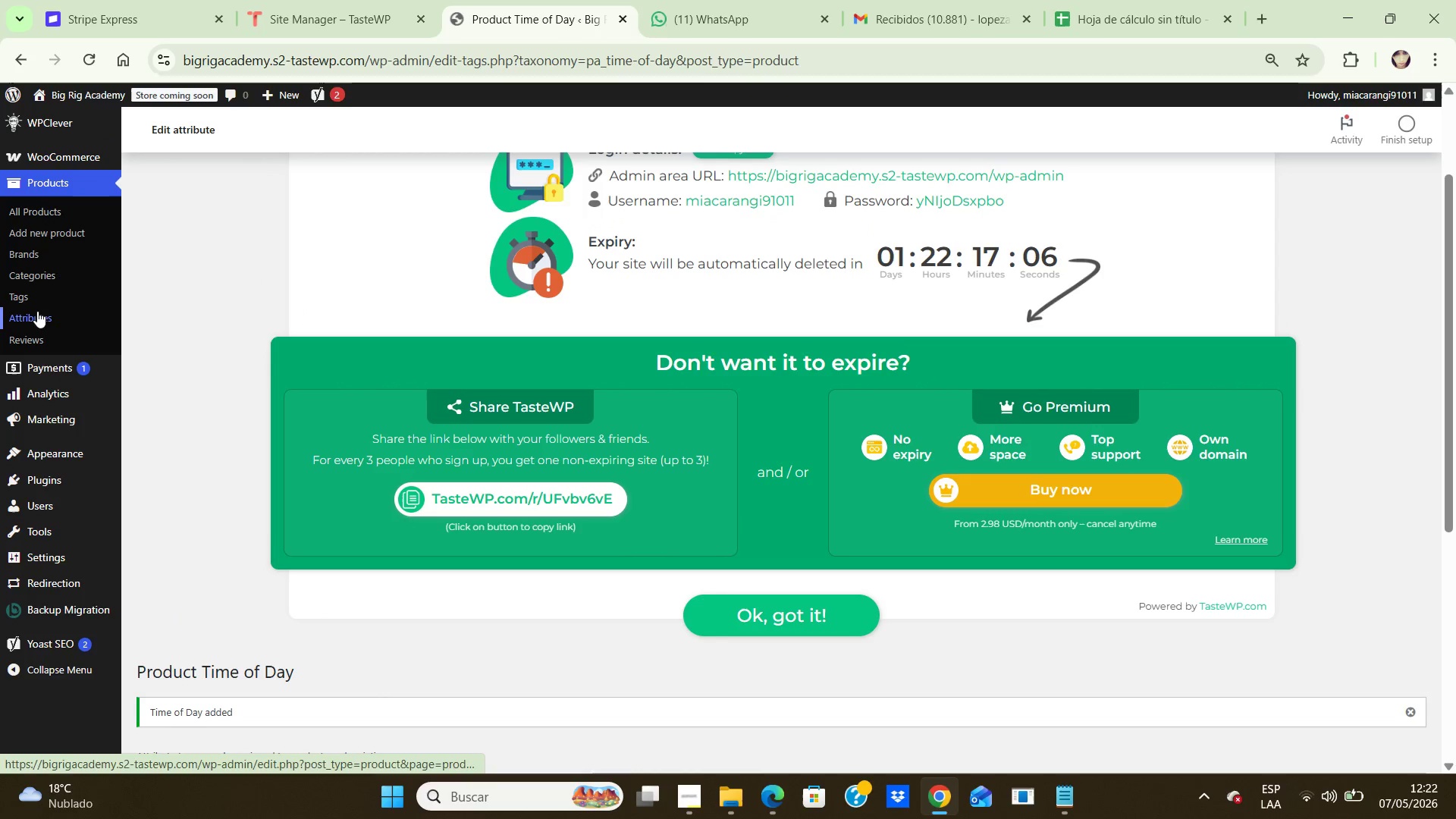 
left_click([37, 313])
 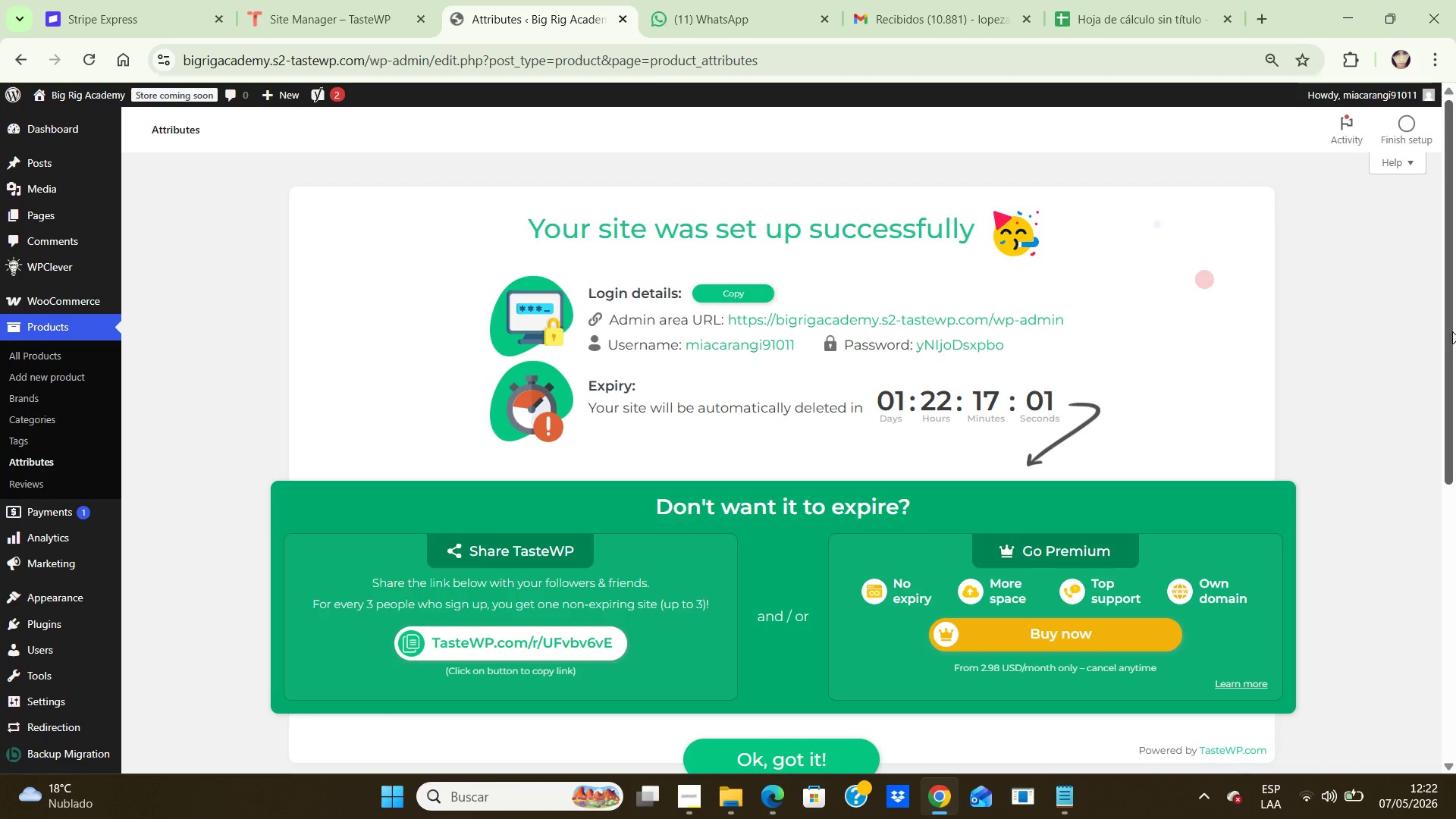 
wait(6.41)
 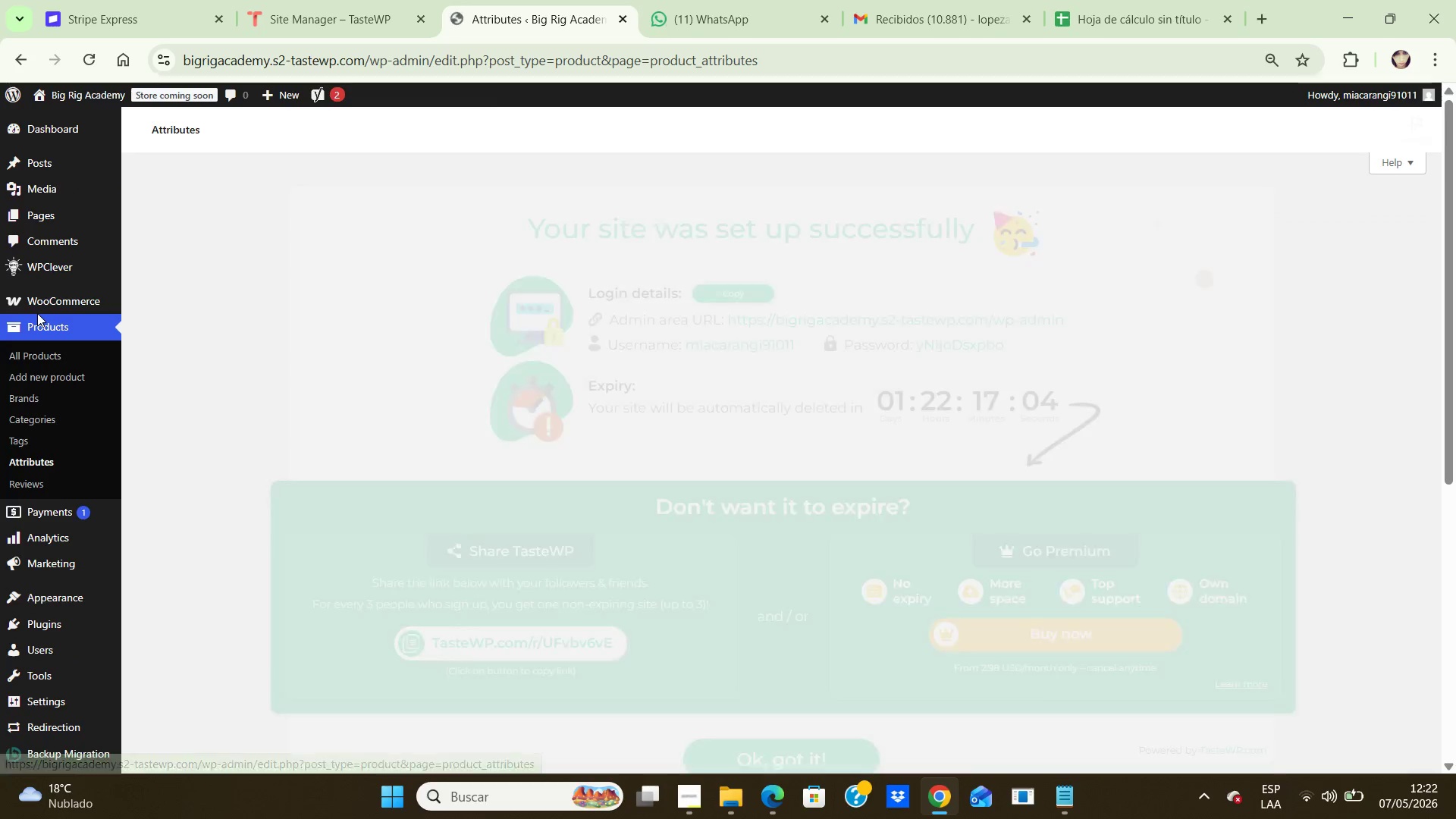 
left_click_drag(start_coordinate=[1447, 319], to_coordinate=[1446, 552])
 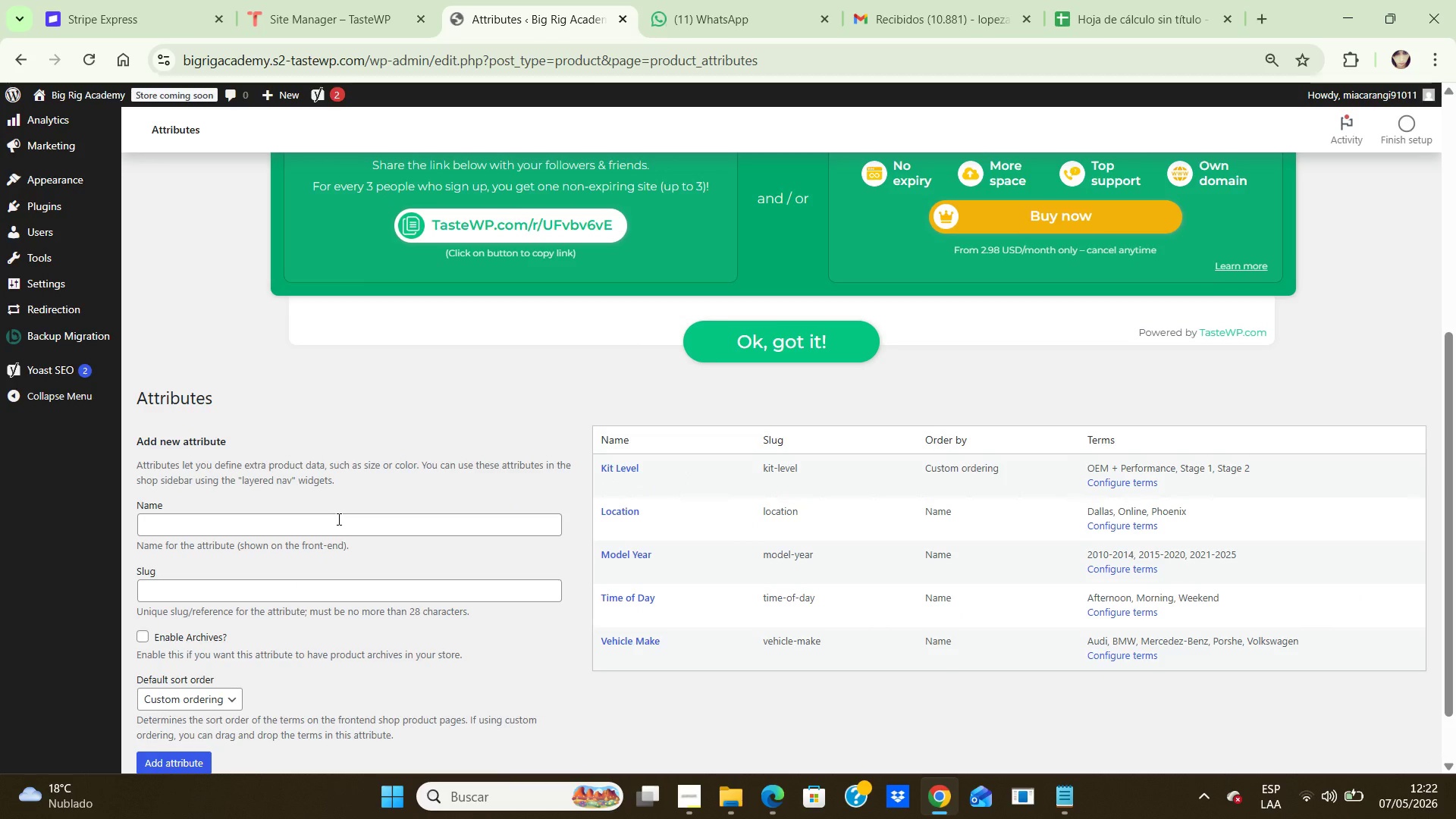 
key(CapsLock)
 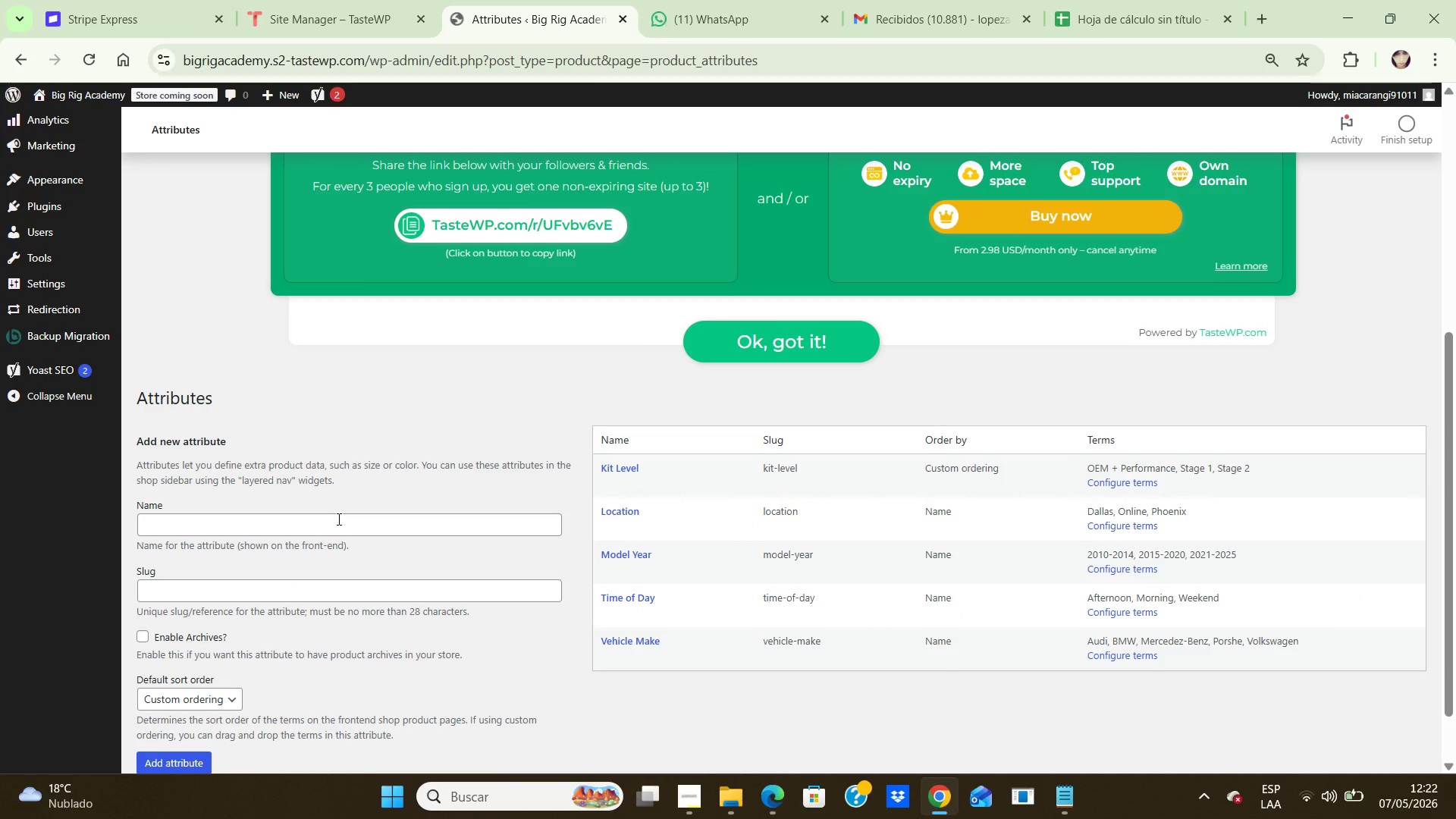 
key(D)
 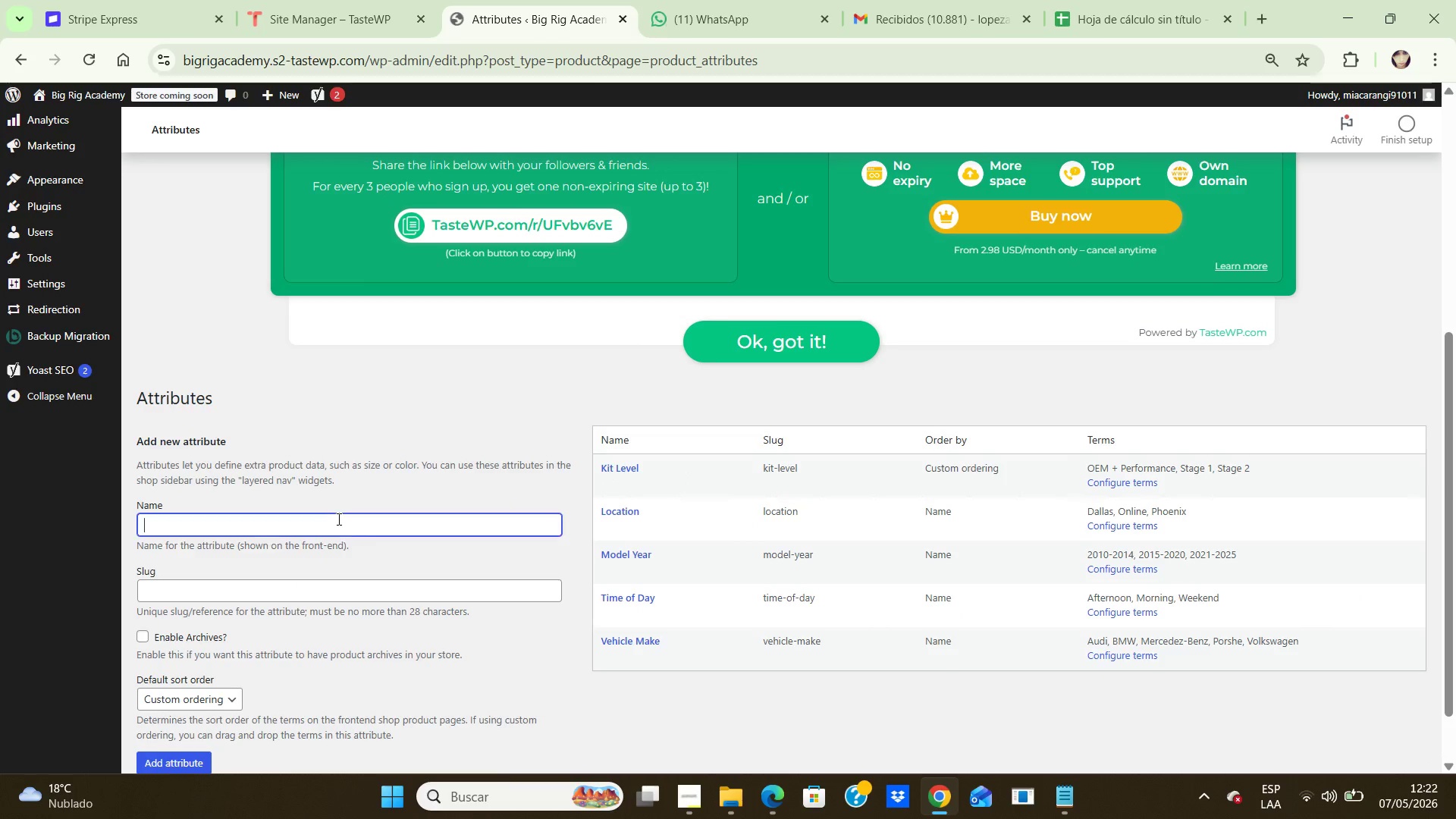 
left_click([337, 519])
 